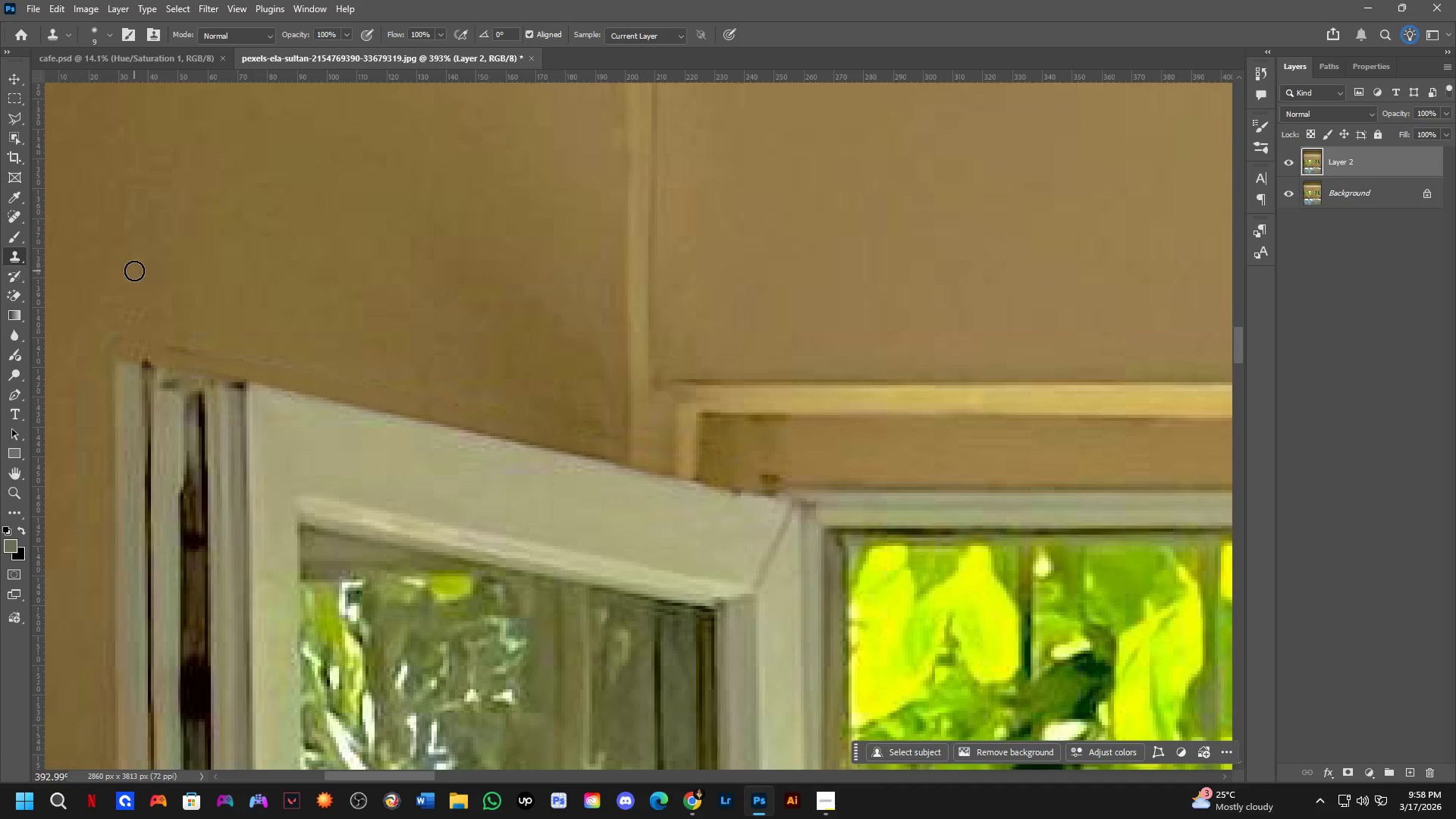 
key(Alt+AltLeft)
 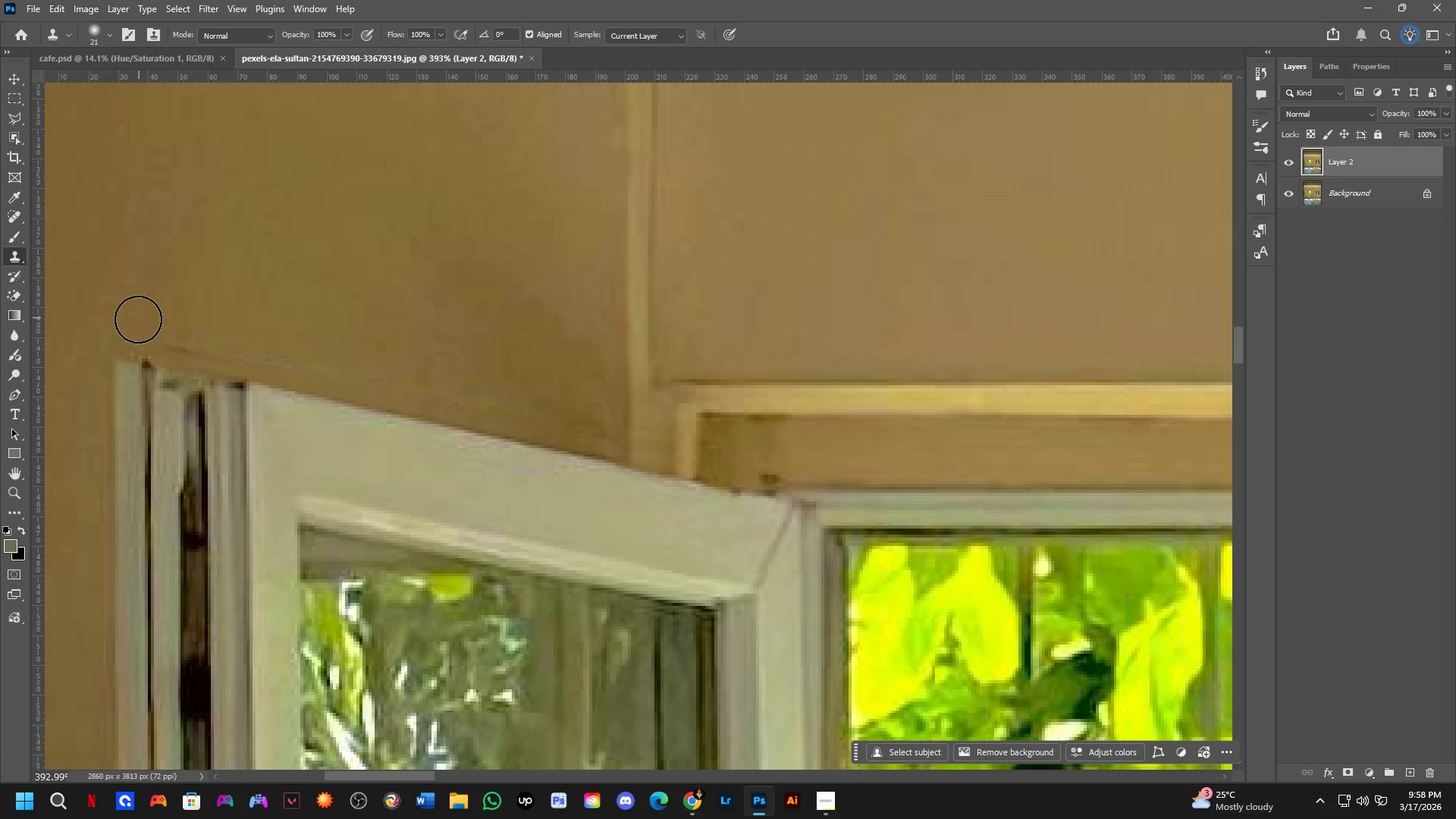 
left_click_drag(start_coordinate=[136, 327], to_coordinate=[575, 419])
 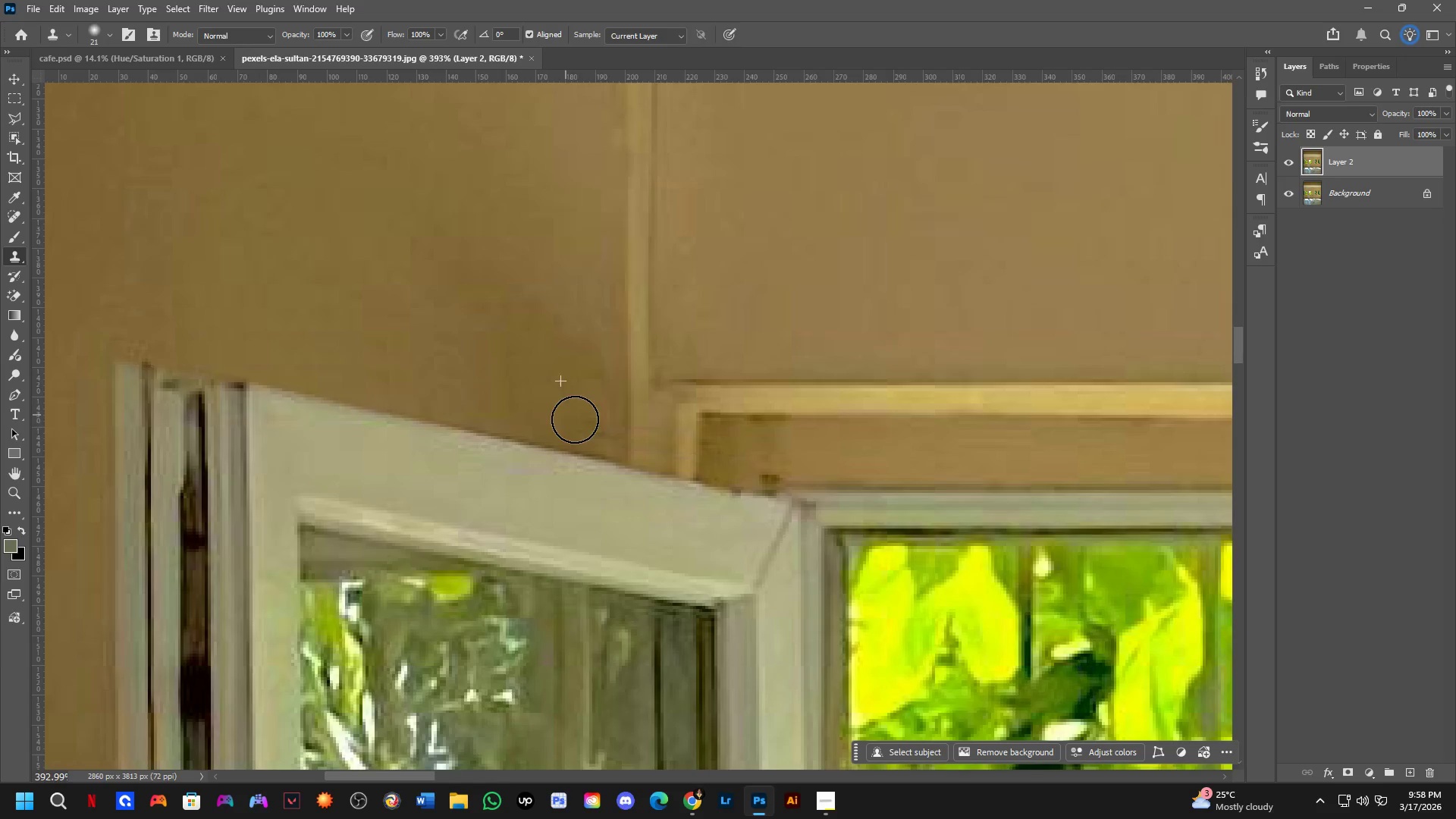 
key(Shift+ShiftLeft)
 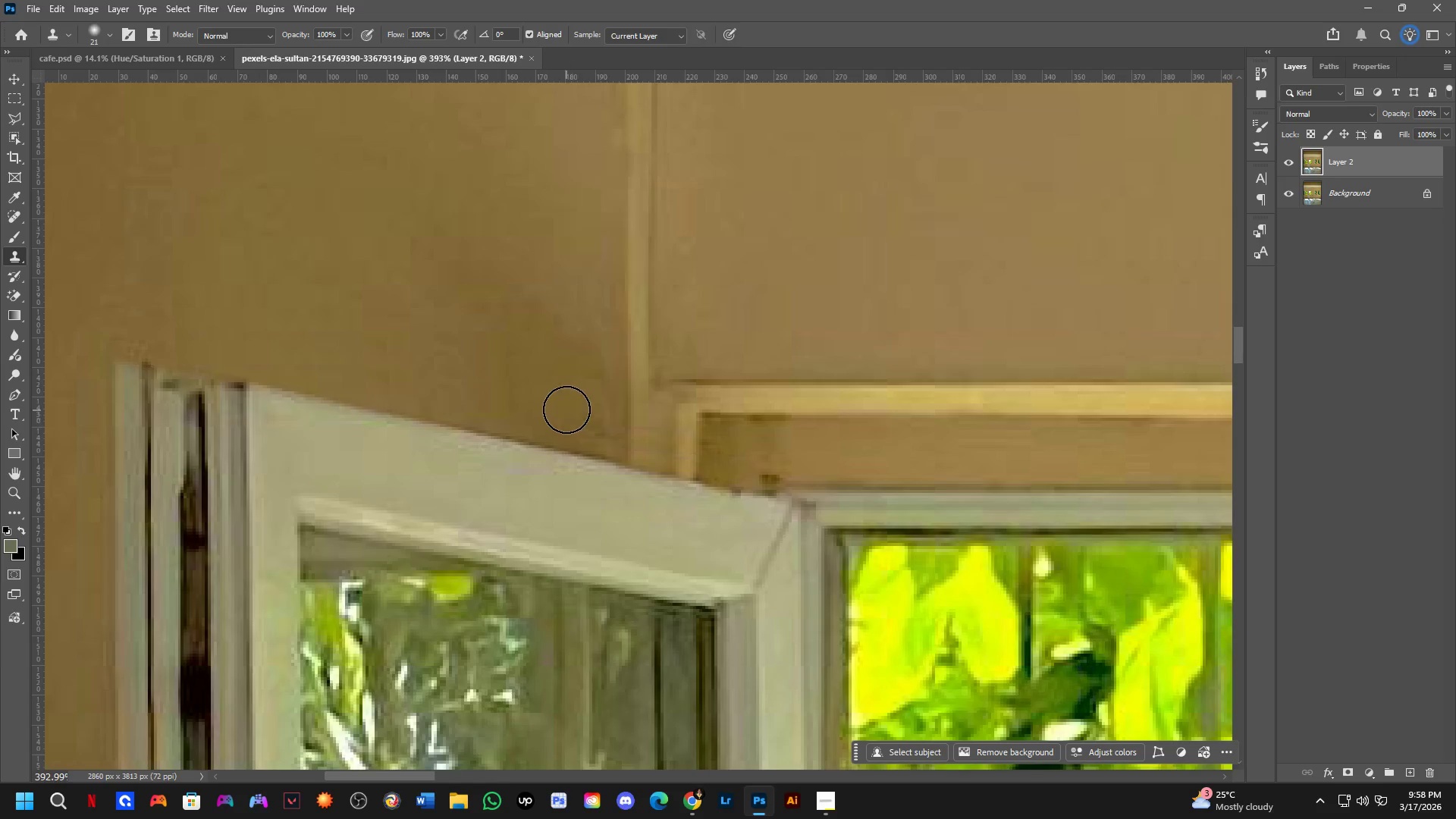 
key(Shift+ShiftLeft)
 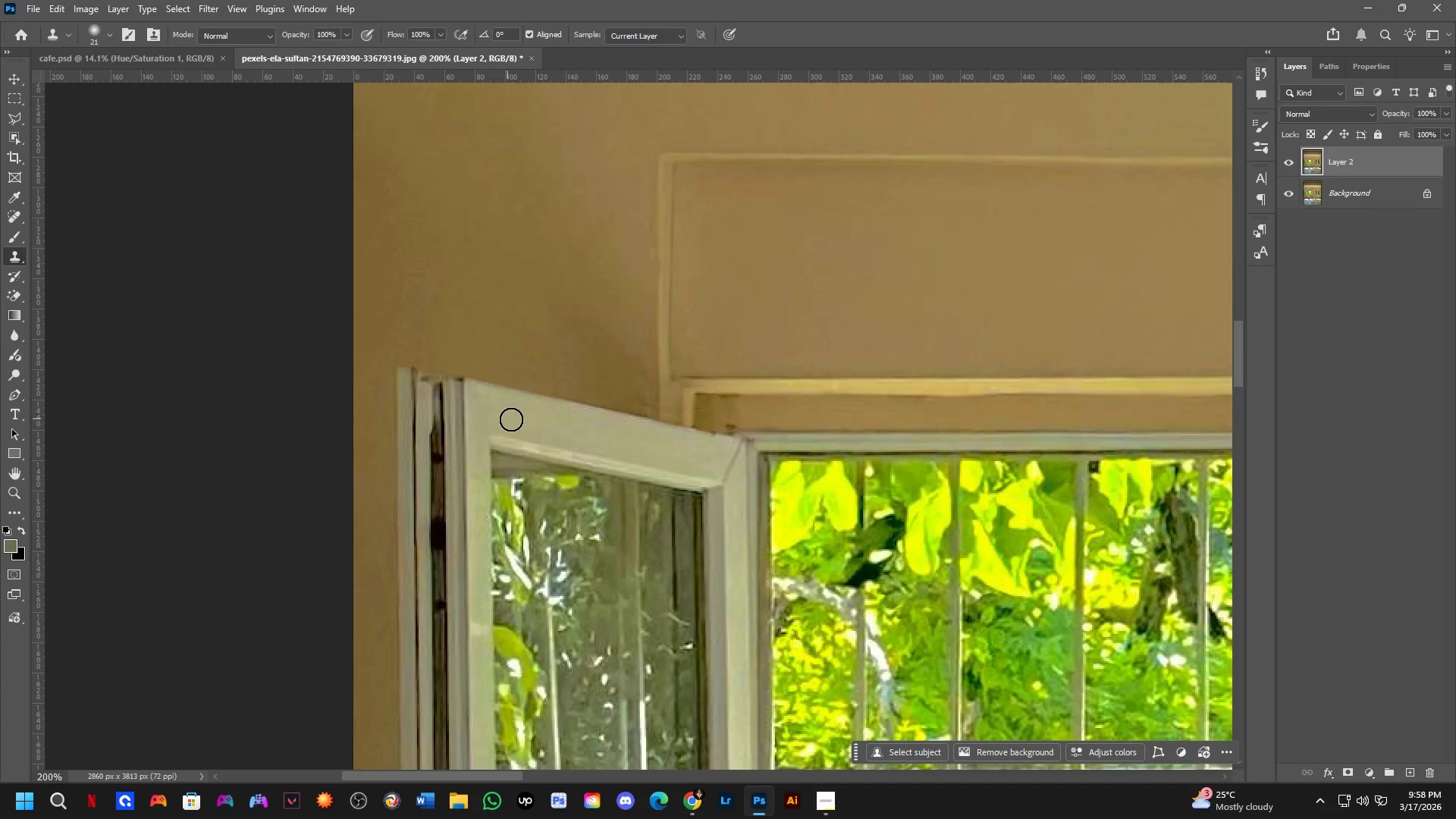 
key(Shift+ShiftLeft)
 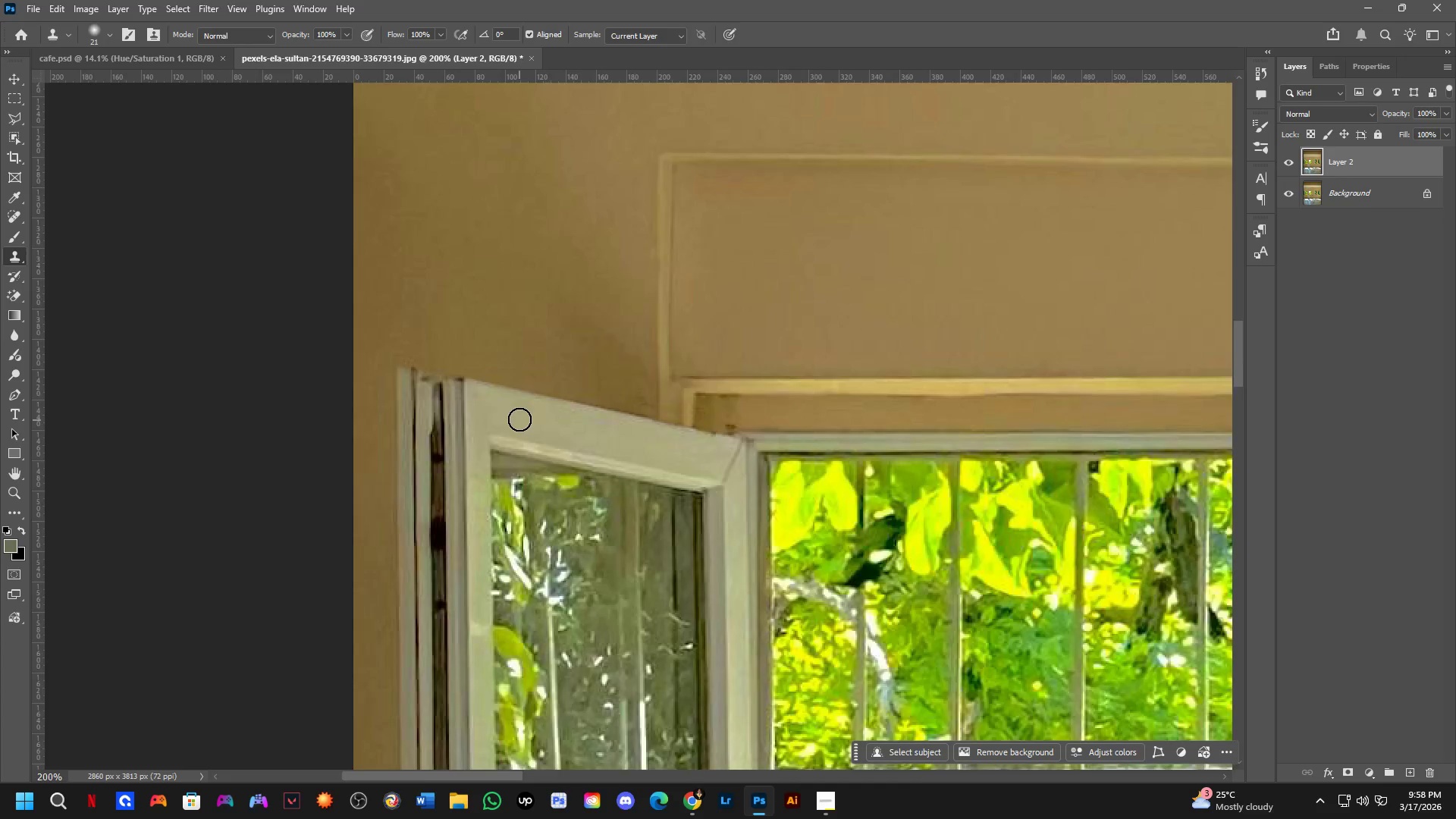 
scroll: coordinate [495, 413], scroll_direction: down, amount: 4.0
 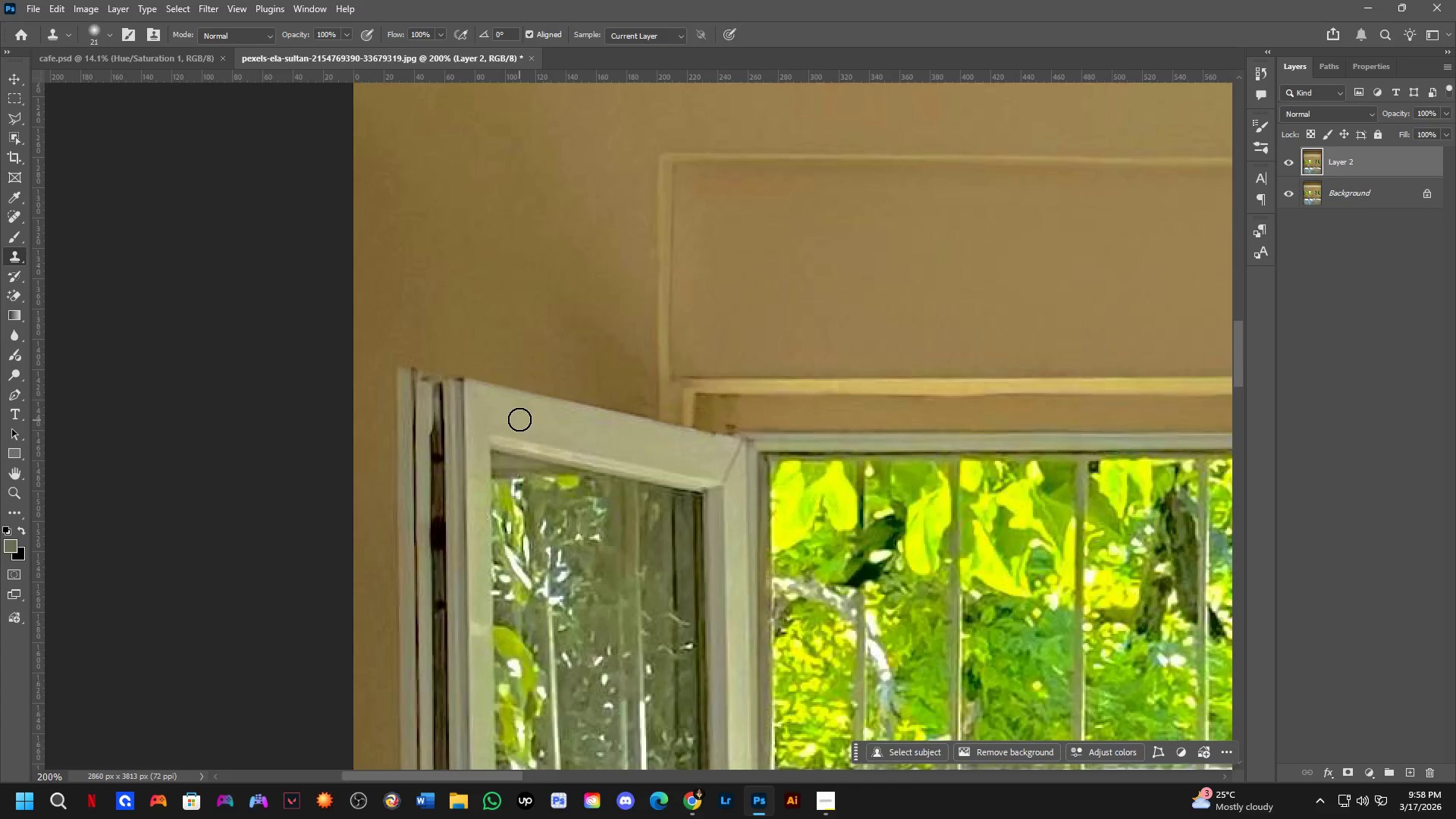 
hold_key(key=Space, duration=0.48)
 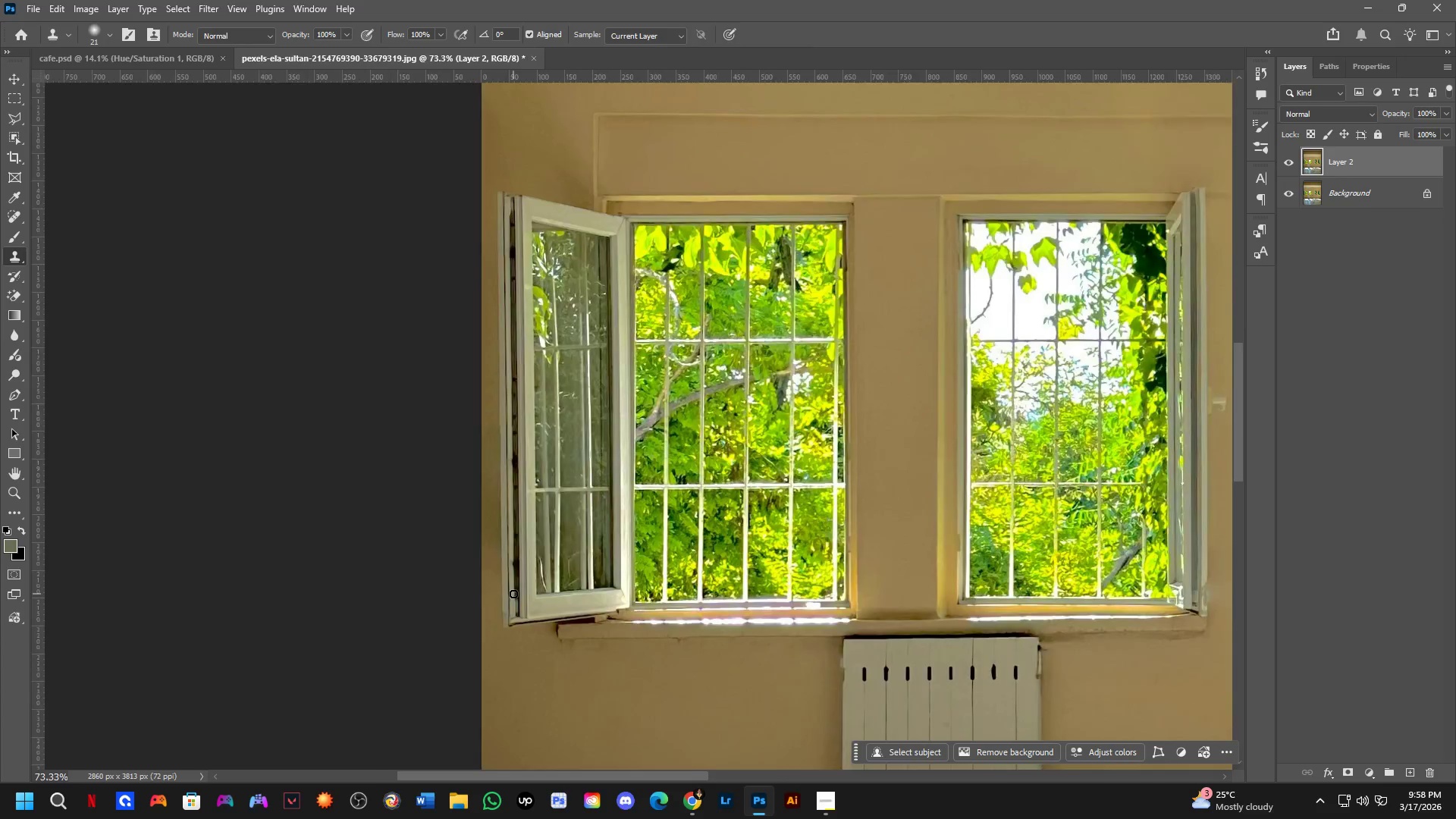 
left_click_drag(start_coordinate=[514, 500], to_coordinate=[528, 399])
 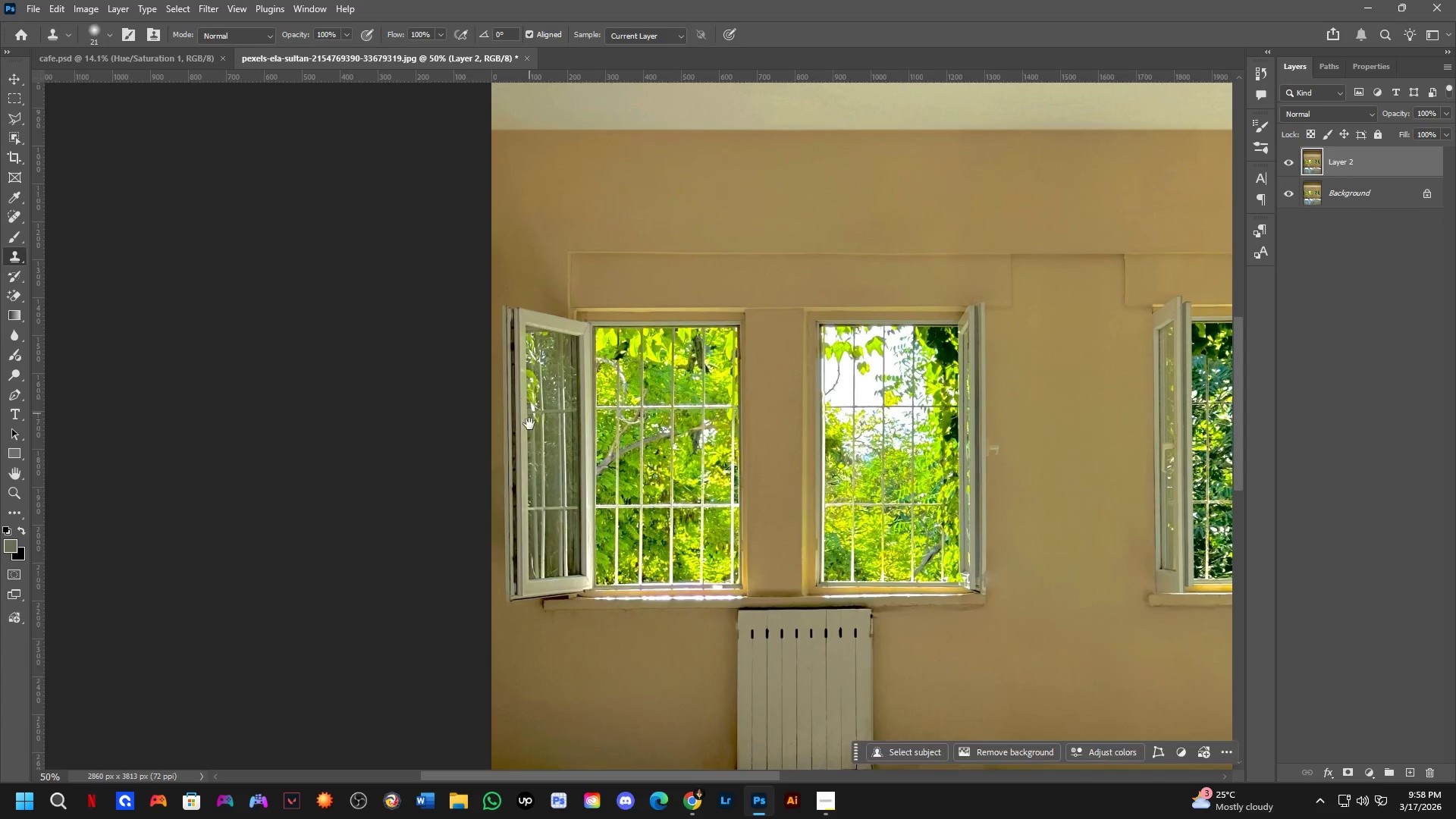 
scroll: coordinate [519, 419], scroll_direction: down, amount: 3.0
 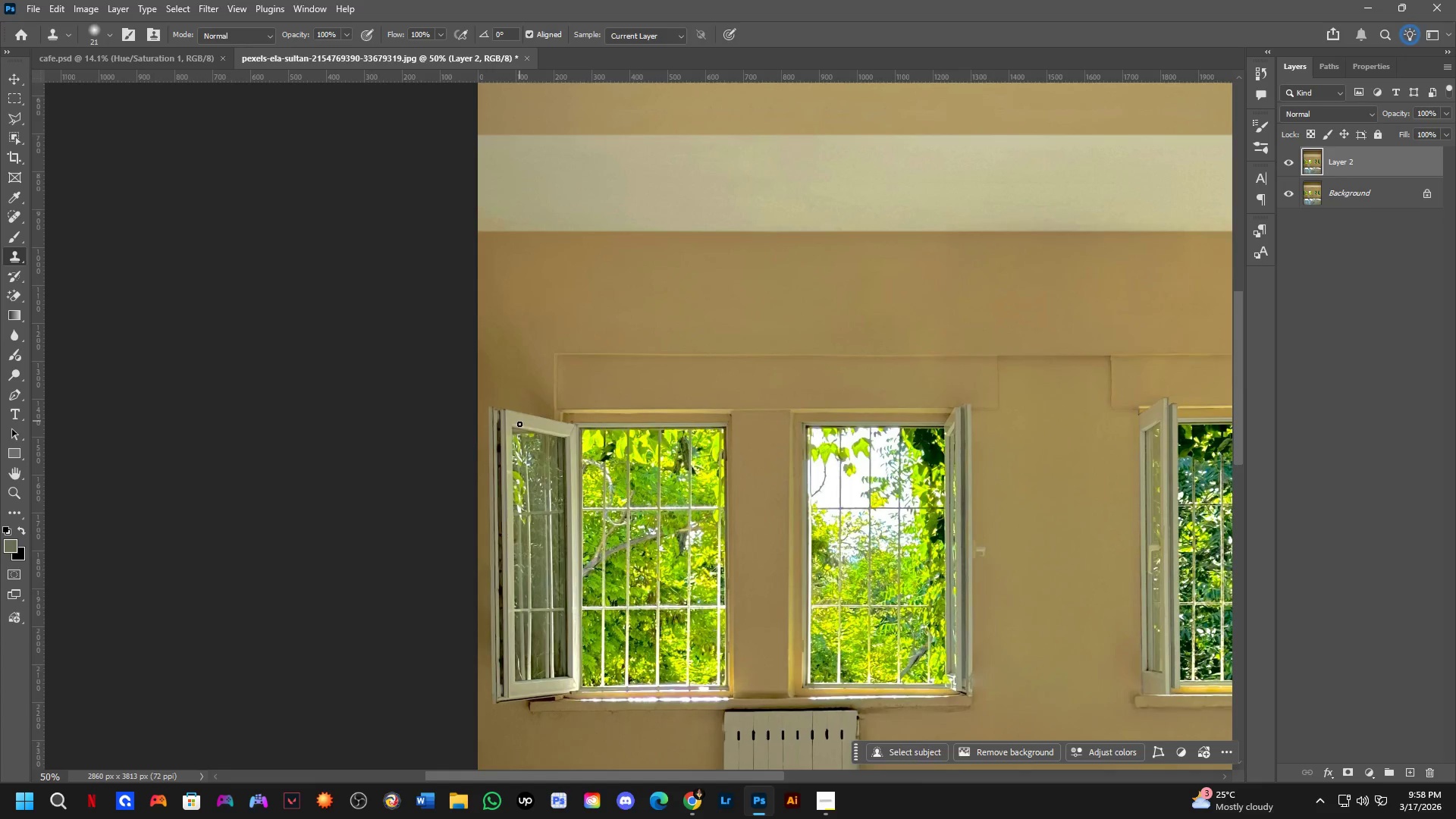 
key(Shift+ShiftLeft)
 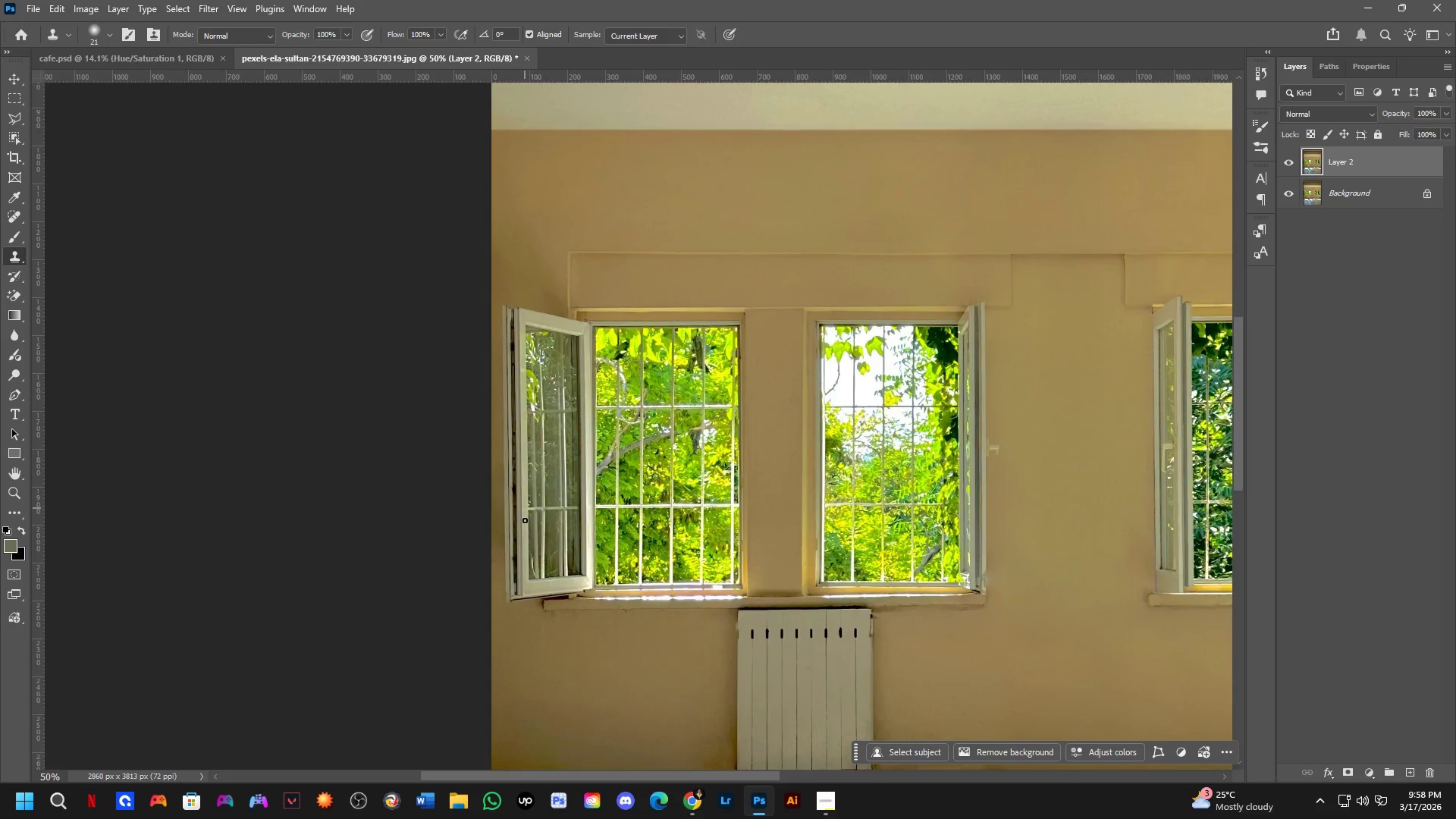 
key(Shift+ShiftLeft)
 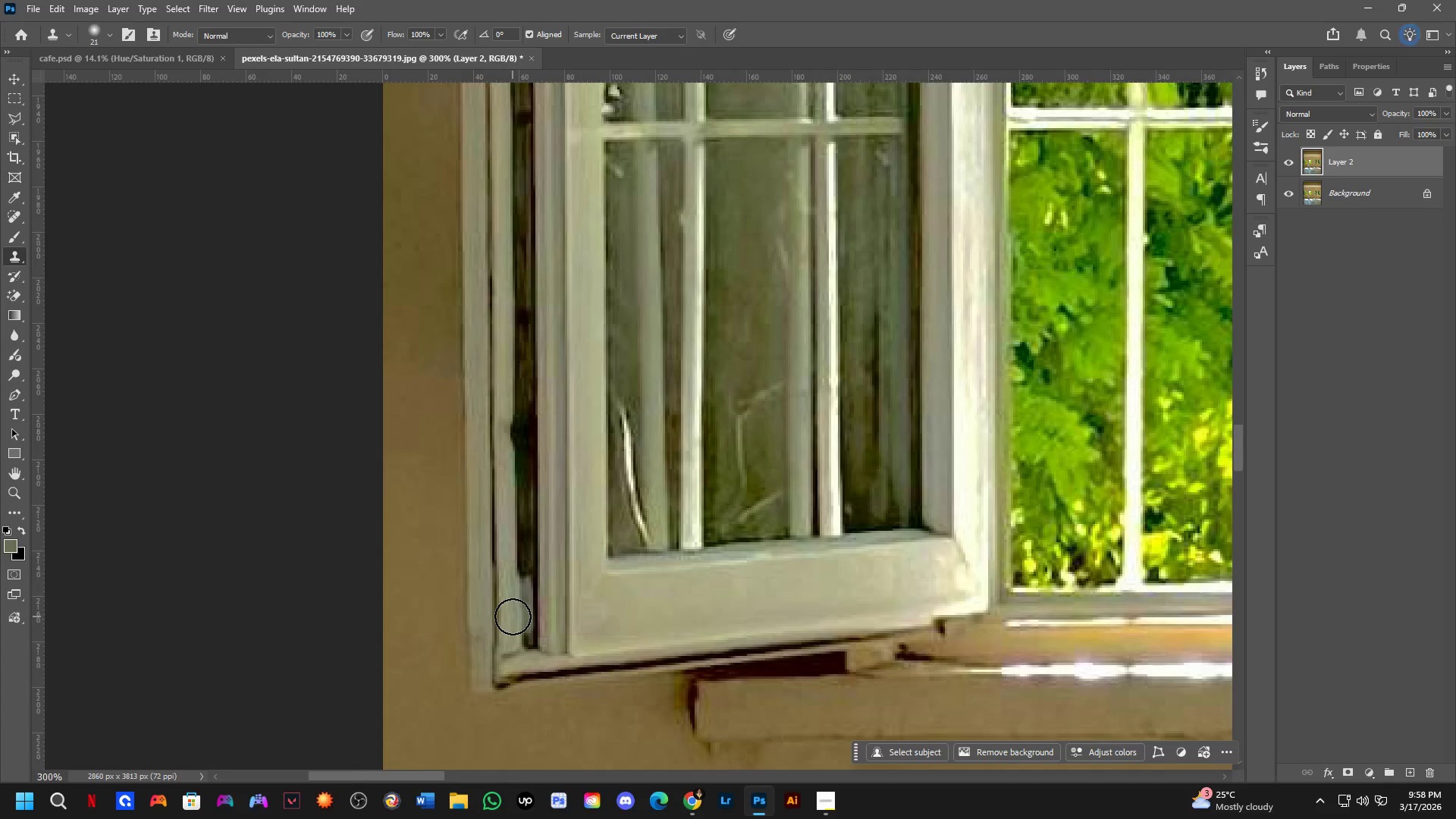 
scroll: coordinate [513, 613], scroll_direction: up, amount: 9.0
 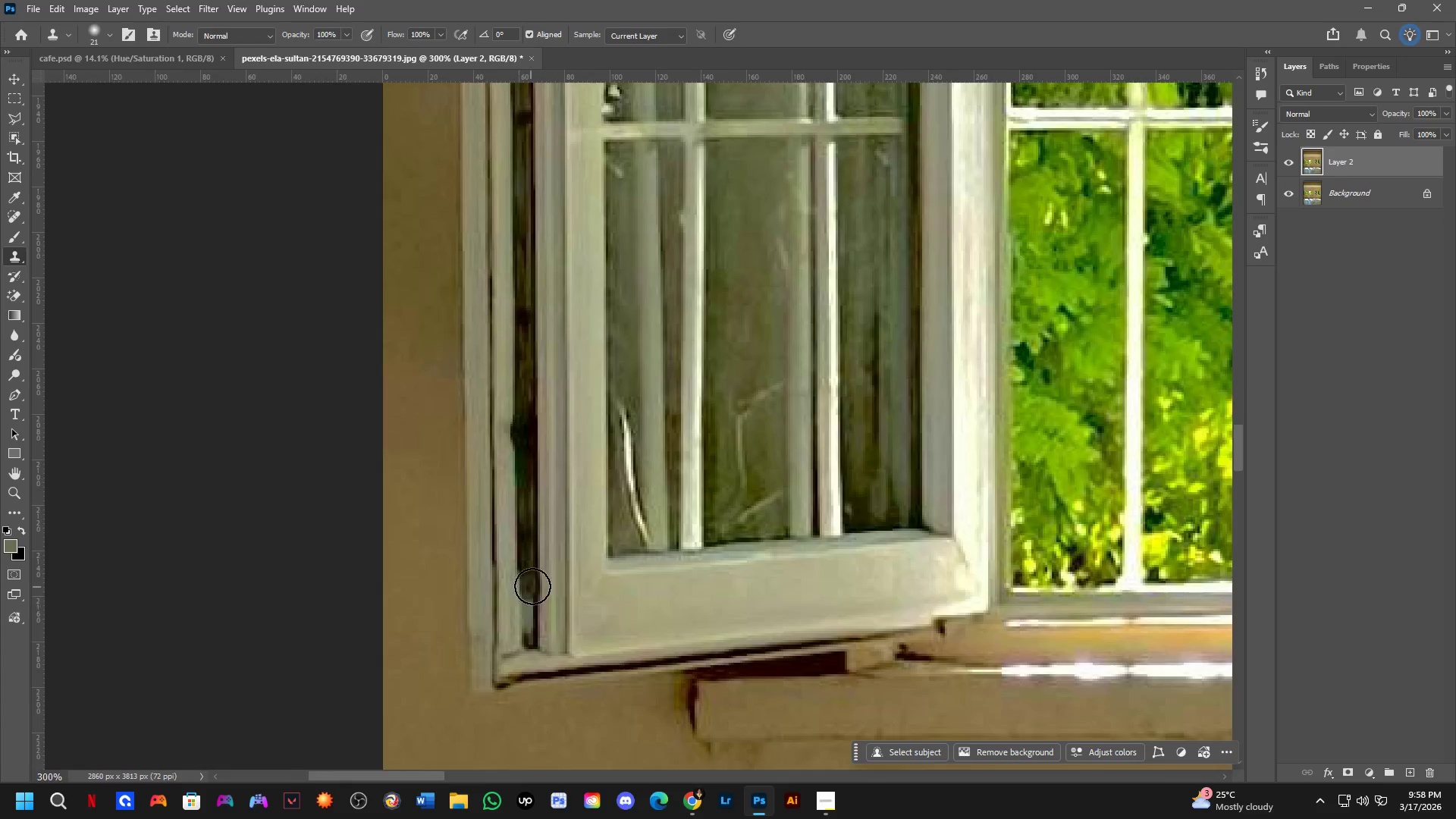 
scroll: coordinate [543, 572], scroll_direction: down, amount: 9.0
 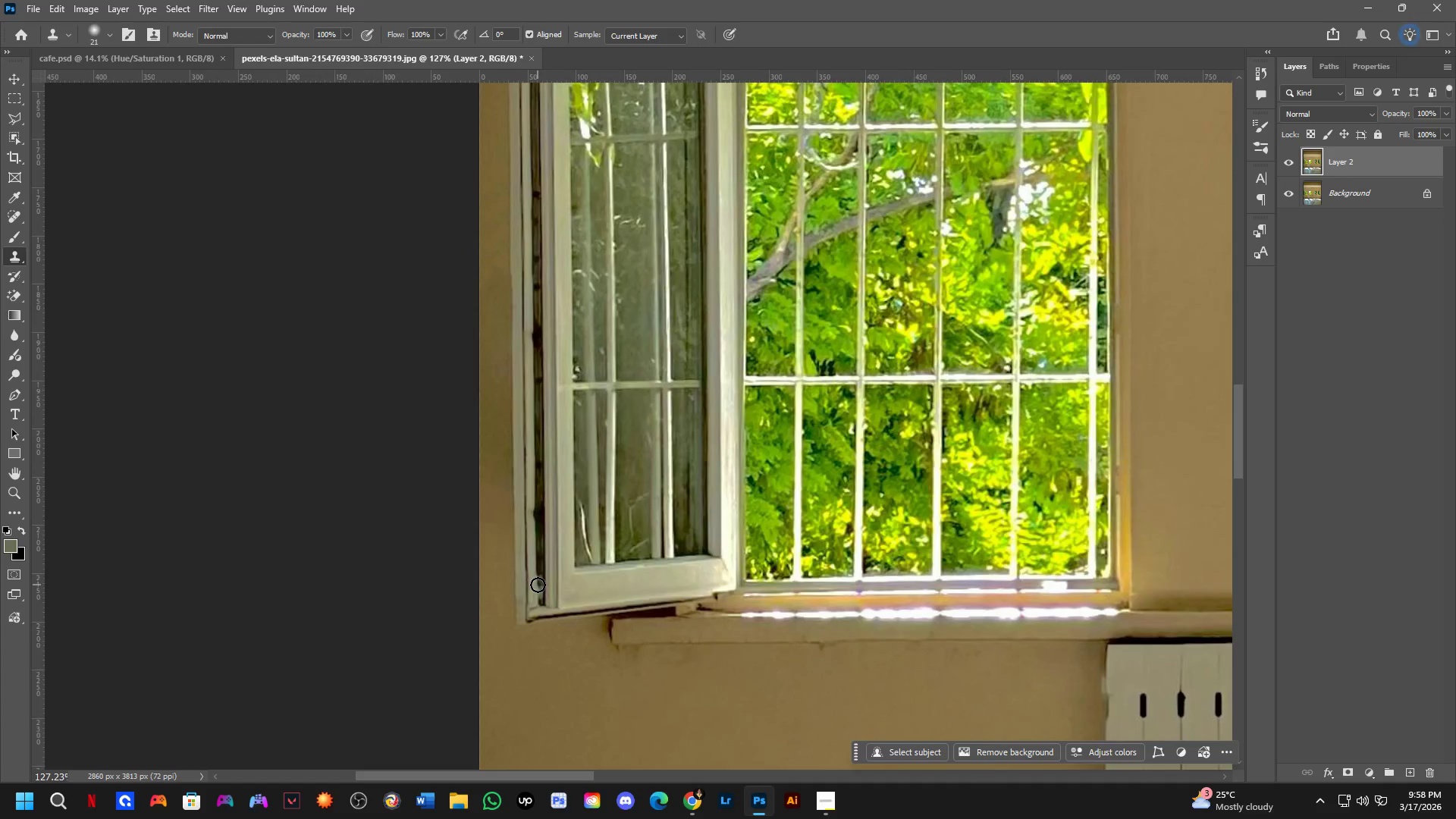 
hold_key(key=Space, duration=0.34)
 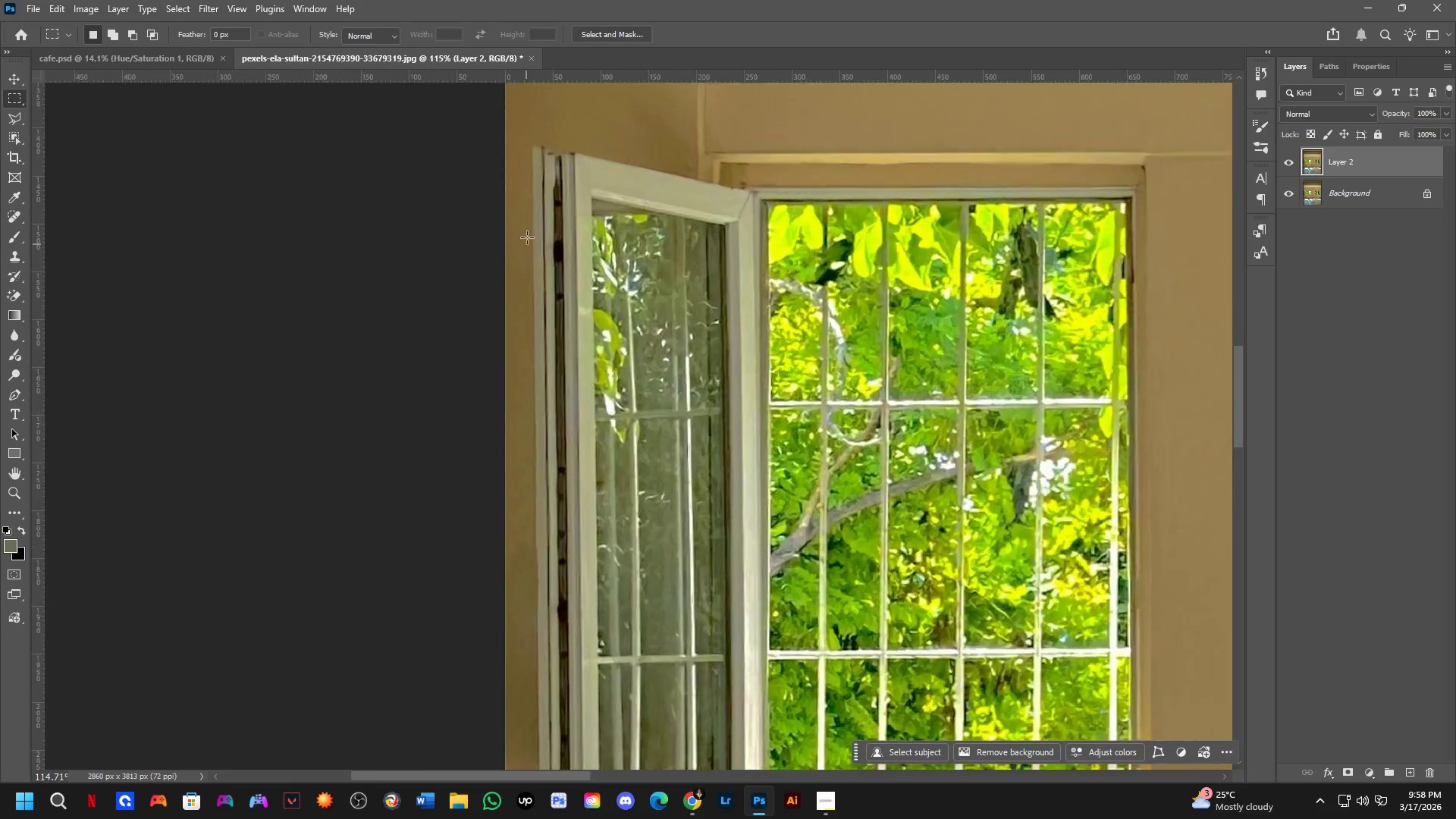 
left_click_drag(start_coordinate=[537, 352], to_coordinate=[545, 389])
 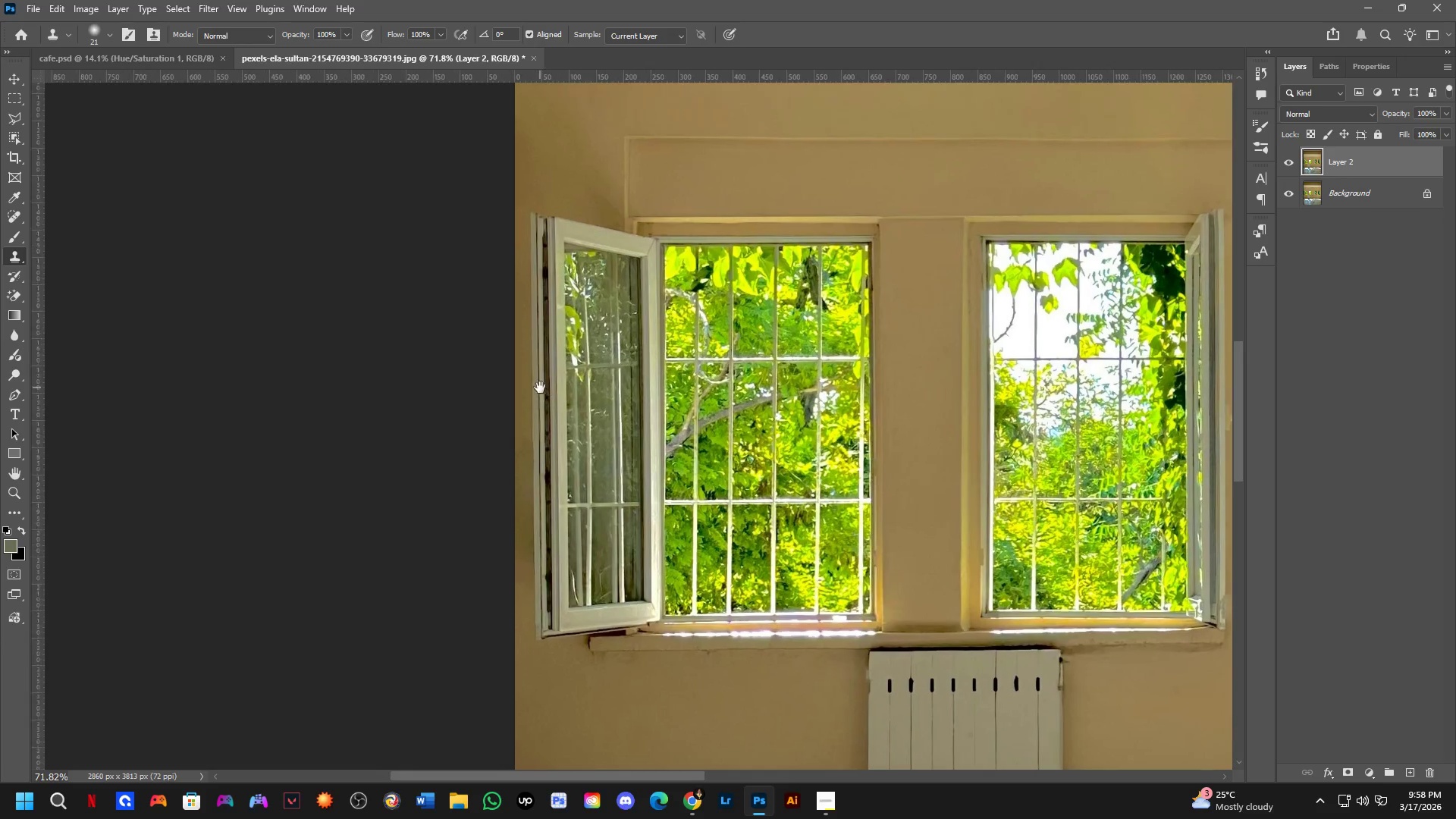 
scroll: coordinate [519, 510], scroll_direction: down, amount: 6.0
 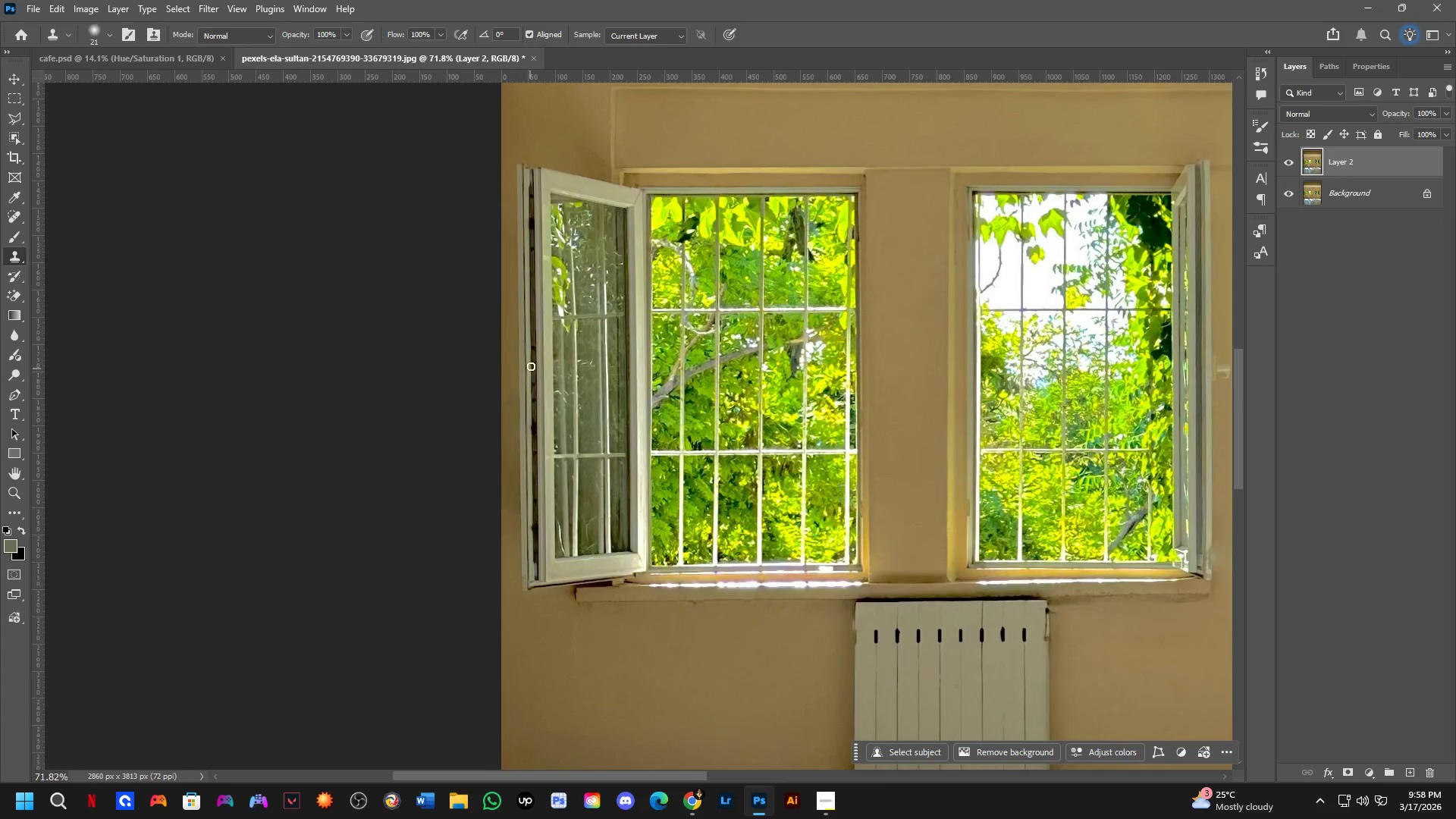 
key(M)
 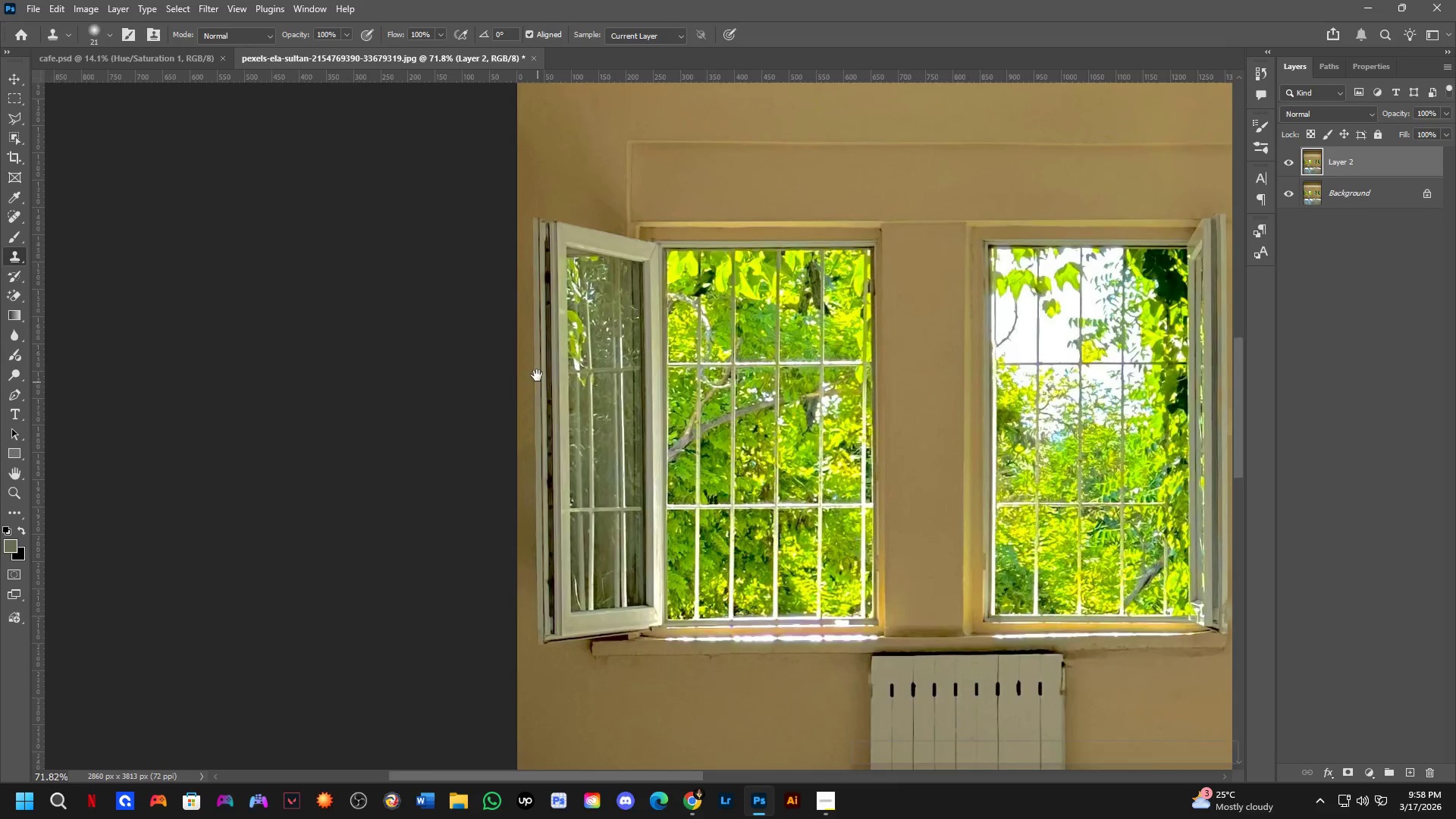 
scroll: coordinate [554, 206], scroll_direction: up, amount: 8.0
 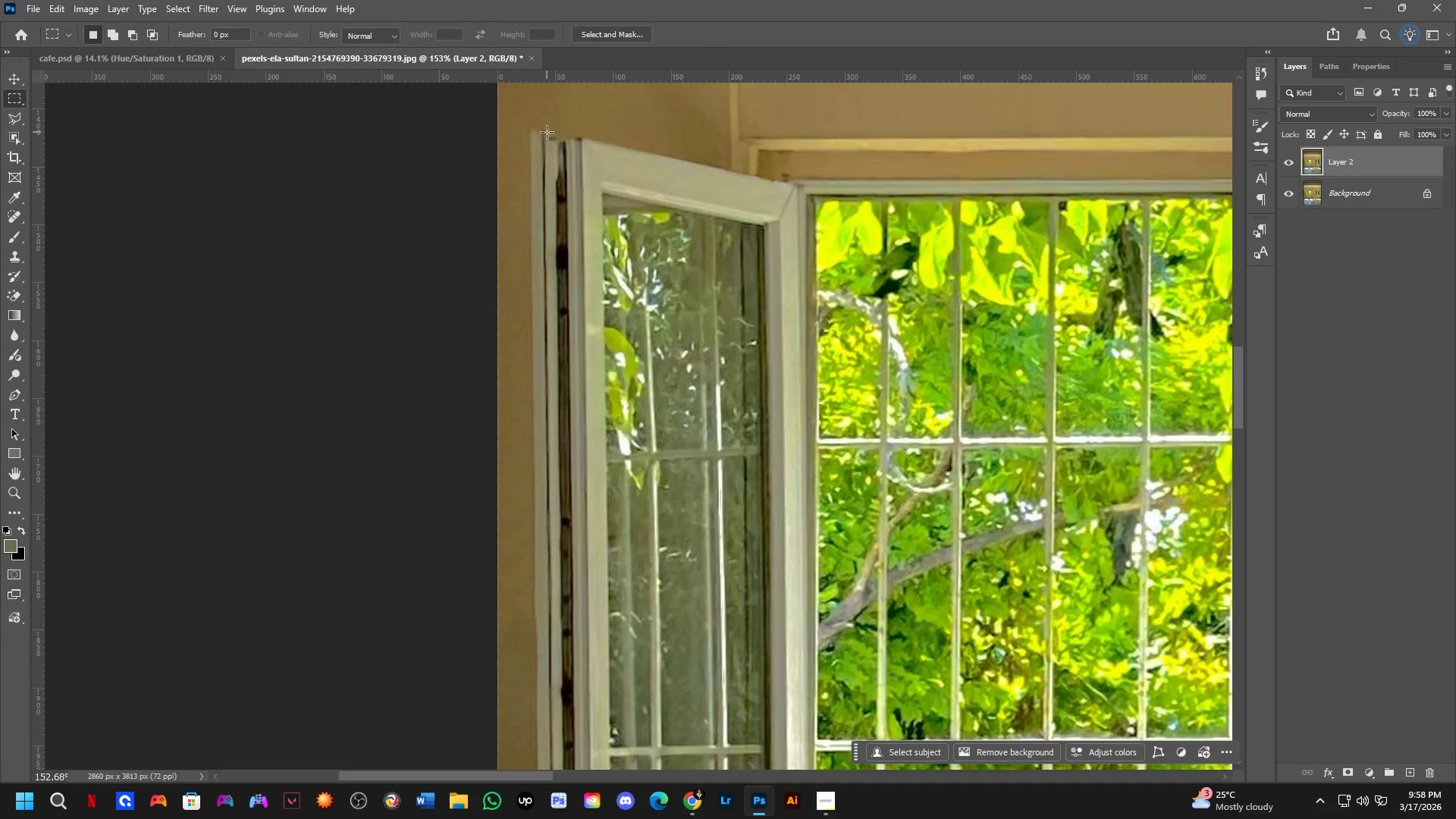 
left_click_drag(start_coordinate=[547, 132], to_coordinate=[582, 657])
 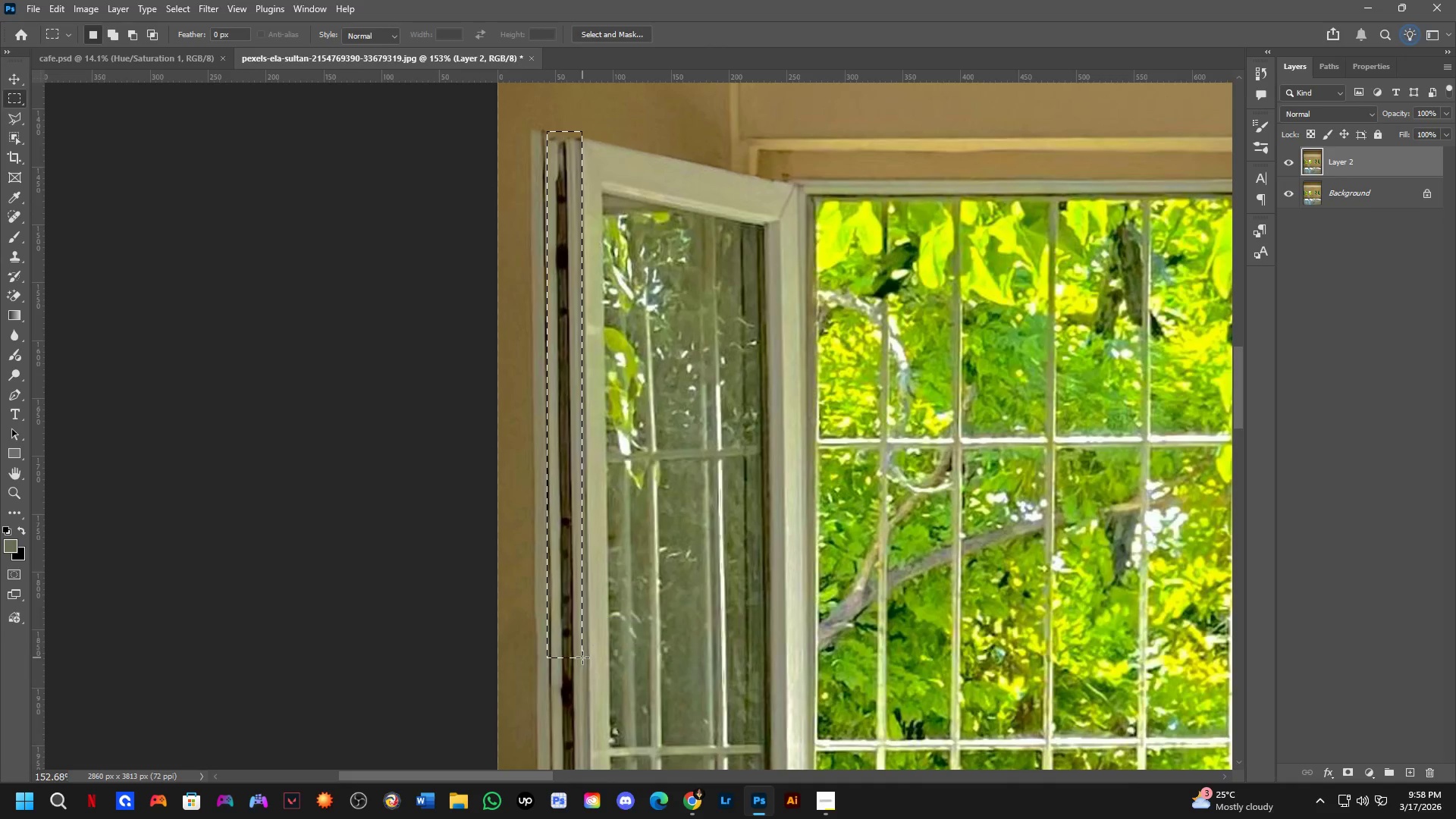 
hold_key(key=Space, duration=0.62)
 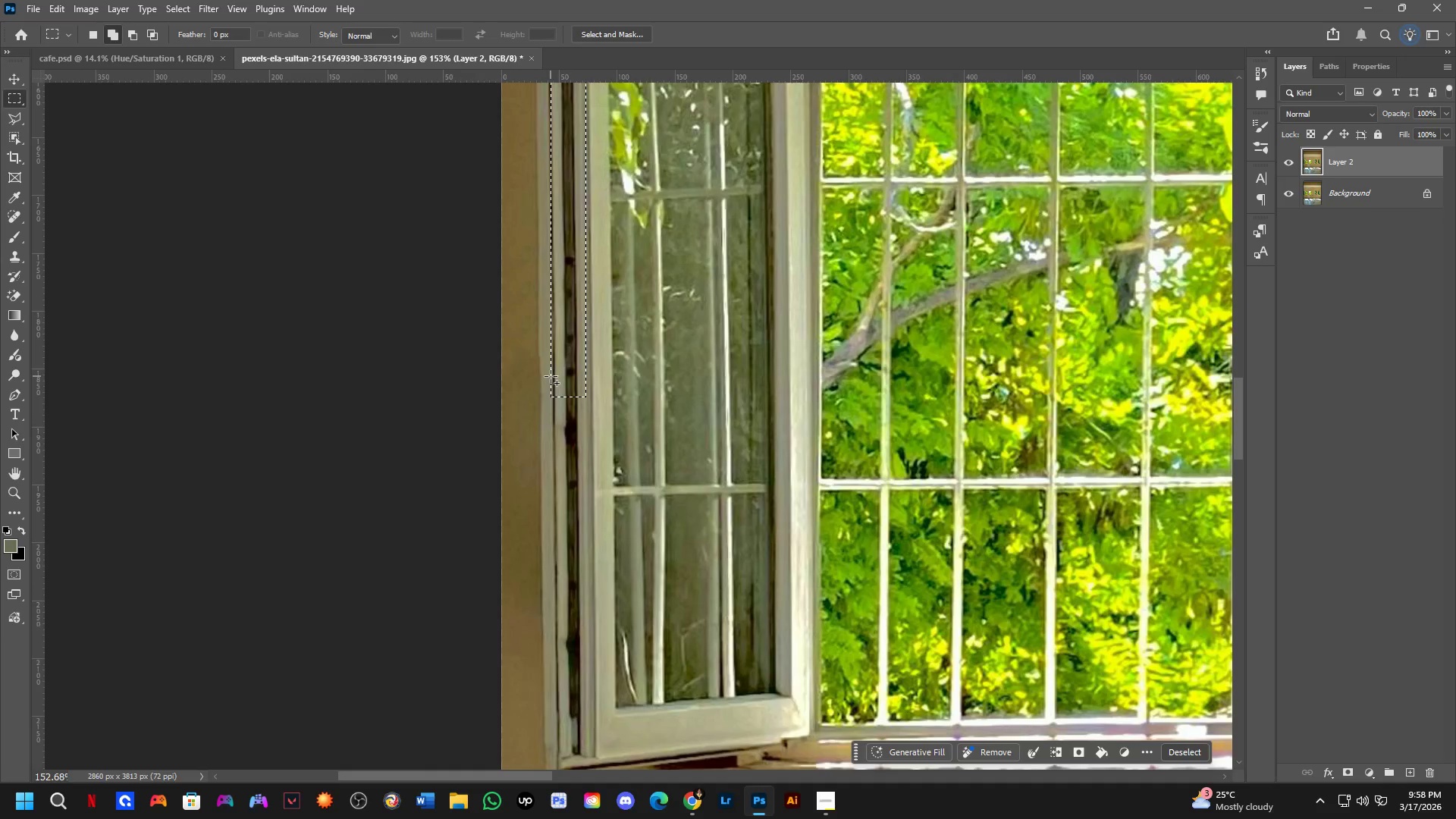 
left_click_drag(start_coordinate=[582, 658], to_coordinate=[586, 397])
 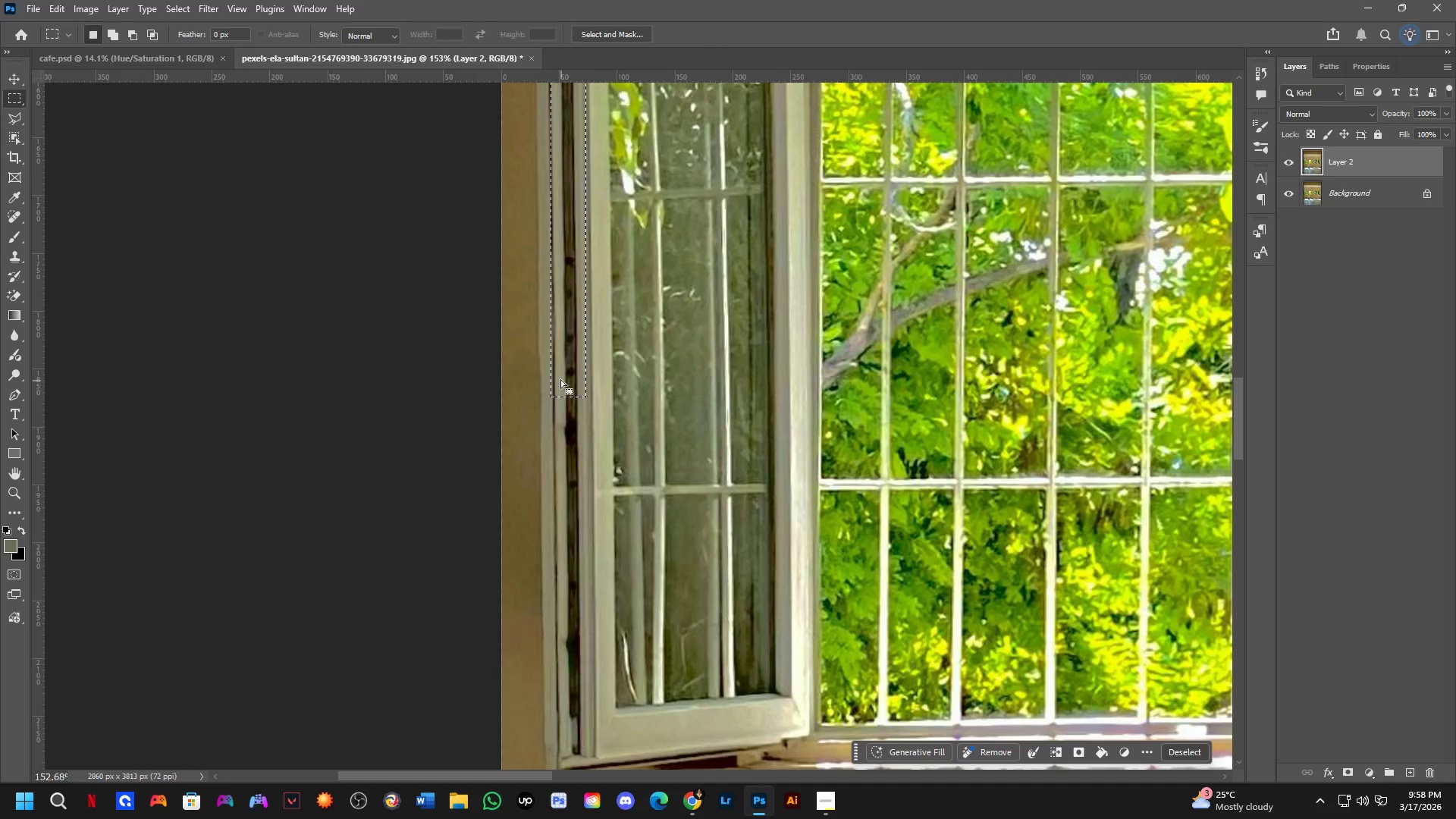 
hold_key(key=ShiftLeft, duration=0.52)
left_click_drag(start_coordinate=[551, 378], to_coordinate=[585, 710])
 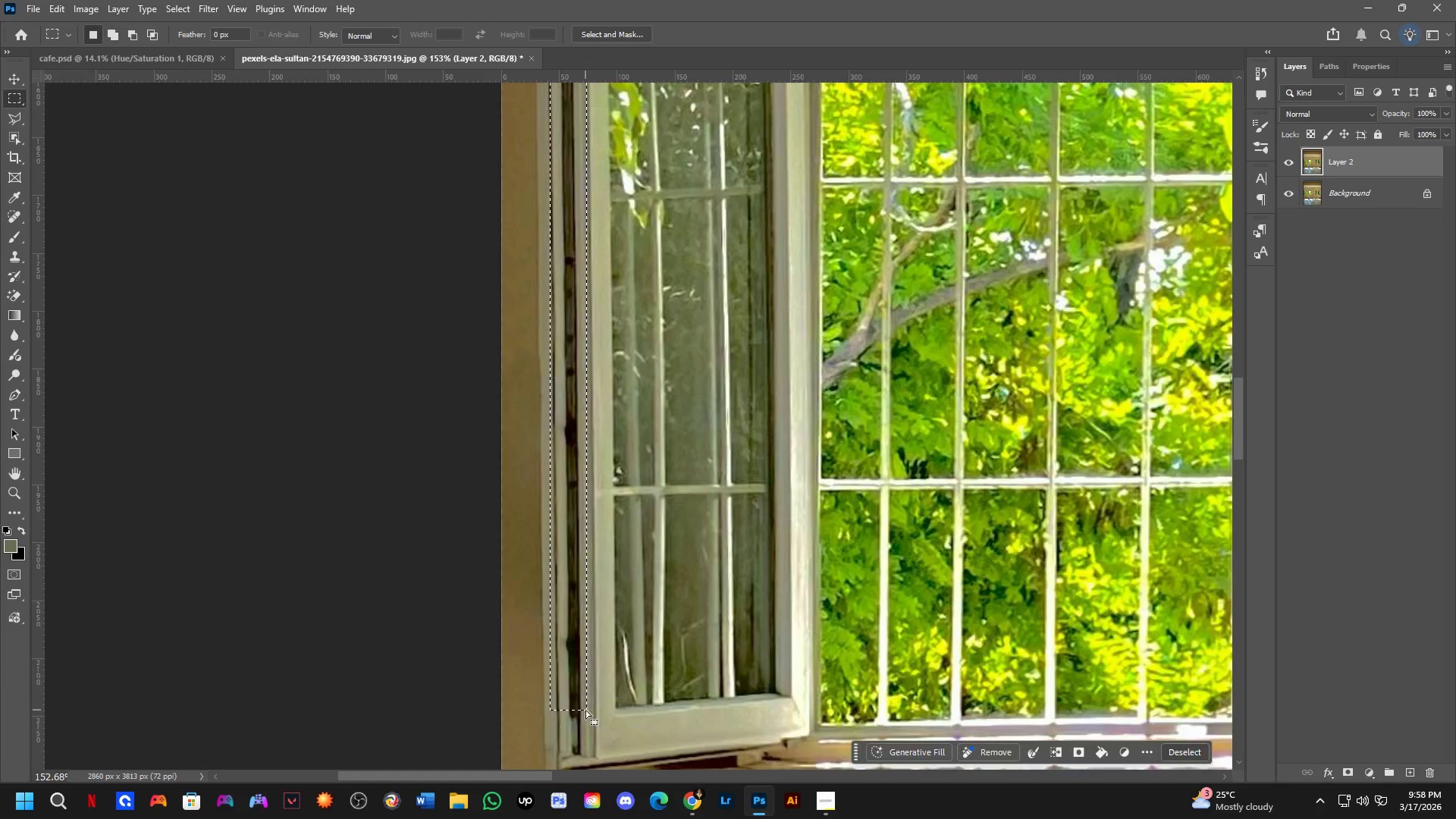 
hold_key(key=Space, duration=0.58)
 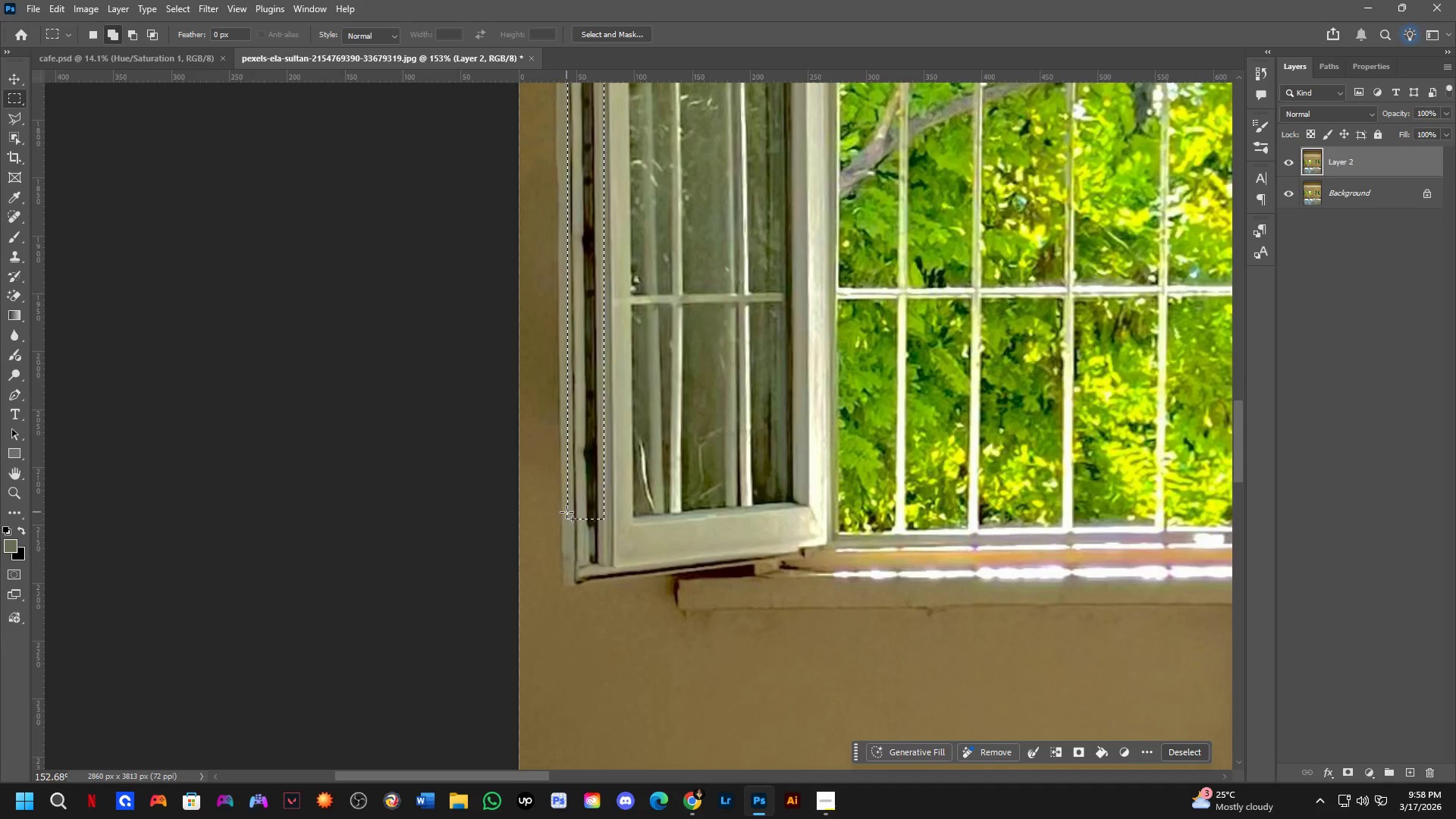 
left_click_drag(start_coordinate=[590, 704], to_coordinate=[607, 513])
 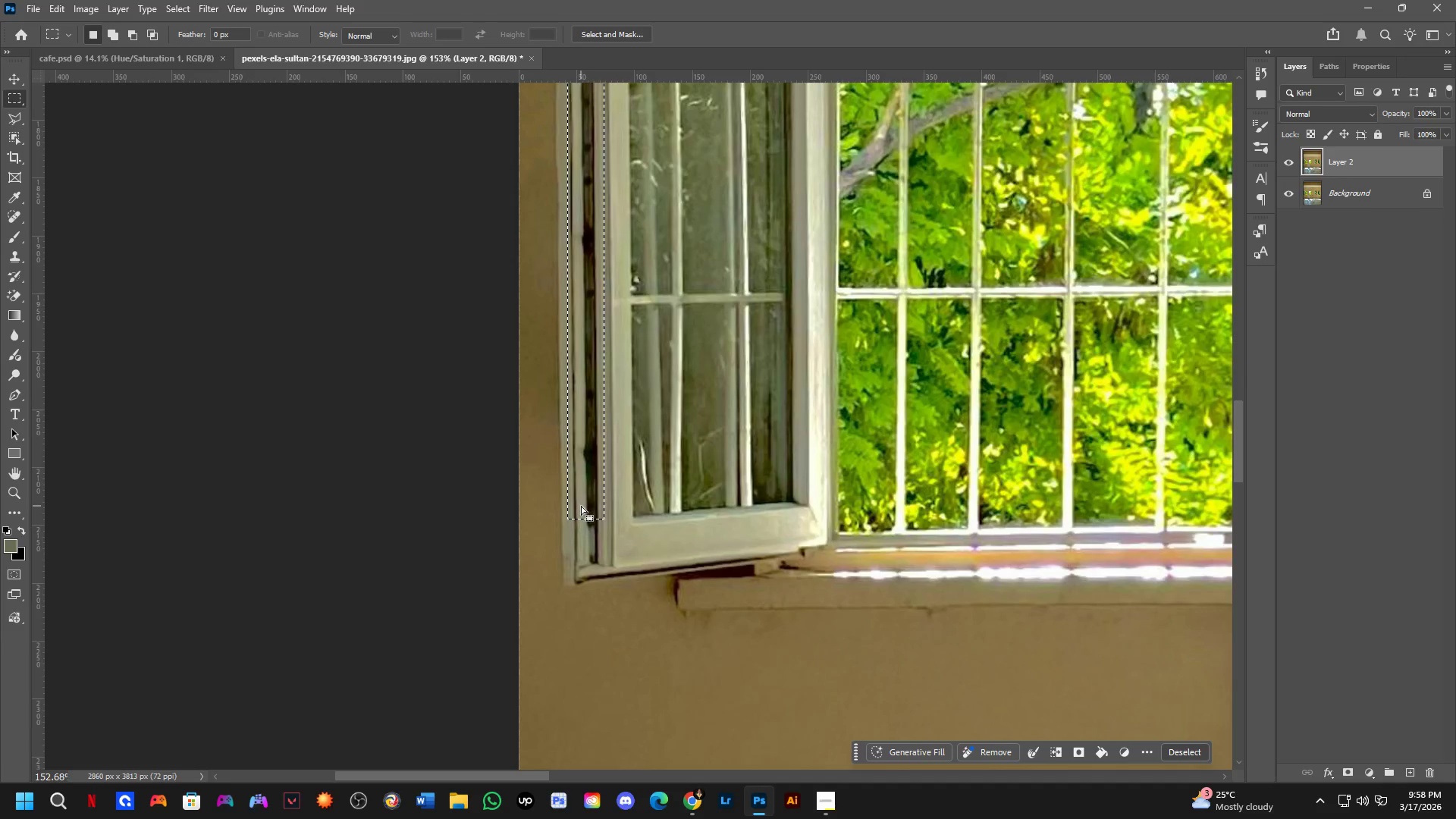 
hold_key(key=ShiftLeft, duration=0.48)
left_click_drag(start_coordinate=[570, 510], to_coordinate=[602, 588])
 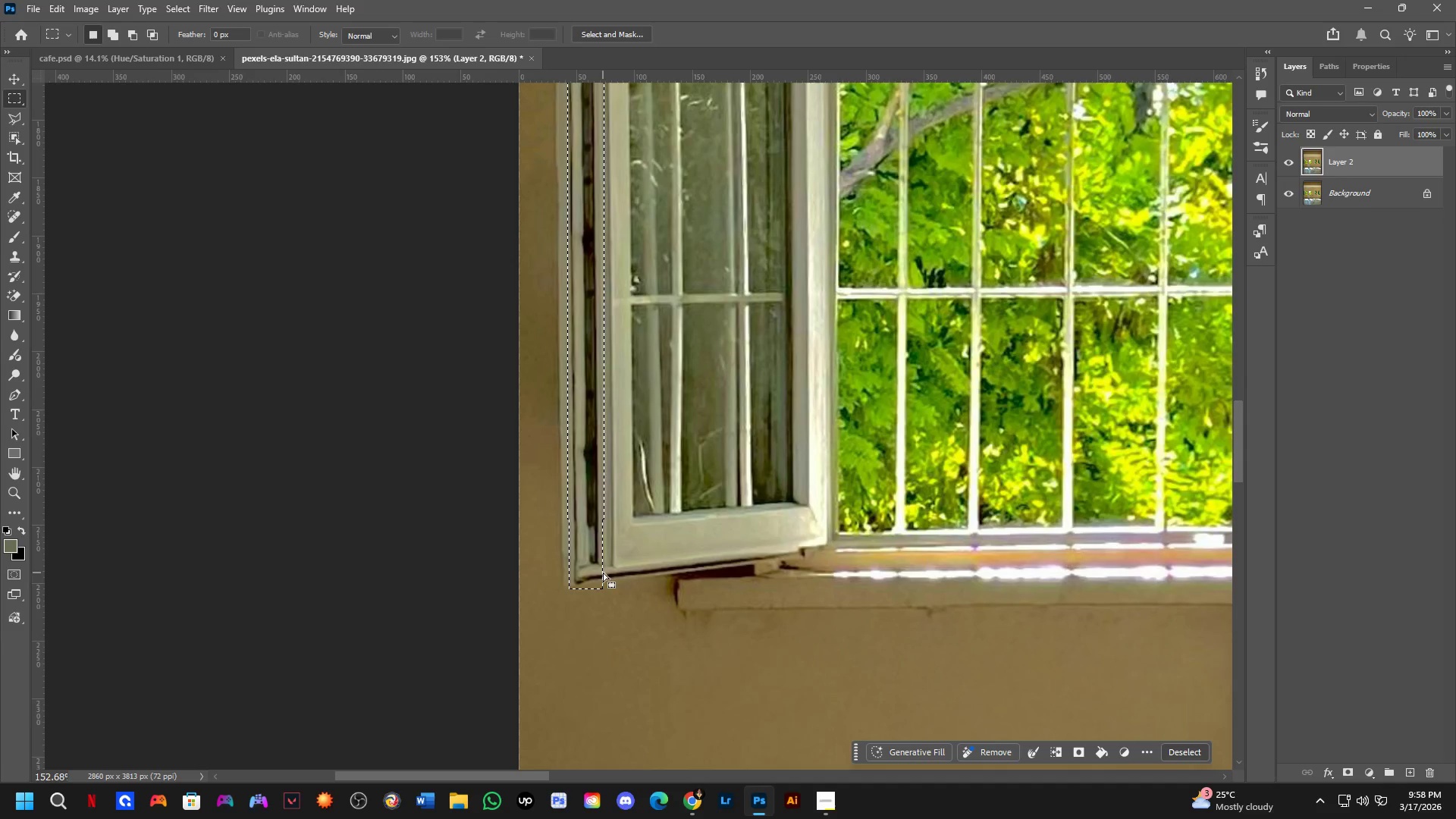 
hold_key(key=ShiftLeft, duration=0.66)
left_click_drag(start_coordinate=[597, 569], to_coordinate=[762, 606])
 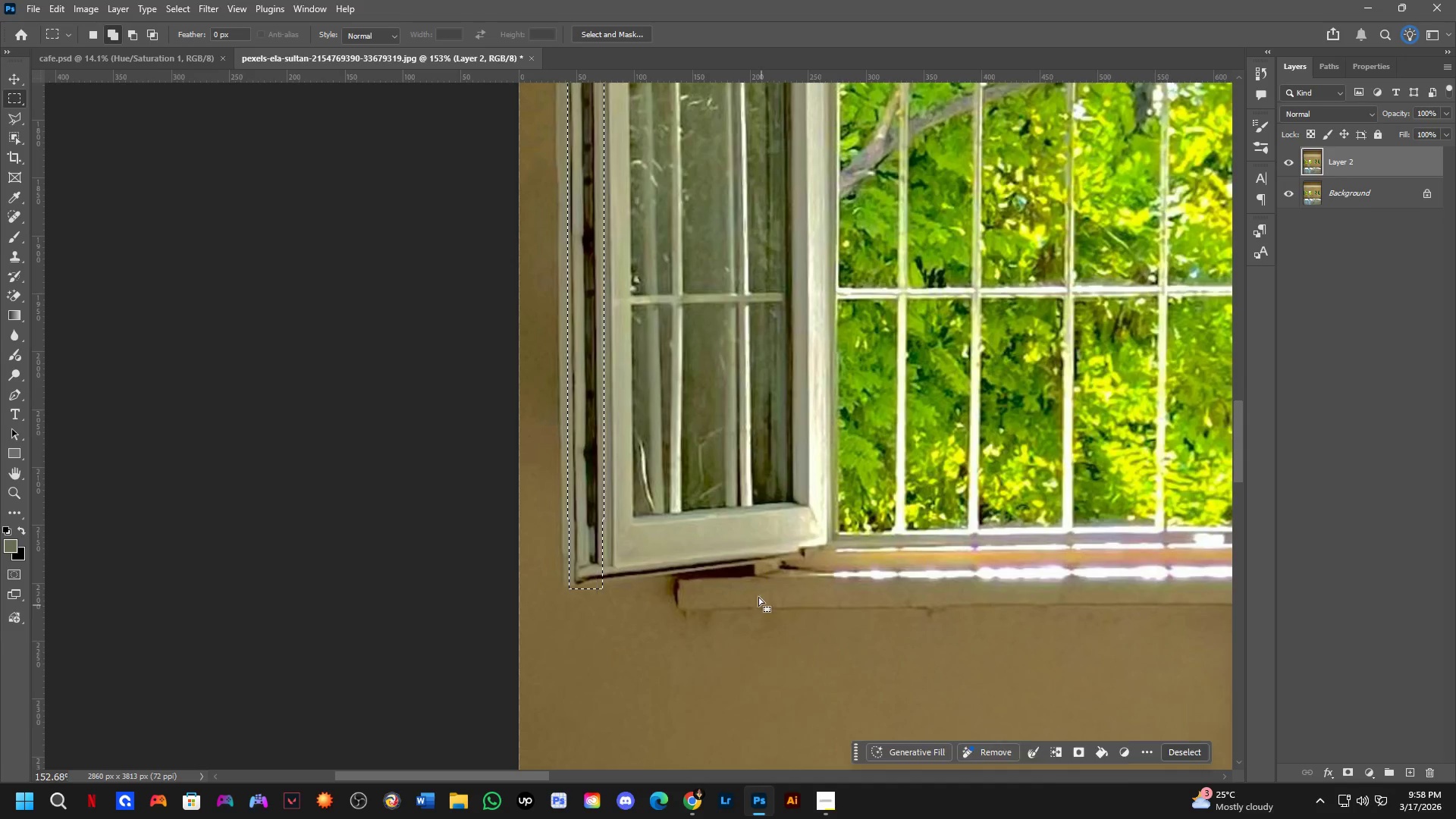 
key(Control+ControlLeft)
 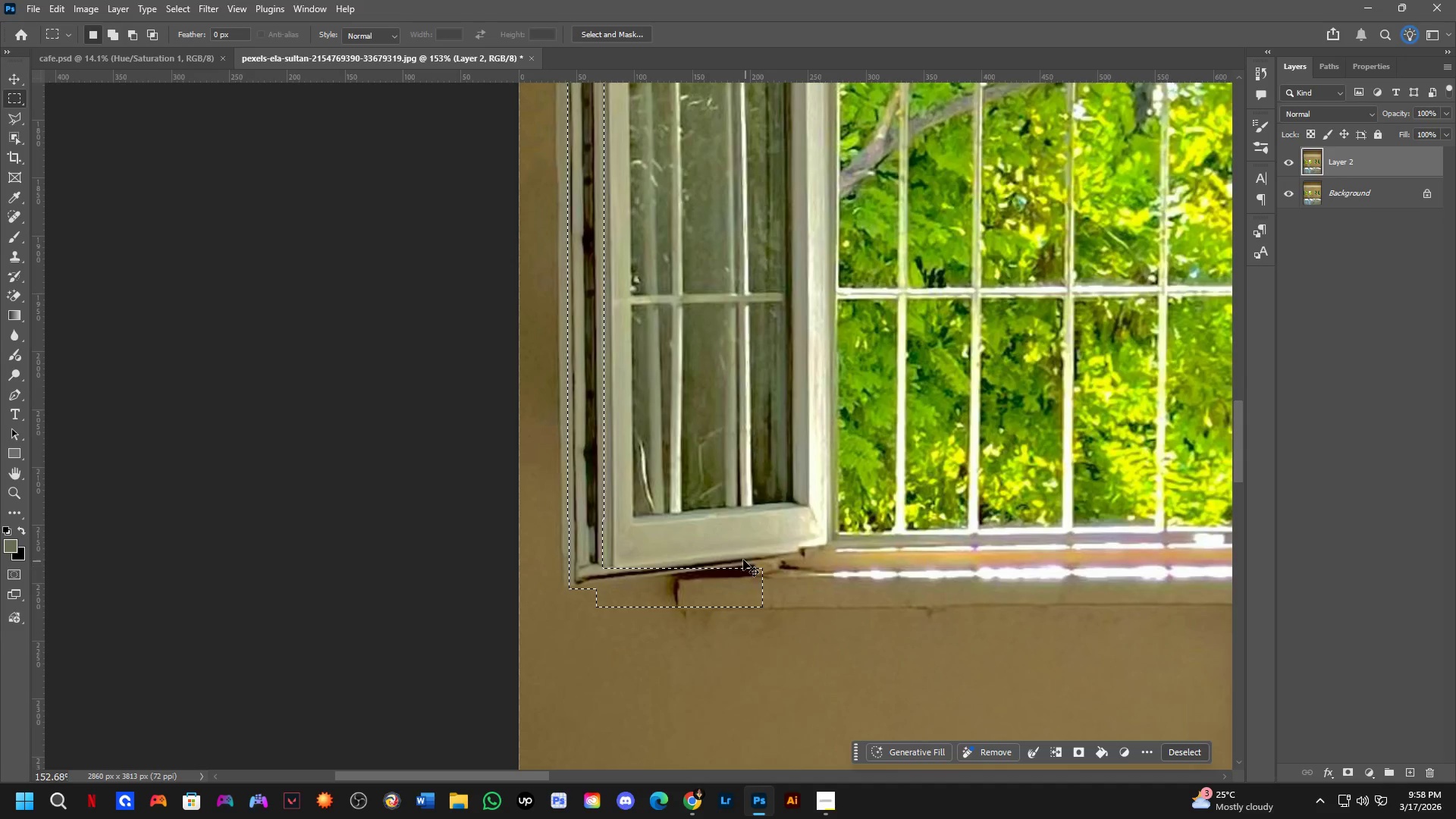 
key(Control+Z)
 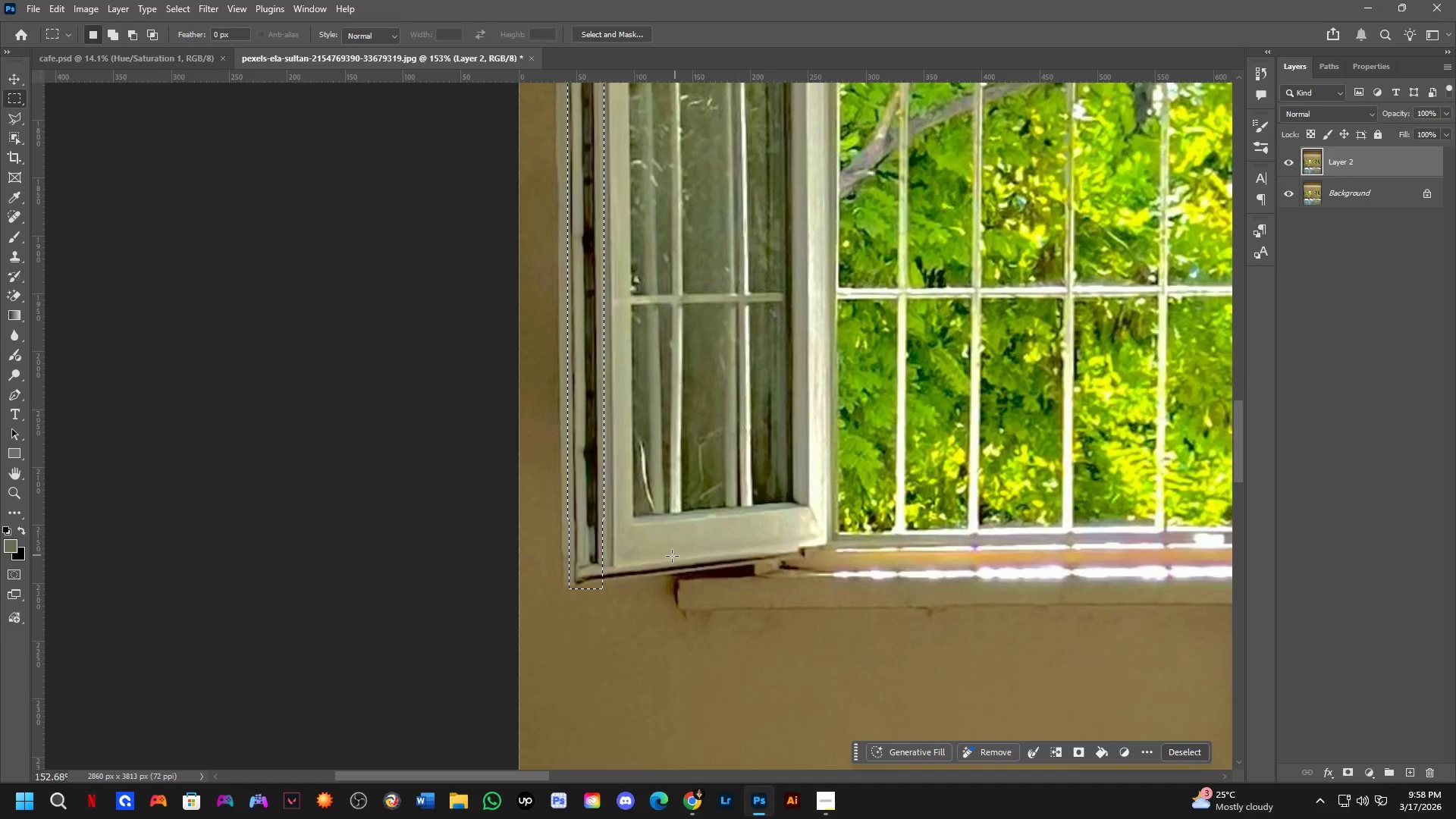 
hold_key(key=ShiftLeft, duration=0.92)
 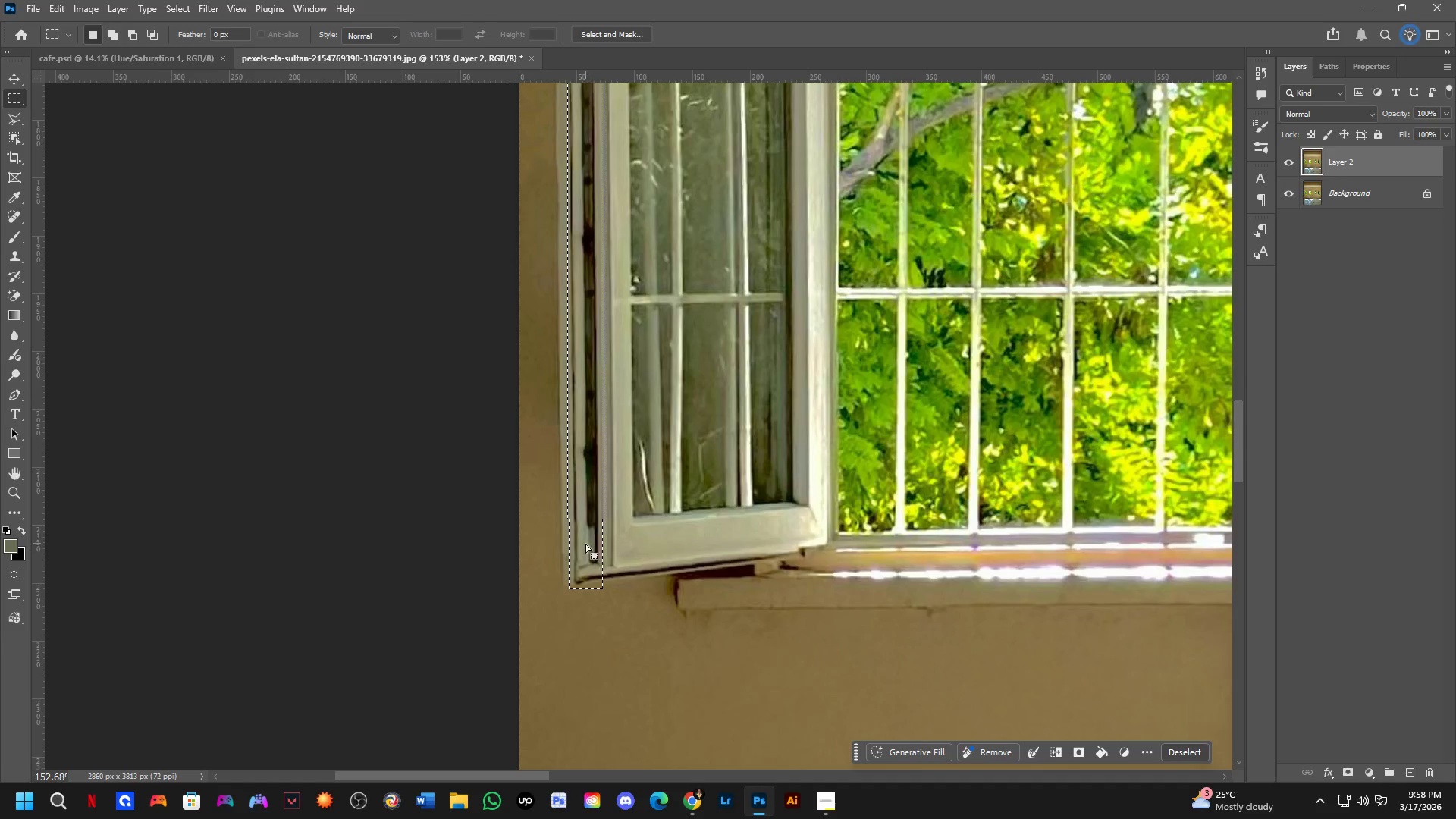 
key(L)
 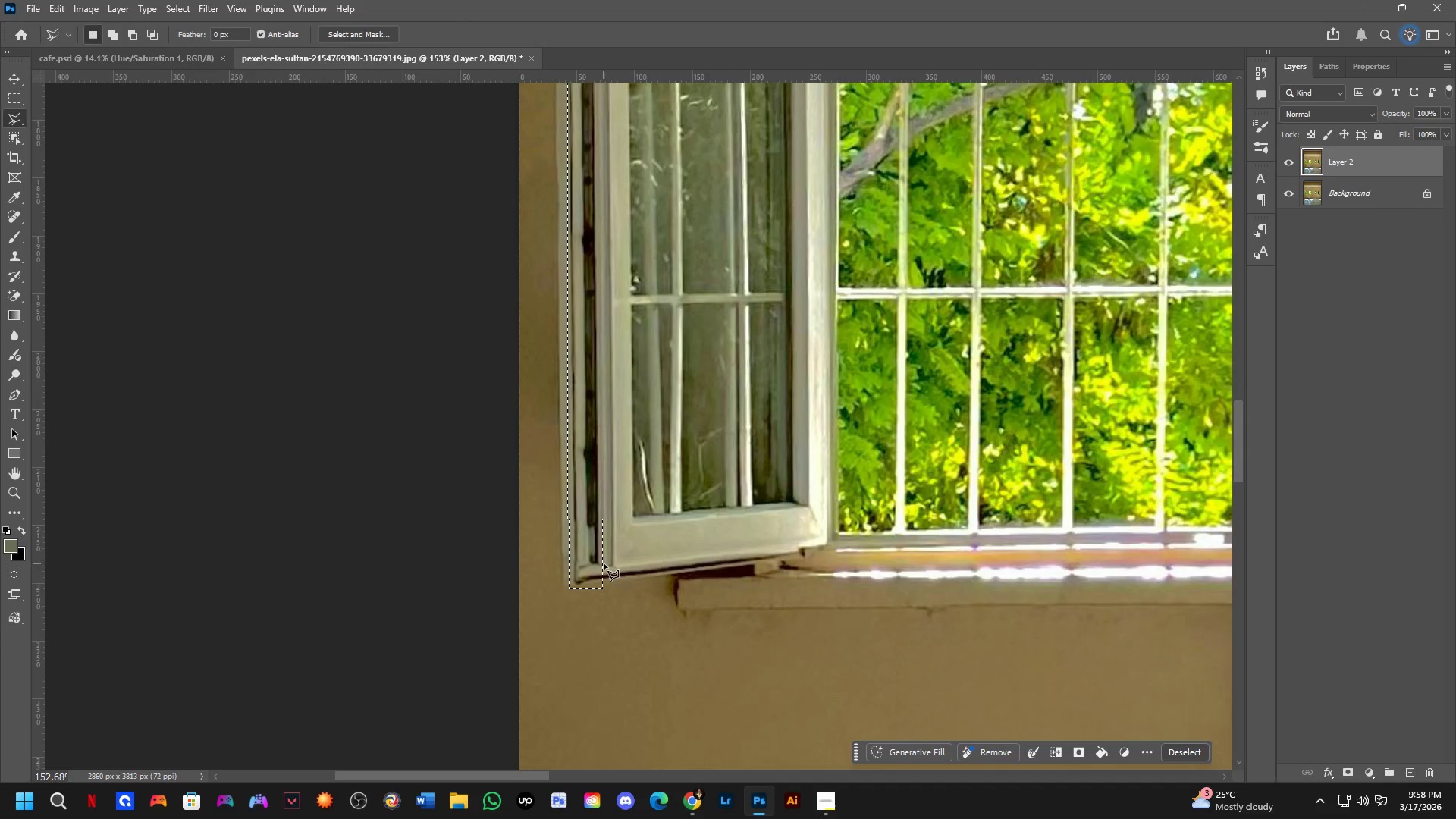 
hold_key(key=ShiftLeft, duration=0.86)
 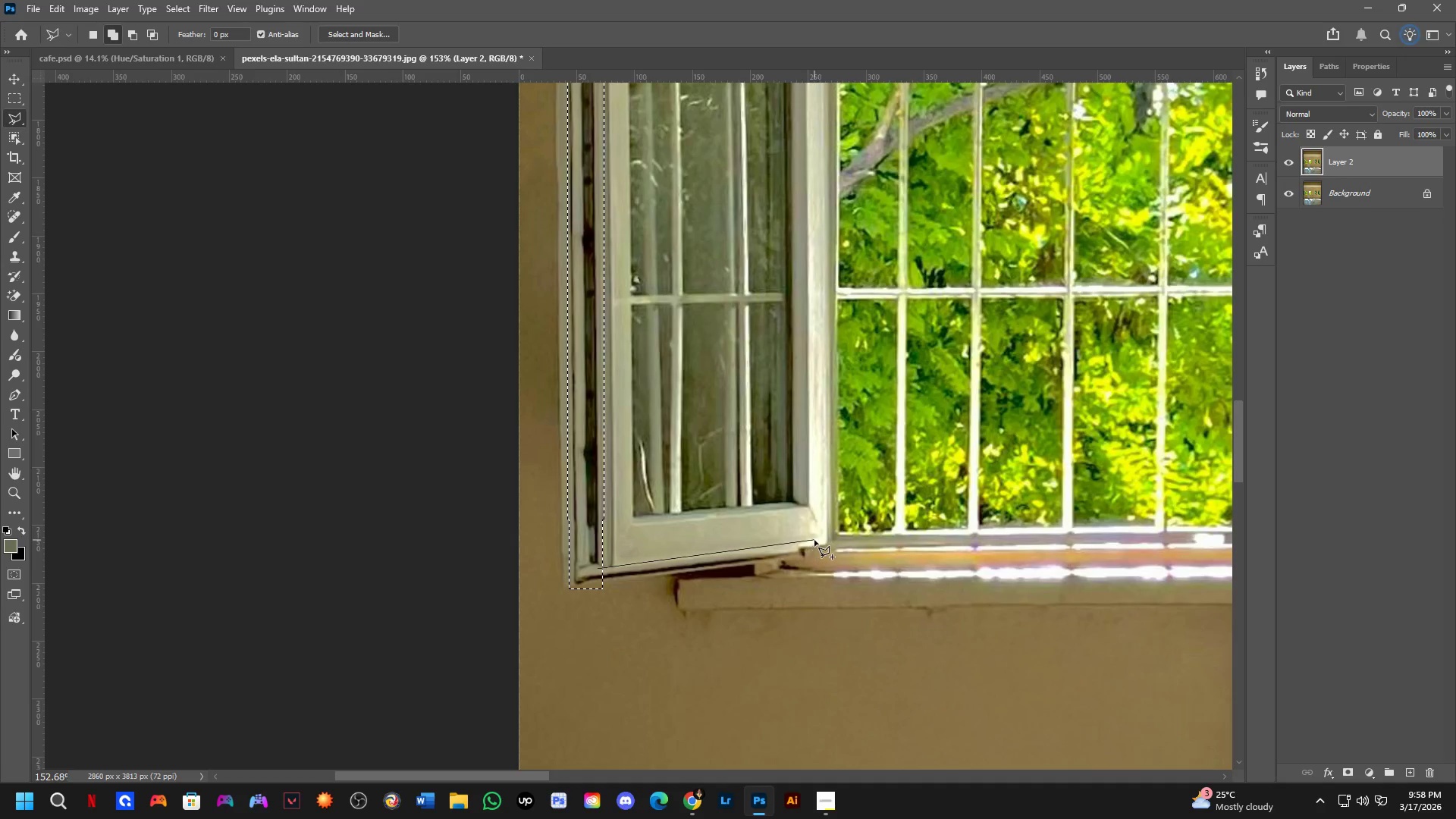 
double_click([817, 560])
 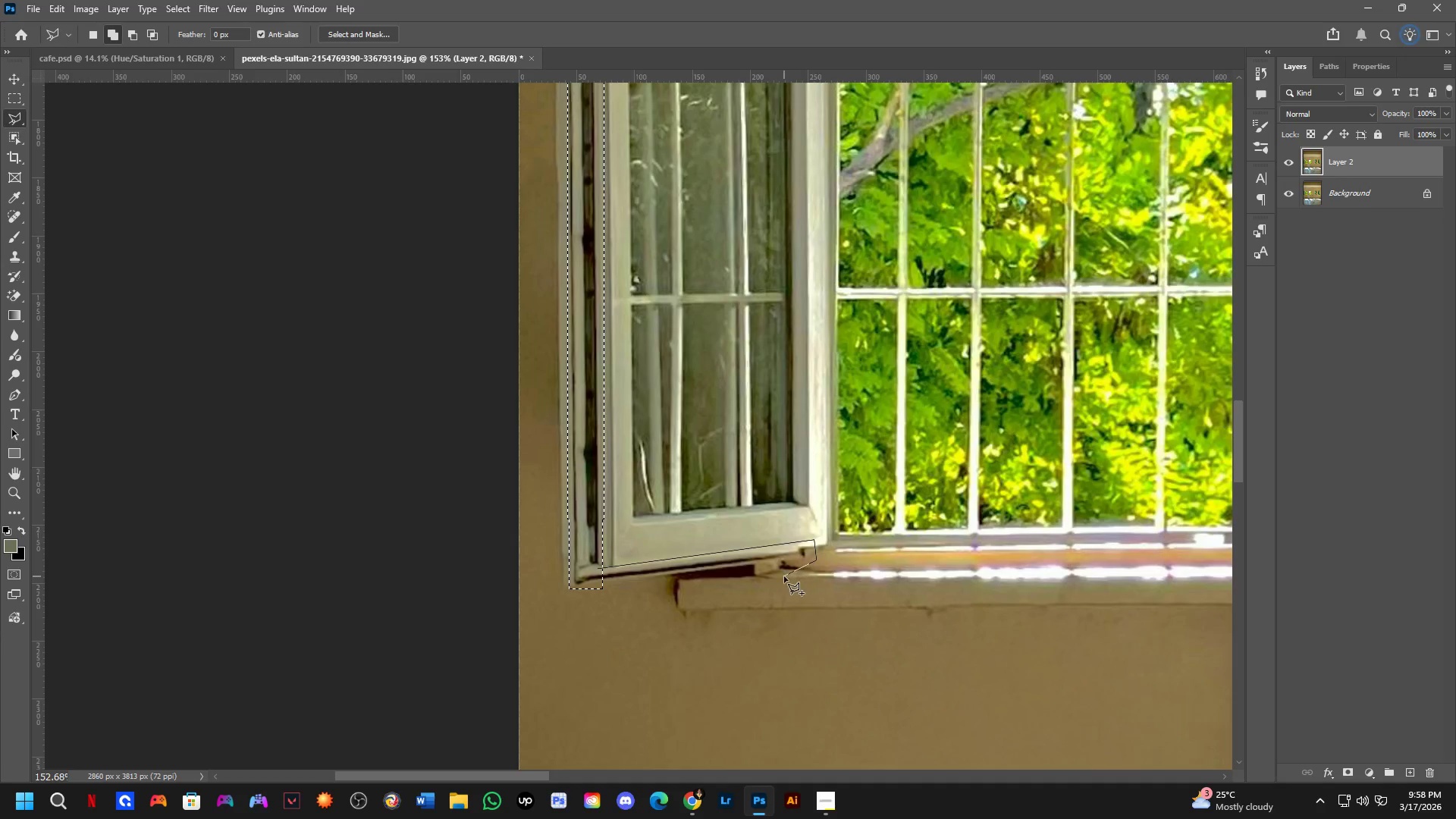 
left_click_drag(start_coordinate=[784, 576], to_coordinate=[780, 579])
 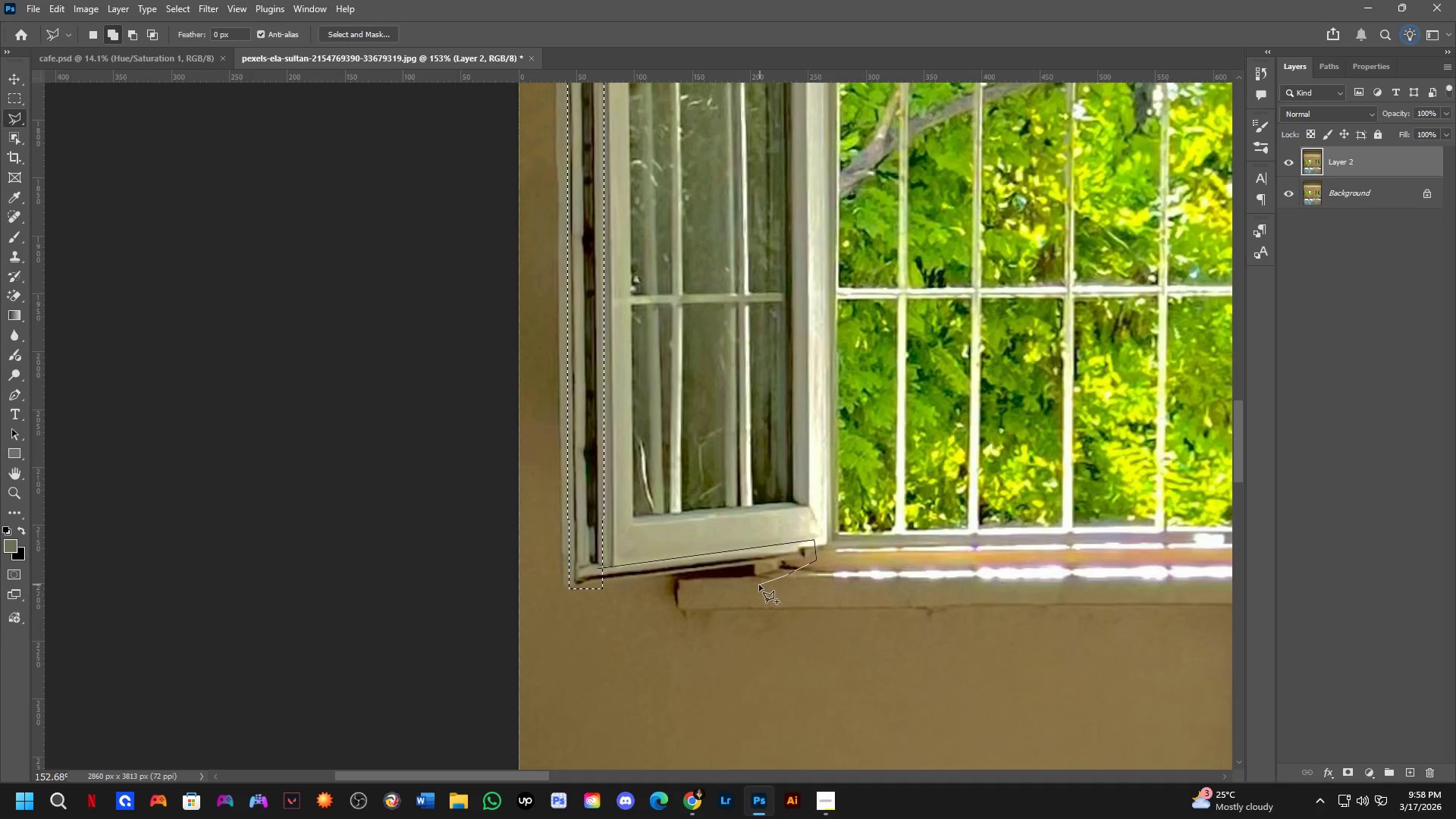 
left_click_drag(start_coordinate=[758, 585], to_coordinate=[739, 585])
 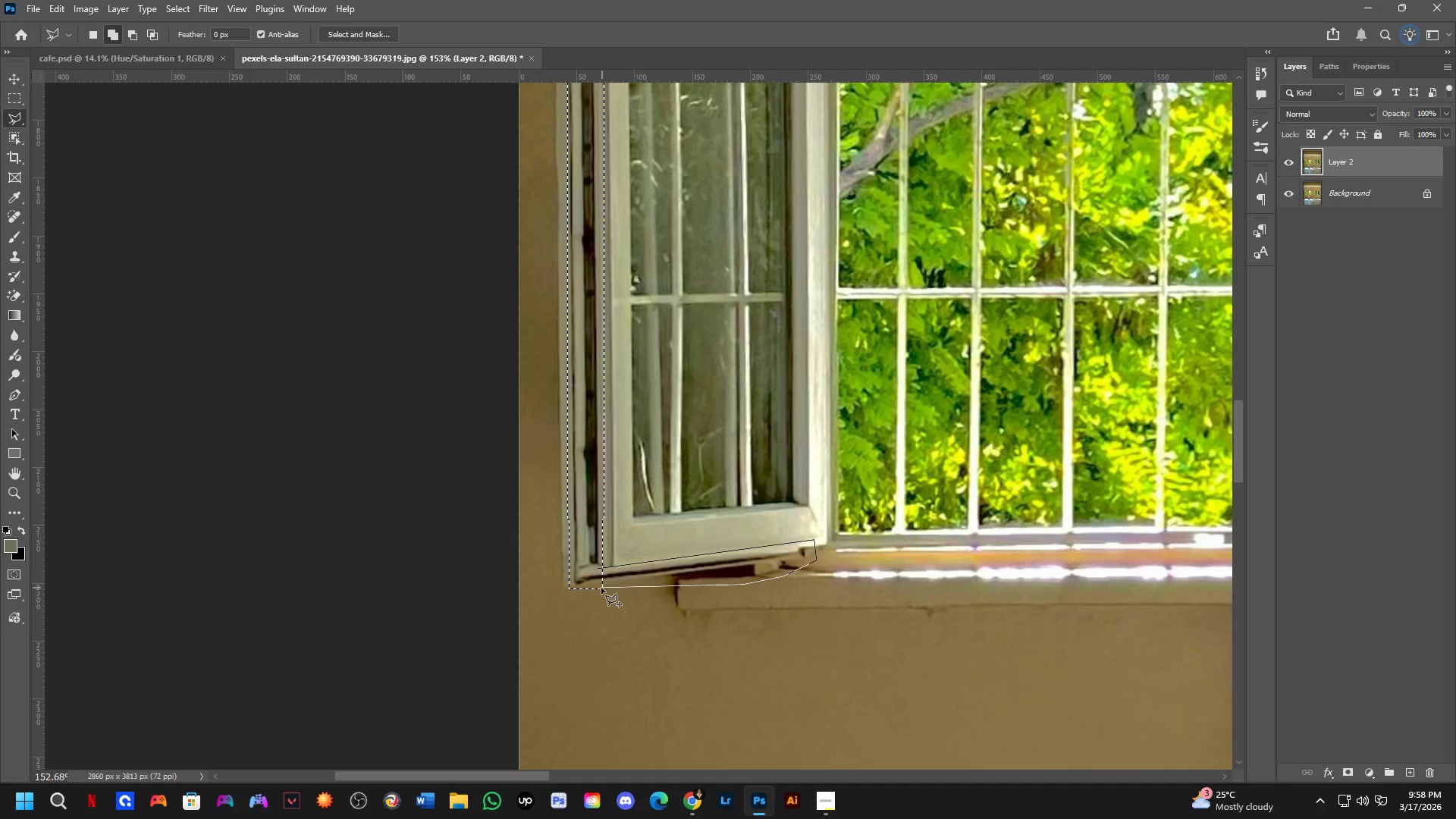 
left_click([599, 588])
 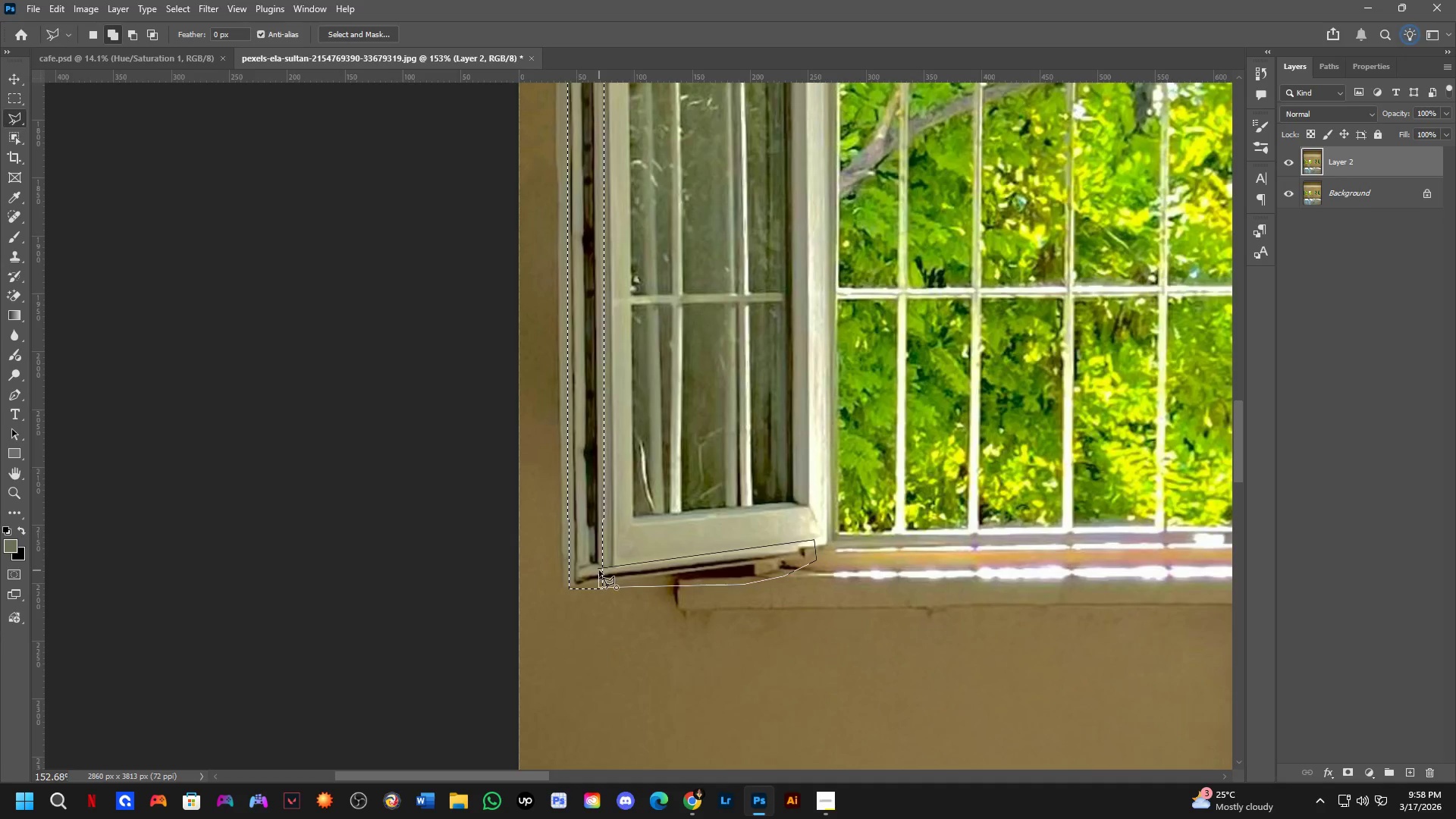 
left_click([599, 570])
 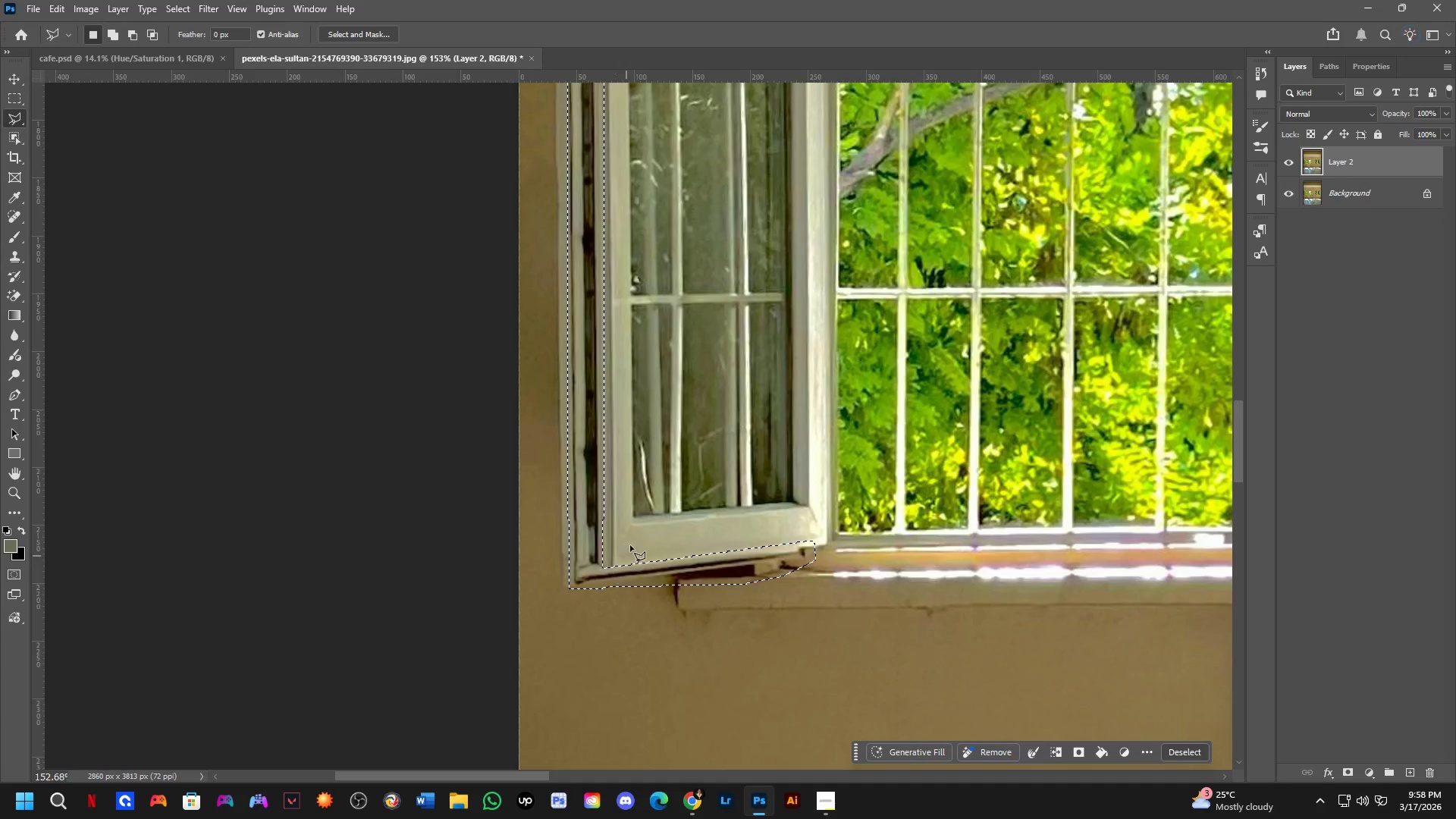 
hold_key(key=Space, duration=0.47)
 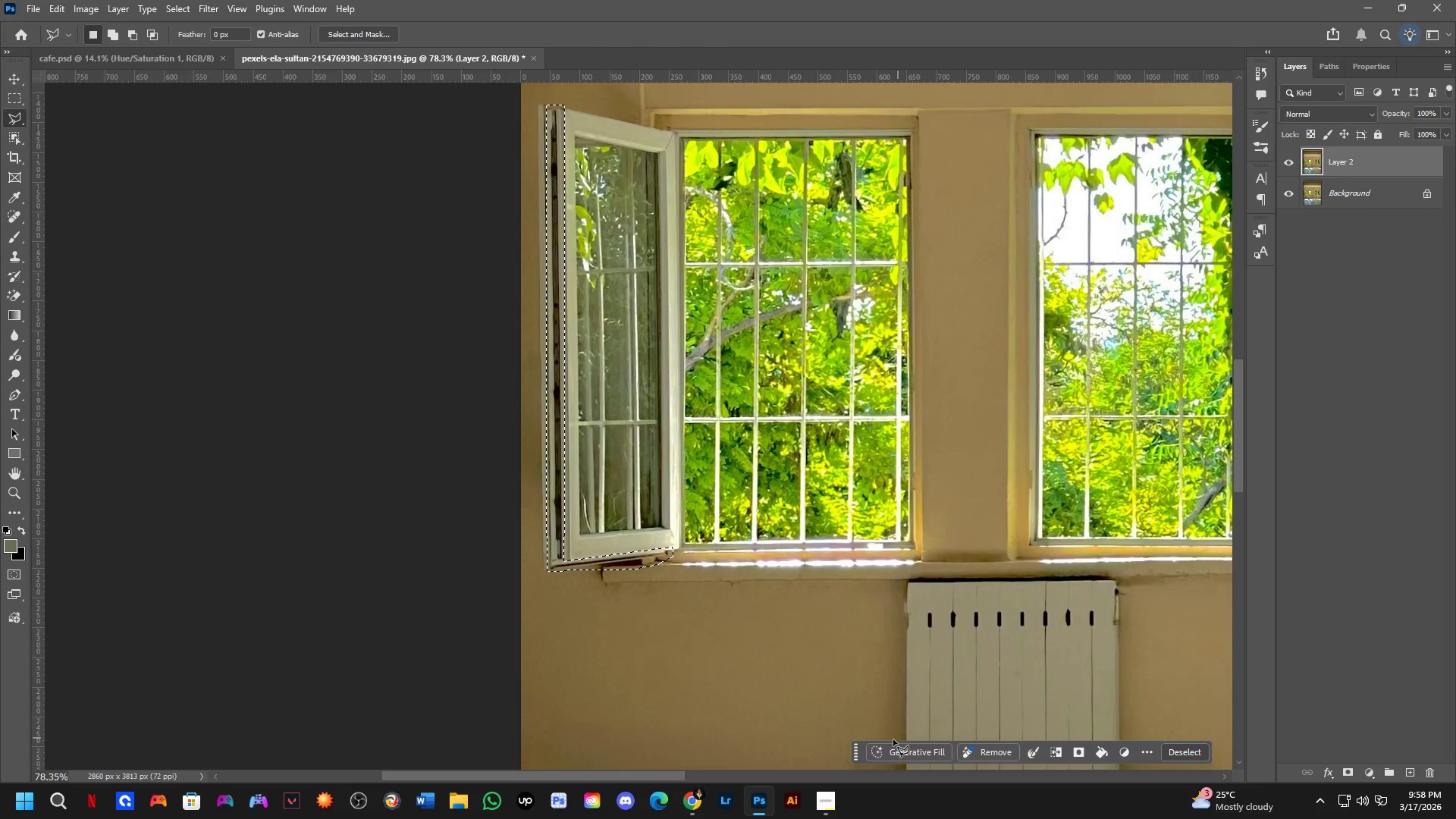 
left_click_drag(start_coordinate=[830, 457], to_coordinate=[773, 474])
 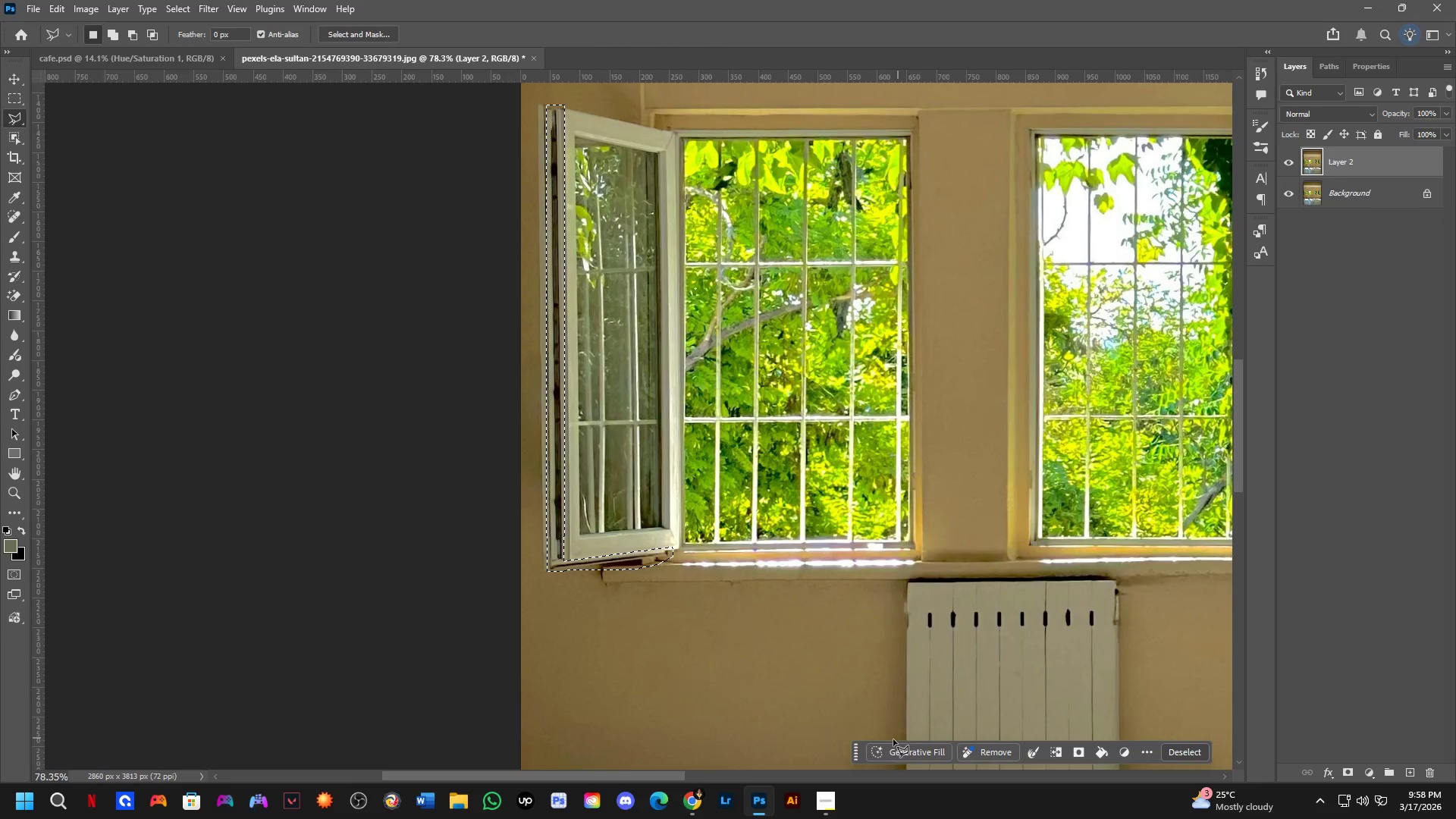 
scroll: coordinate [647, 509], scroll_direction: down, amount: 7.0
 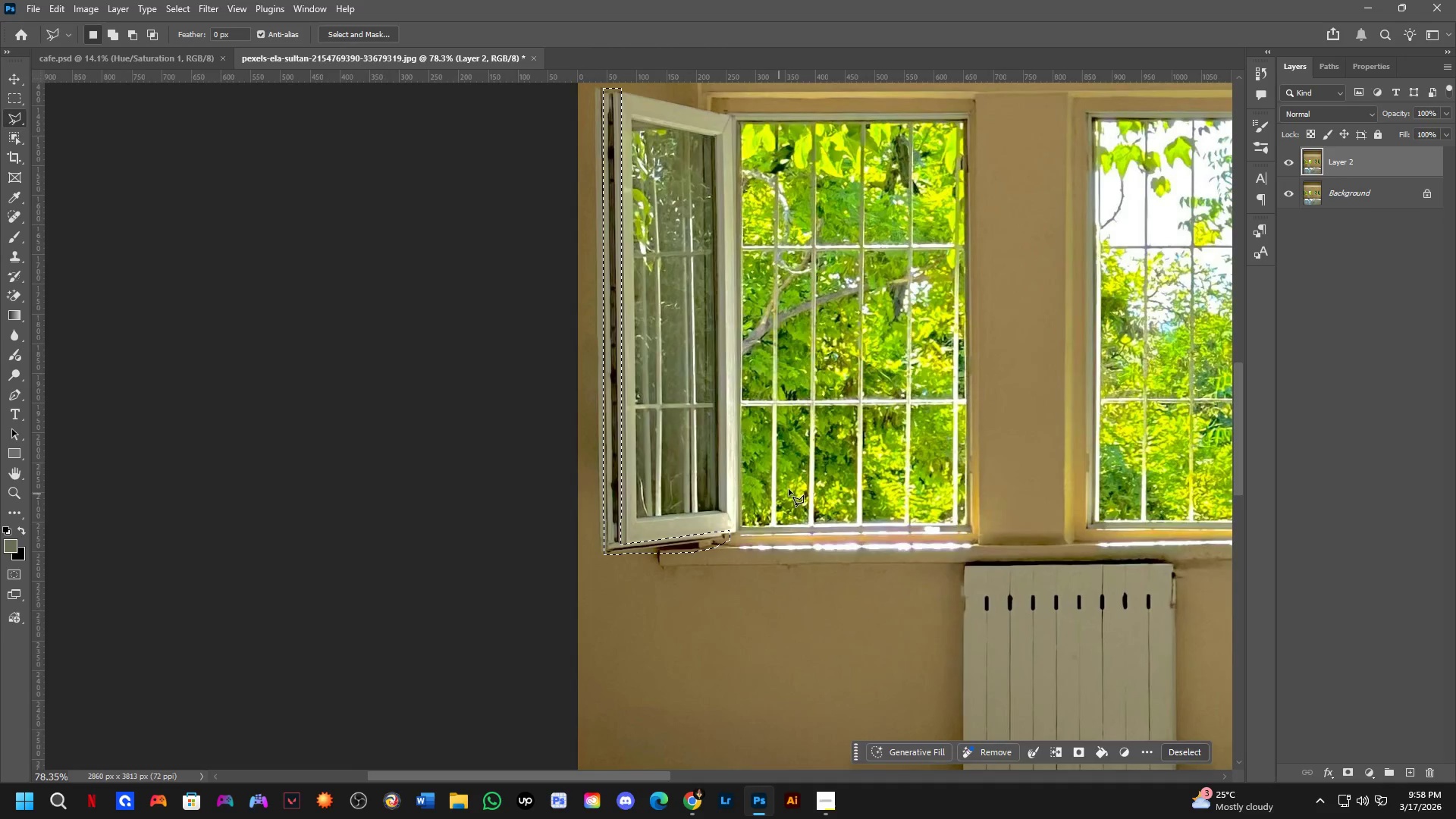 
left_click([900, 755])
 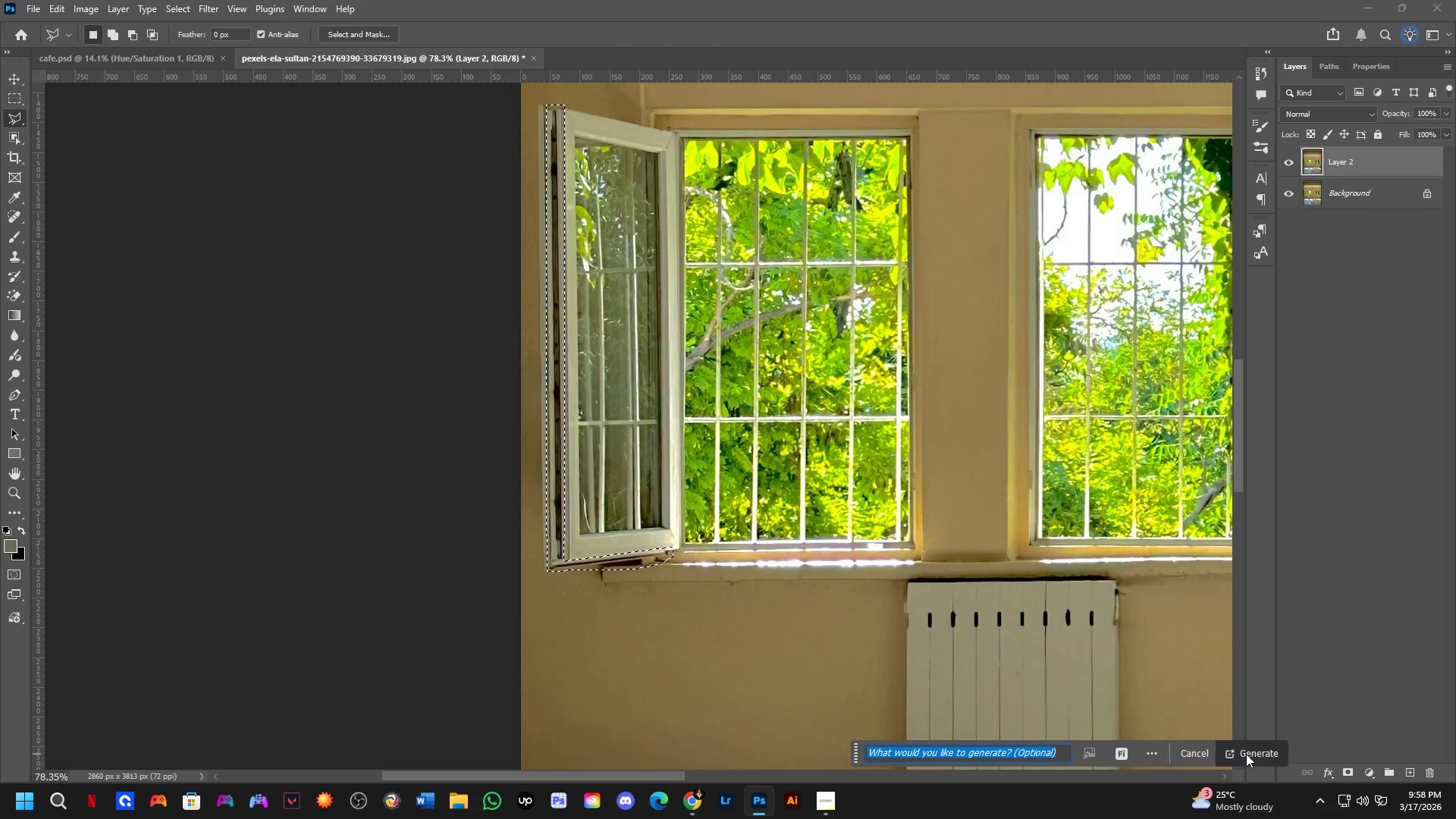 
key(Shift+ShiftLeft)
 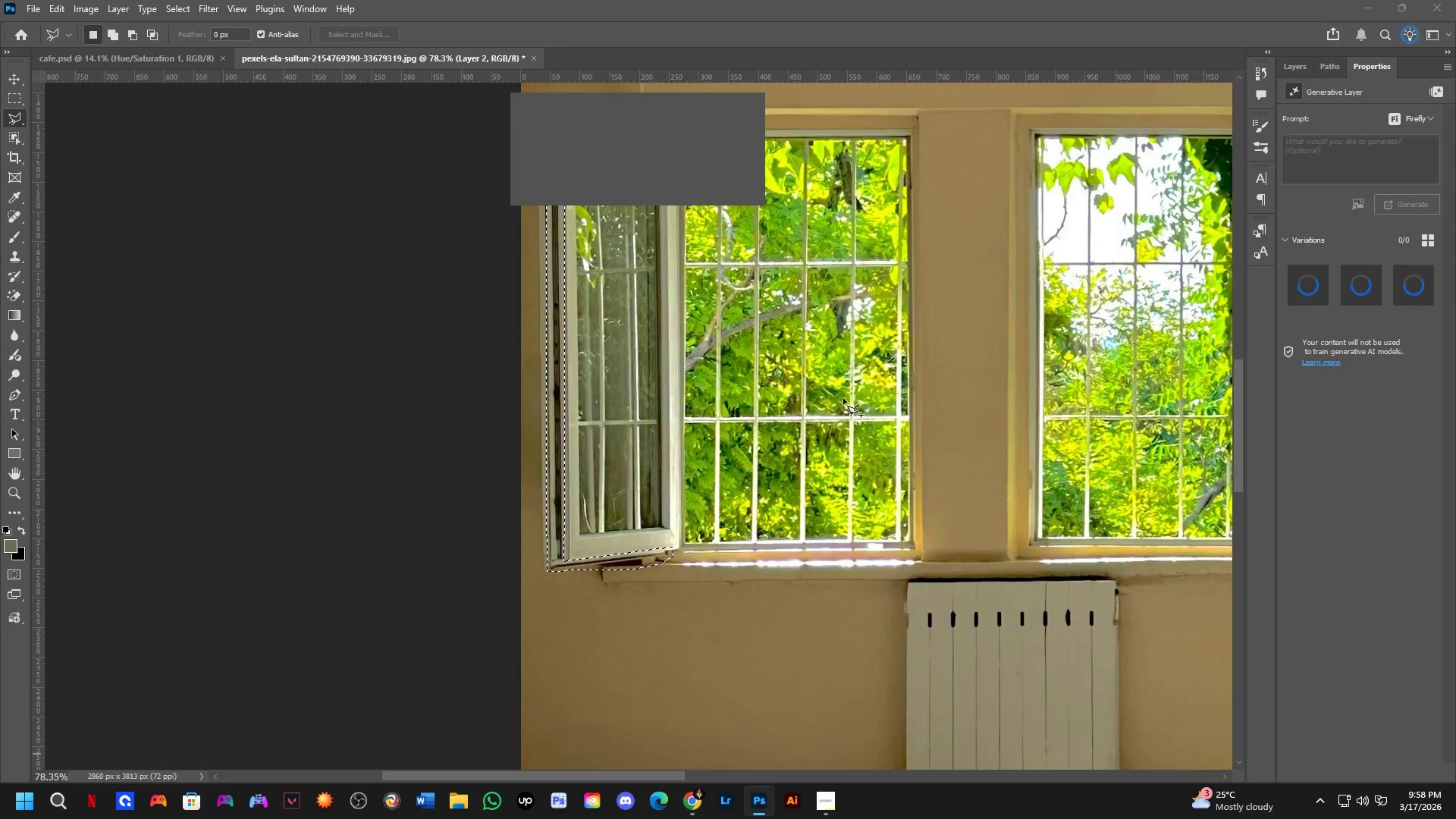 
scroll: coordinate [842, 398], scroll_direction: down, amount: 5.0
 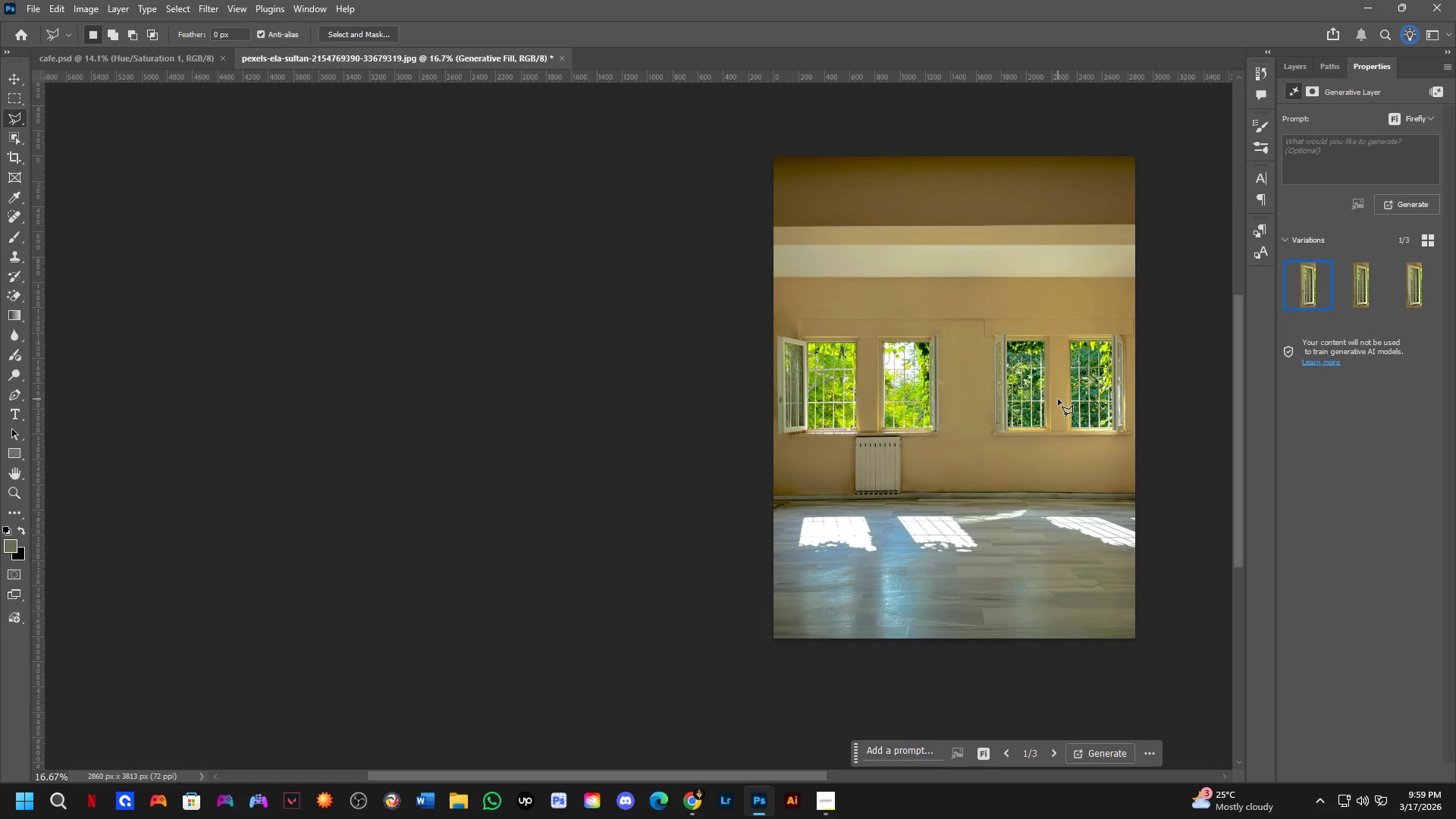 
wait(48.61)
 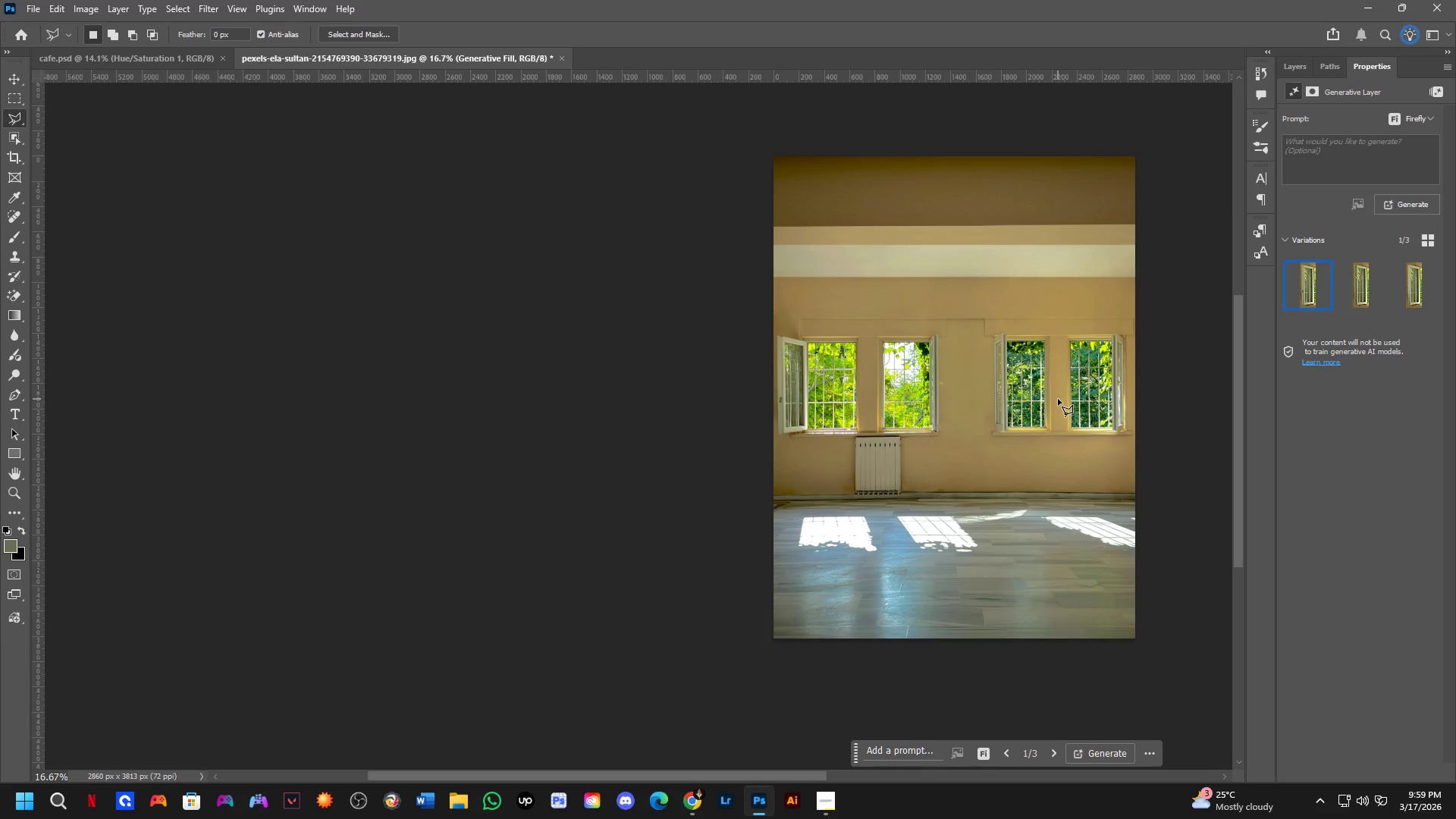 
key(Shift+ShiftLeft)
 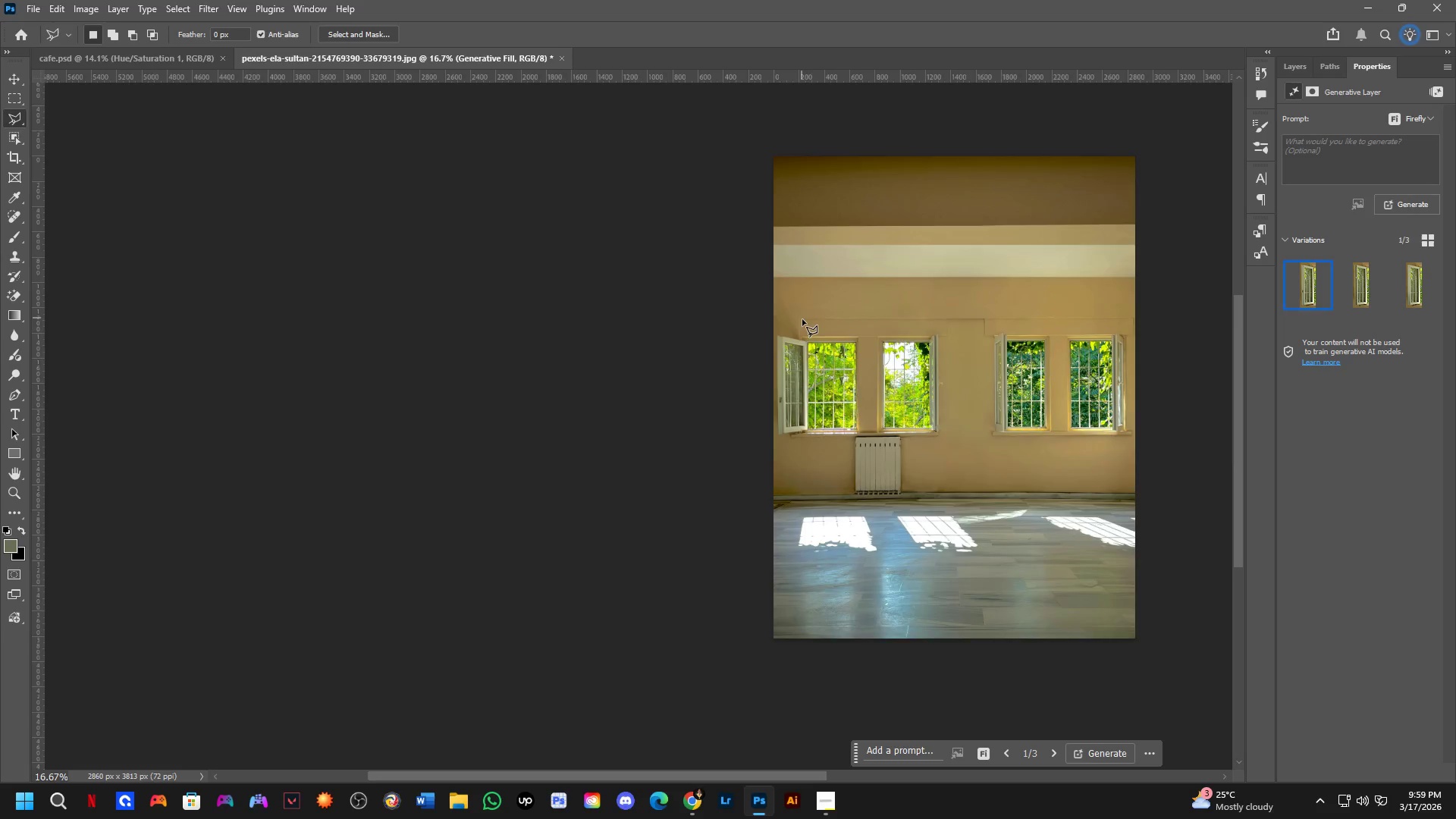 
hold_key(key=Space, duration=0.45)
 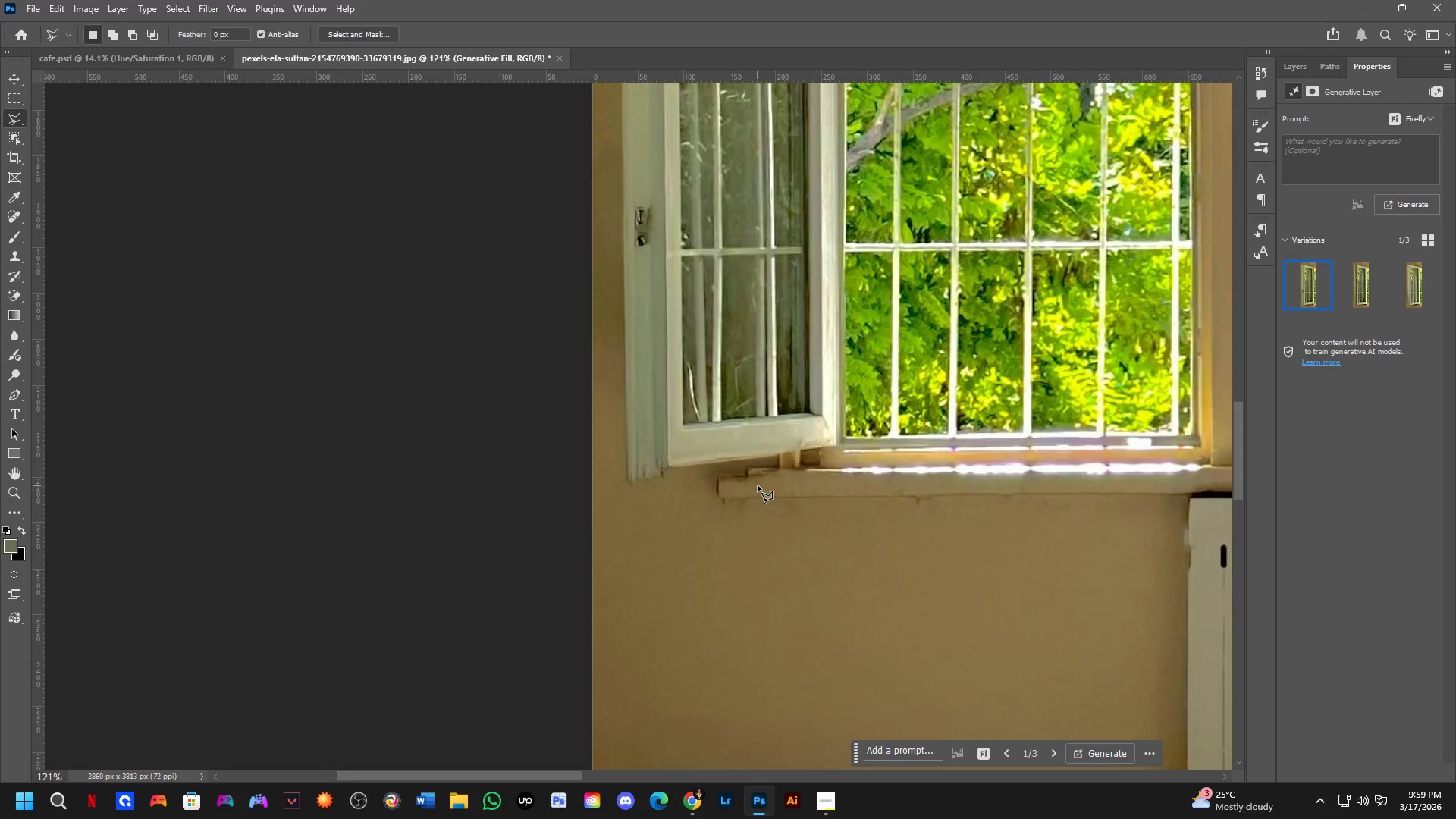 
scroll: coordinate [802, 327], scroll_direction: up, amount: 3.0
 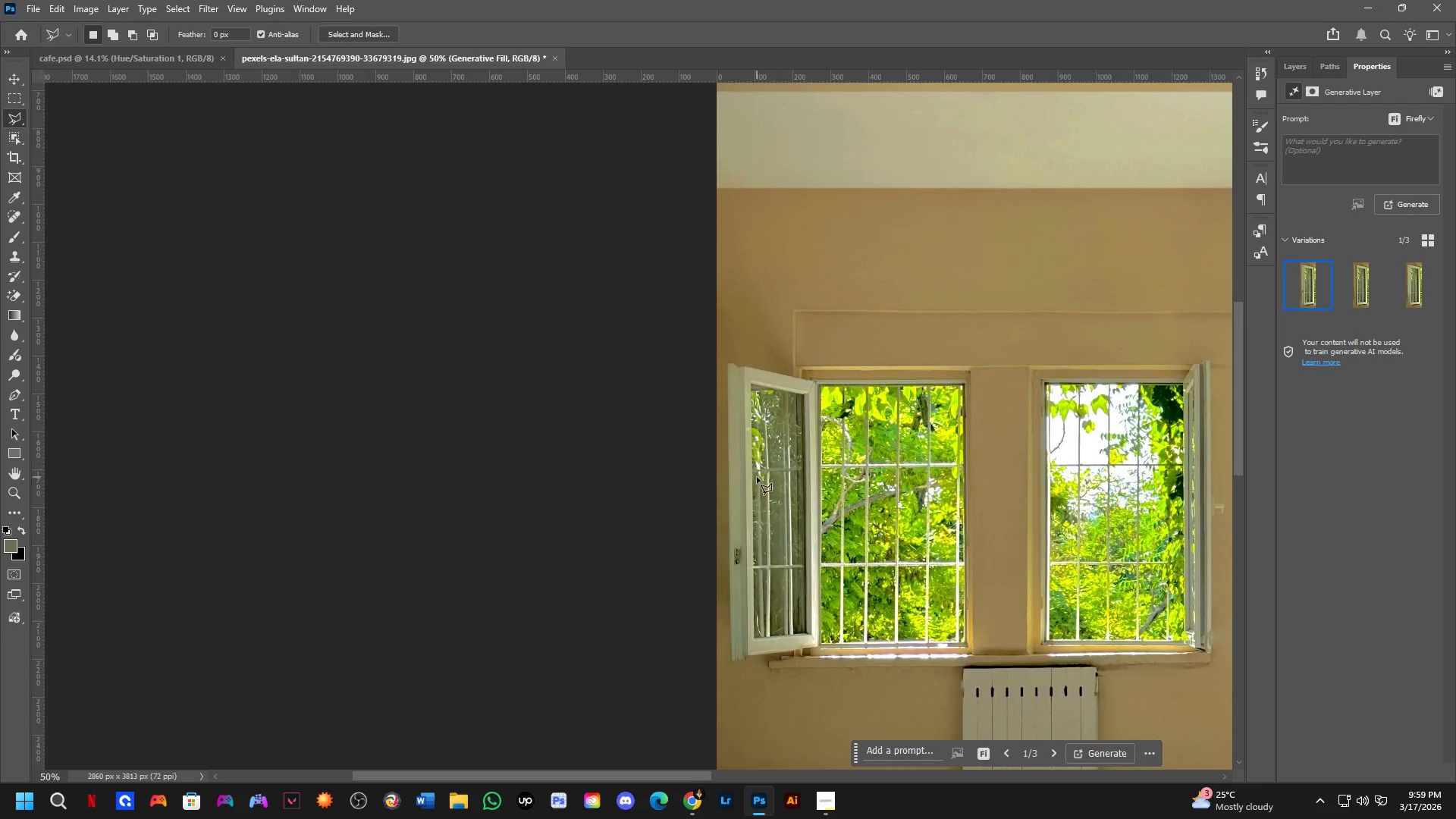 
left_click_drag(start_coordinate=[827, 547], to_coordinate=[802, 373])
 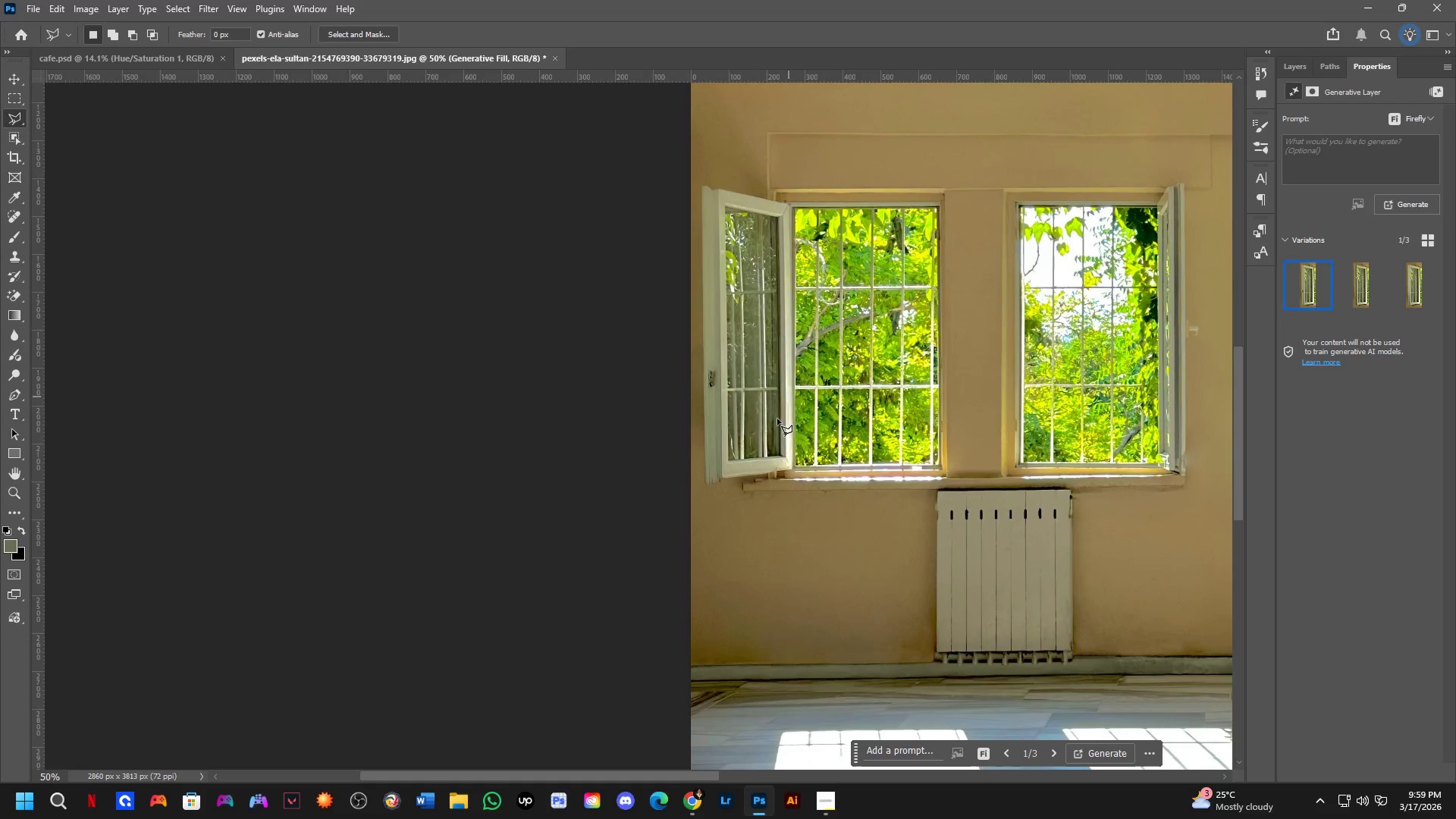 
key(Shift+ShiftLeft)
 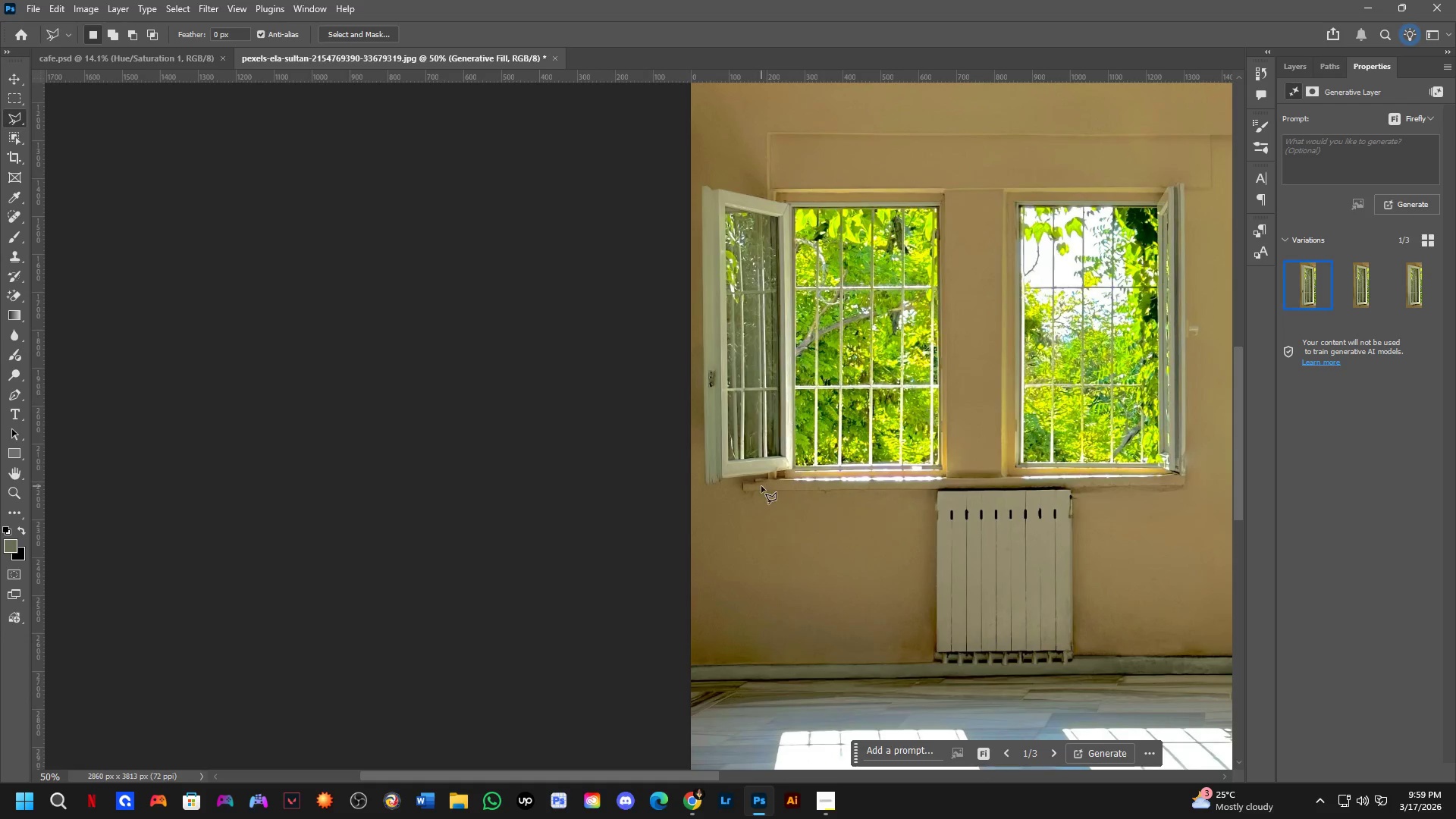 
scroll: coordinate [758, 485], scroll_direction: up, amount: 4.0
 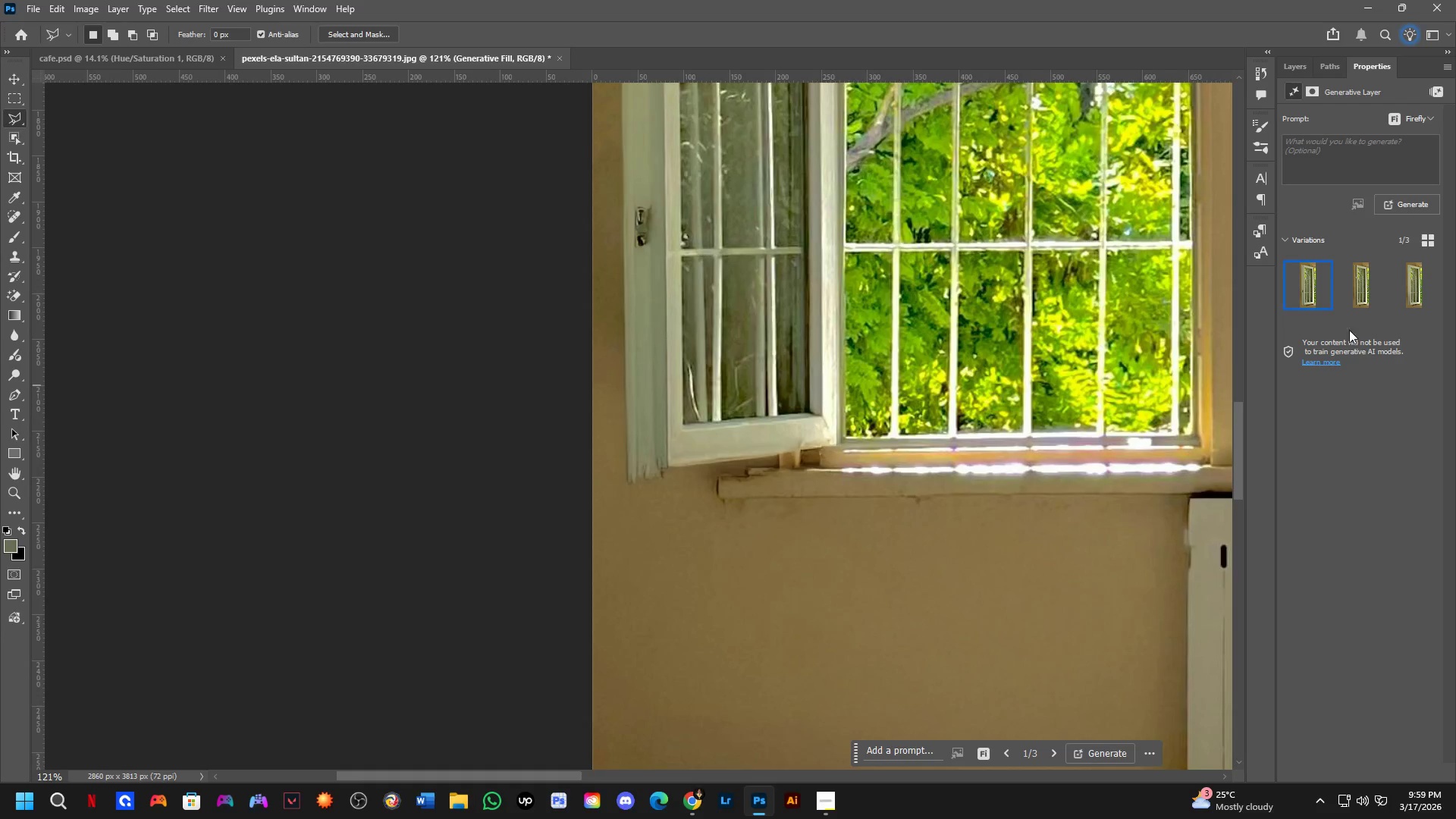 
left_click([1350, 297])
 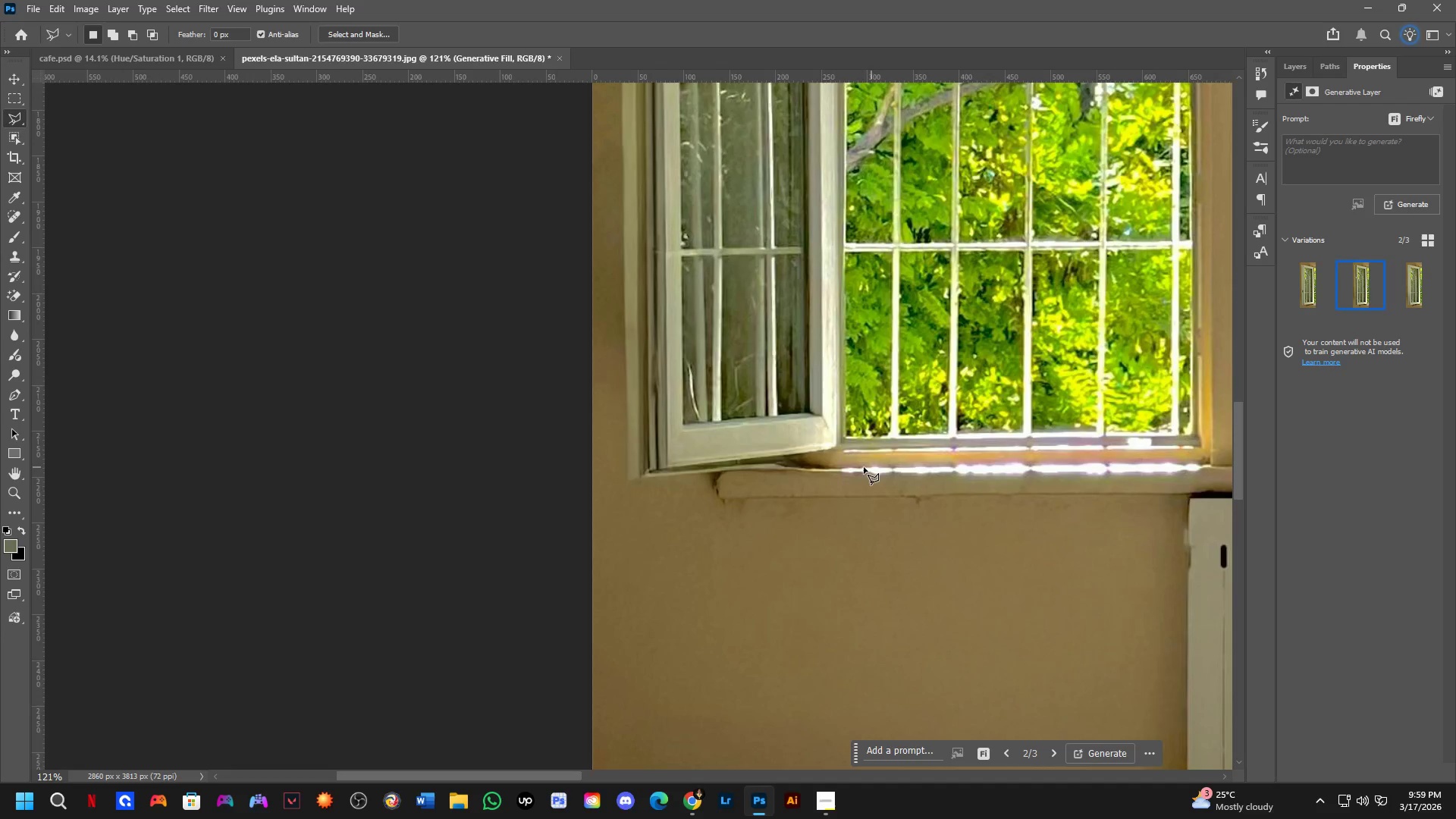 
key(Shift+ShiftLeft)
 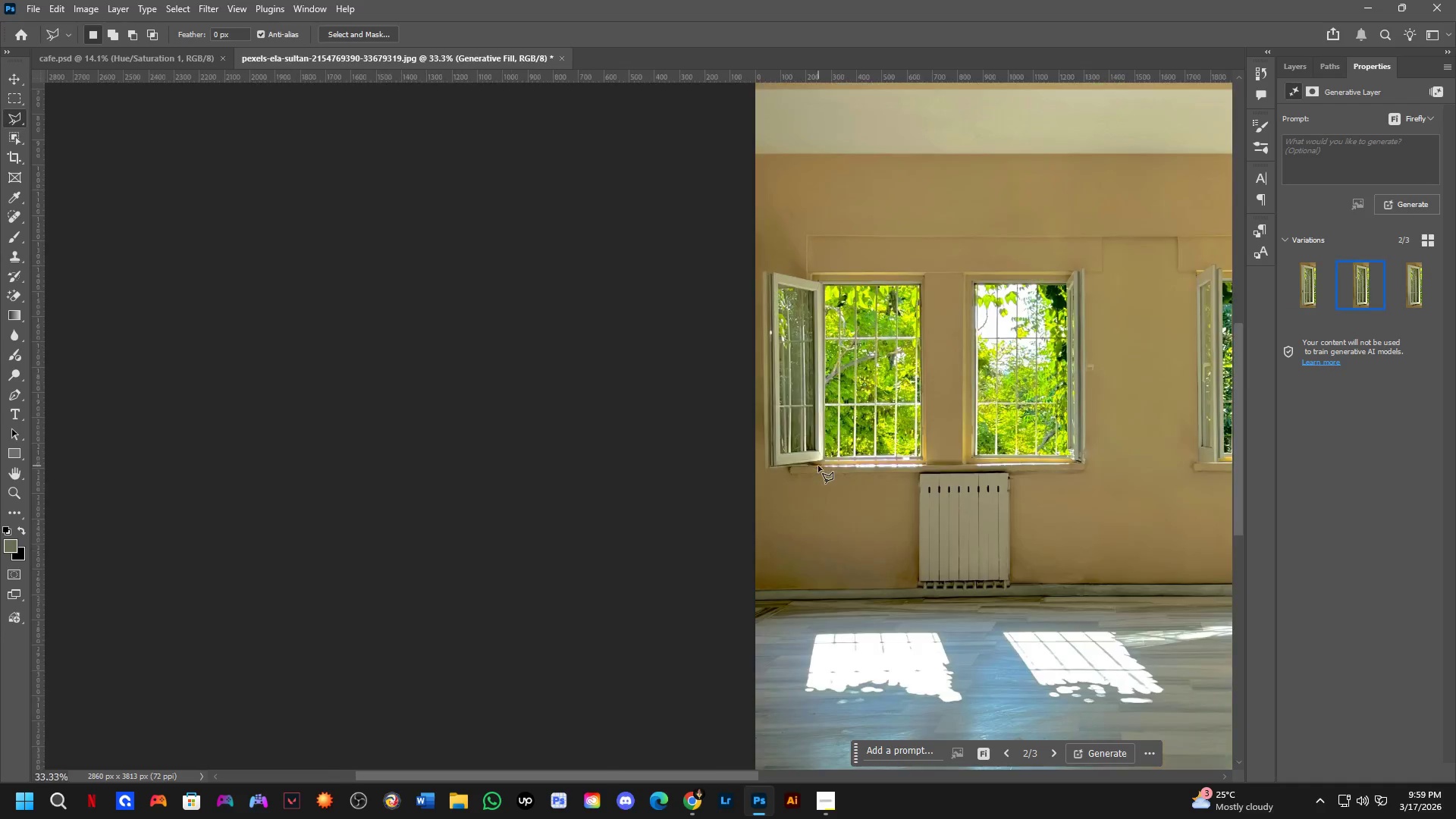 
hold_key(key=Space, duration=0.48)
 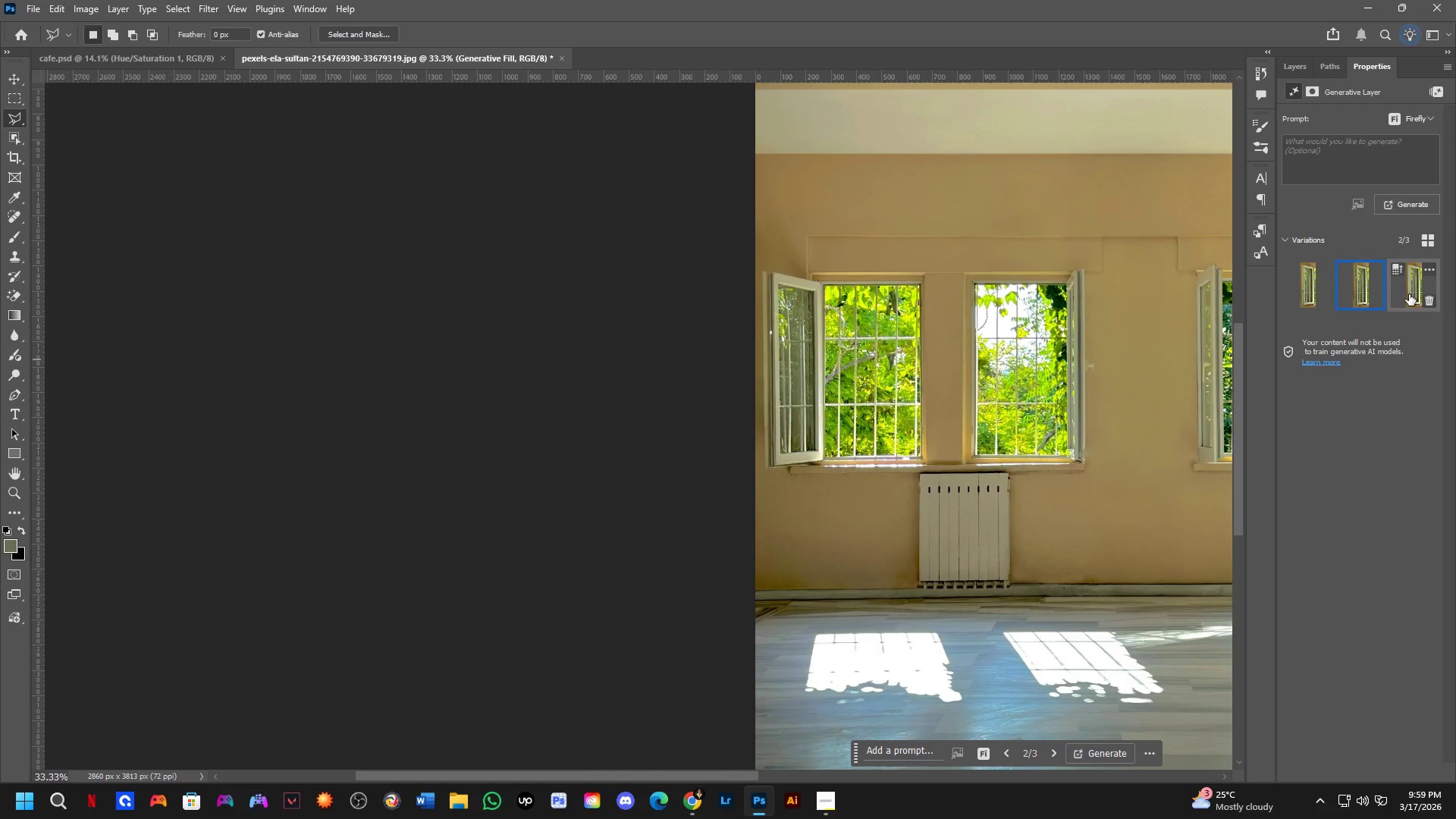 
left_click([892, 386])
 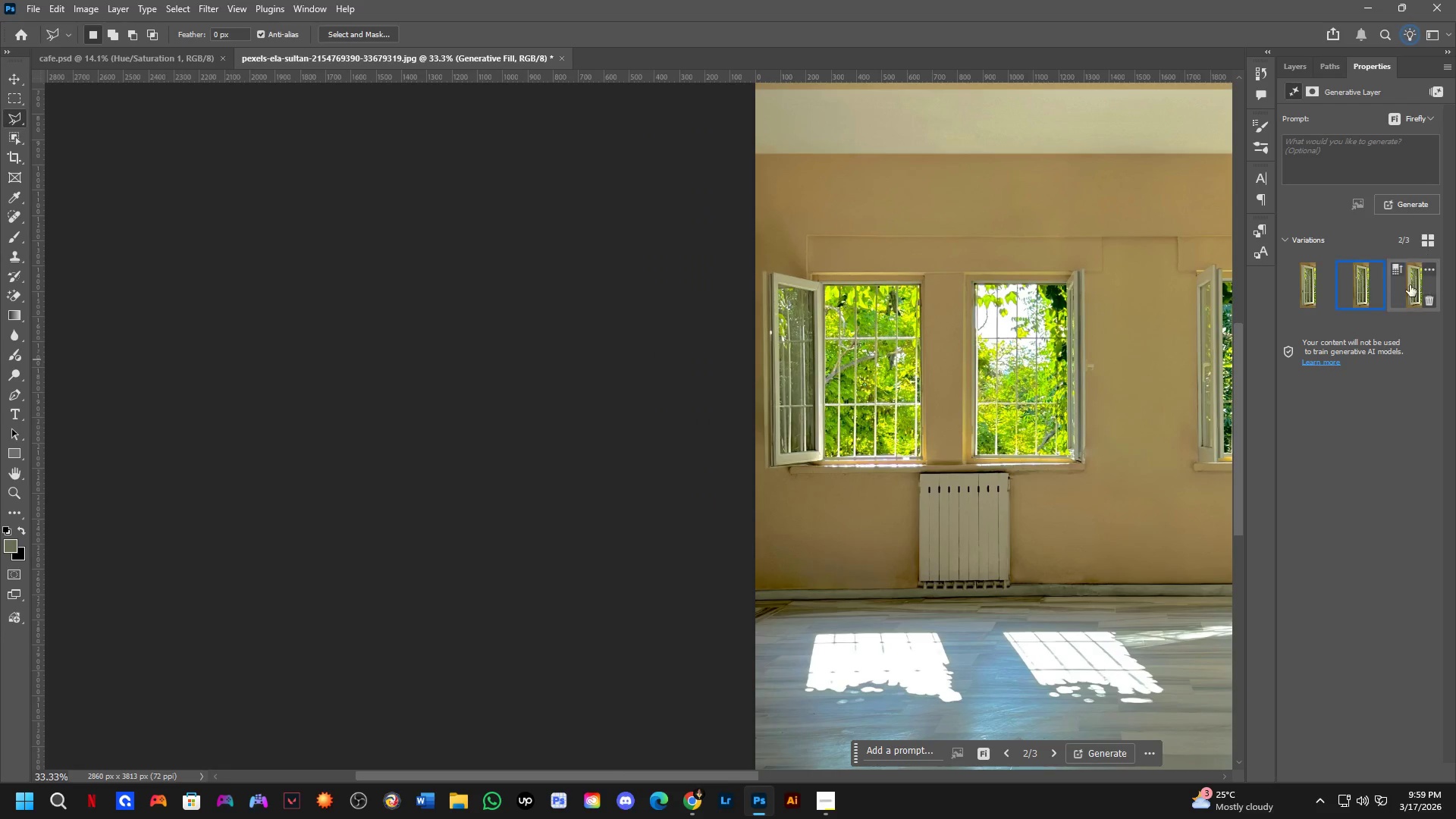 
scroll: coordinate [818, 465], scroll_direction: down, amount: 3.0
 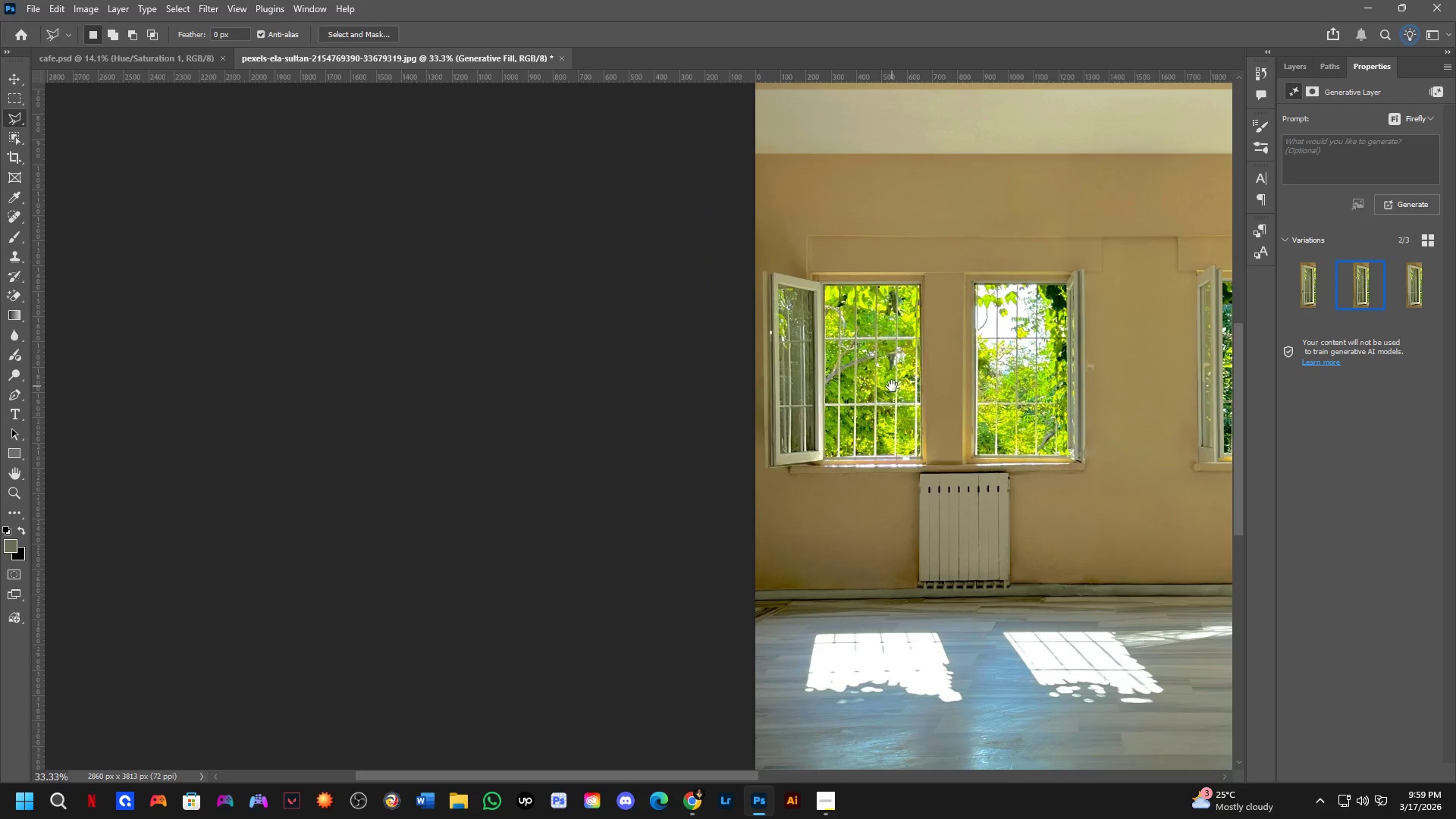 
left_click([1409, 294])
 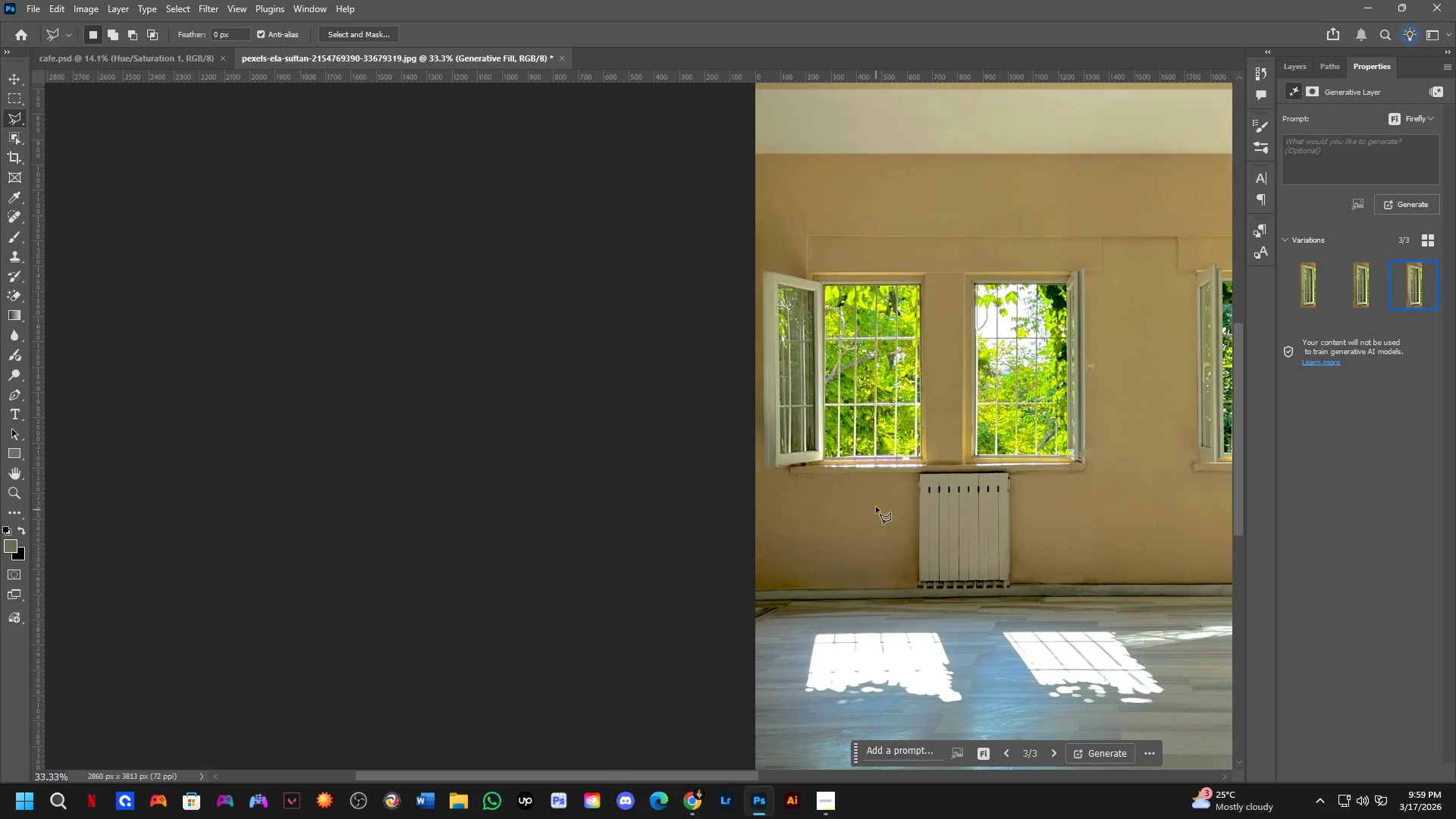 
hold_key(key=Space, duration=0.48)
 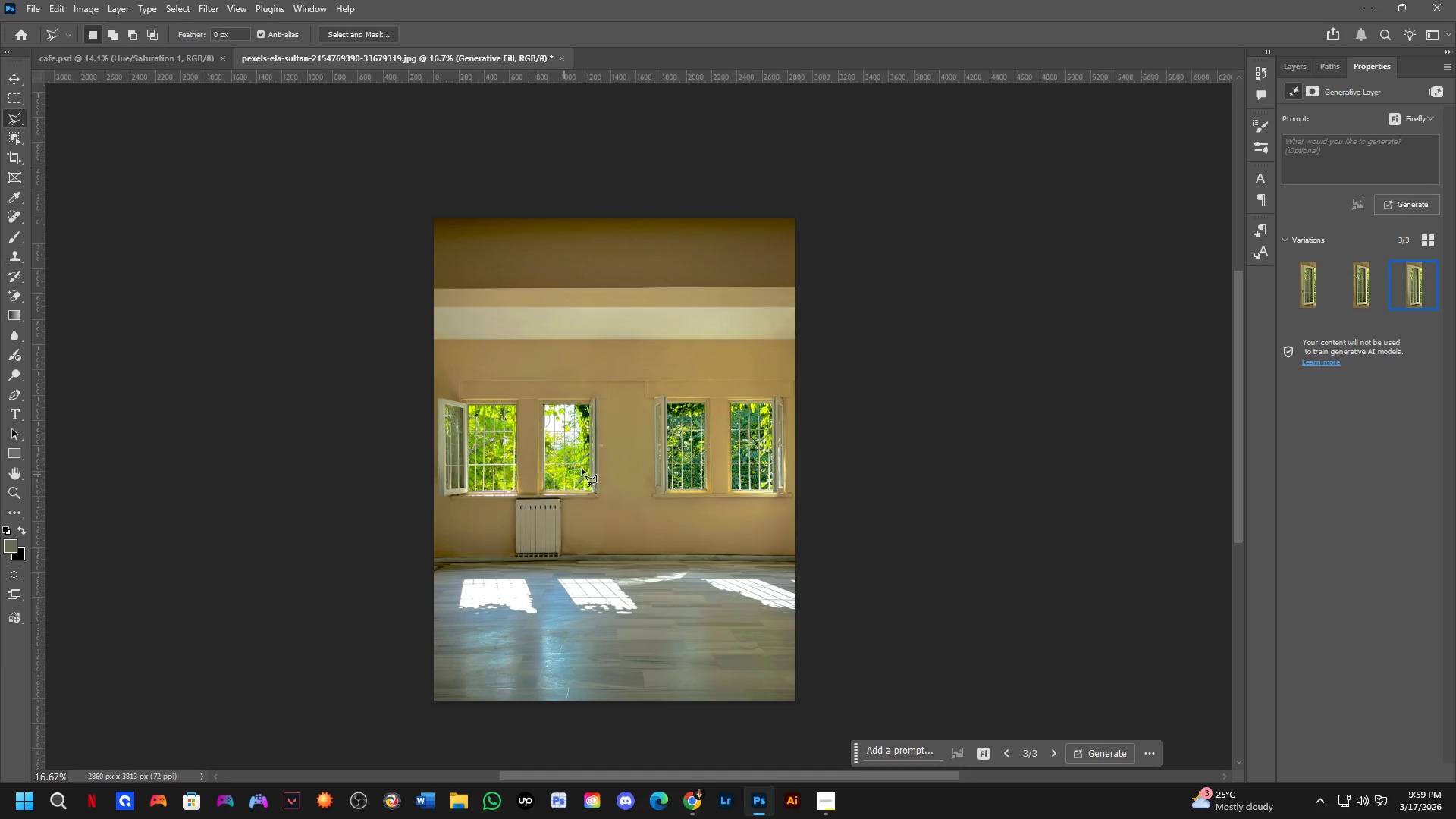 
left_click_drag(start_coordinate=[949, 472], to_coordinate=[493, 512])
 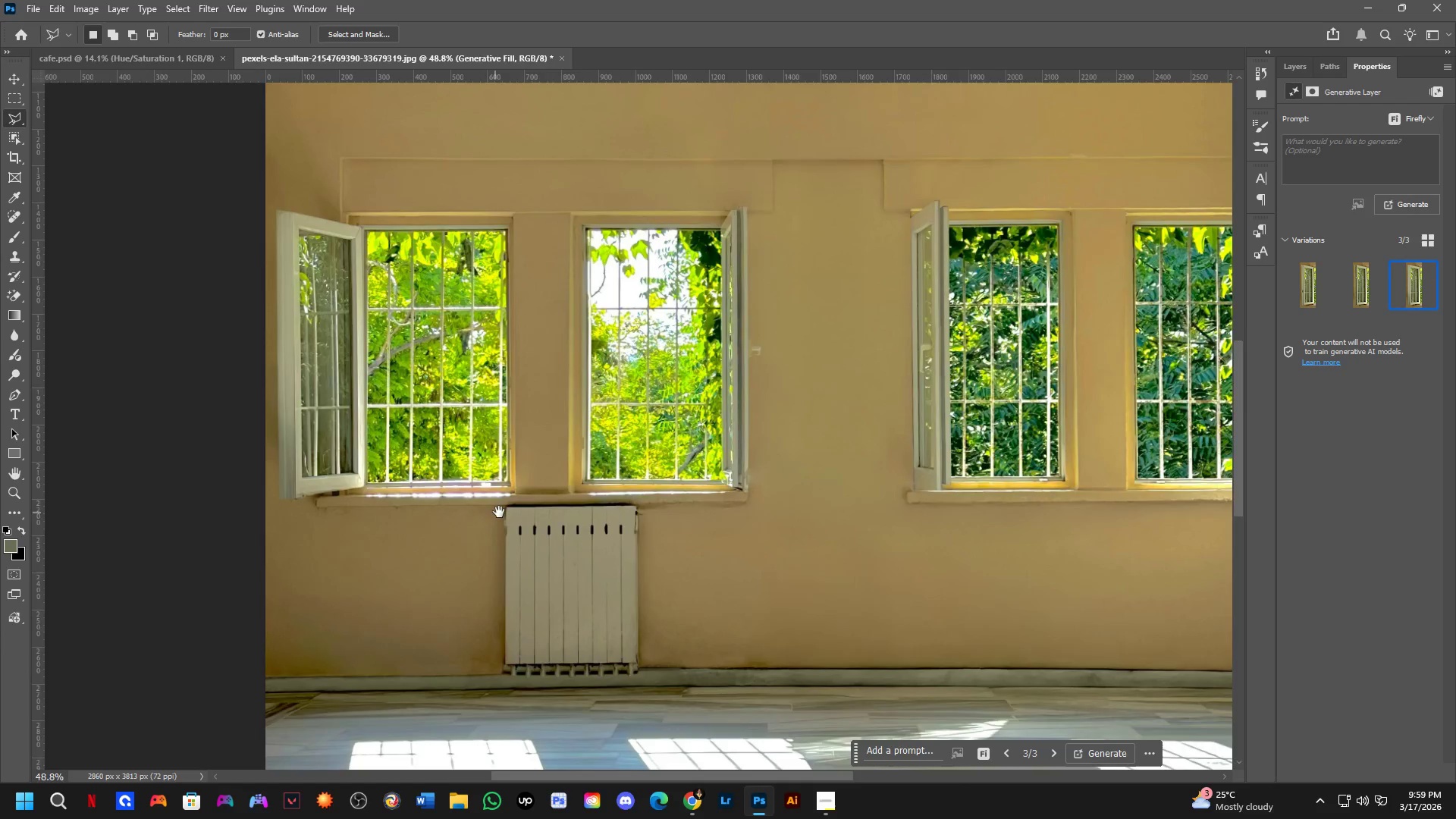 
scroll: coordinate [821, 486], scroll_direction: up, amount: 4.0
 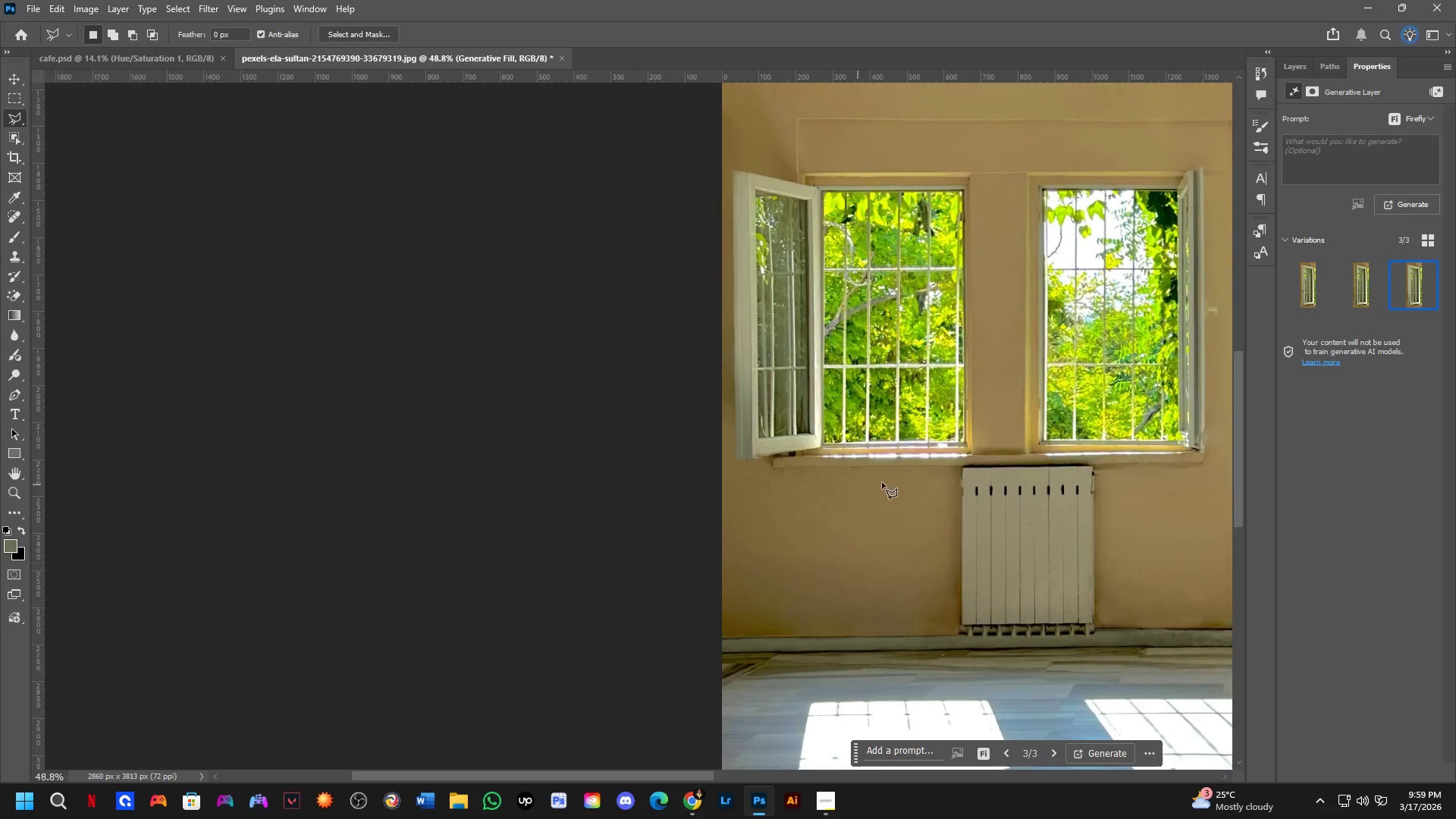 
key(Shift+ShiftLeft)
 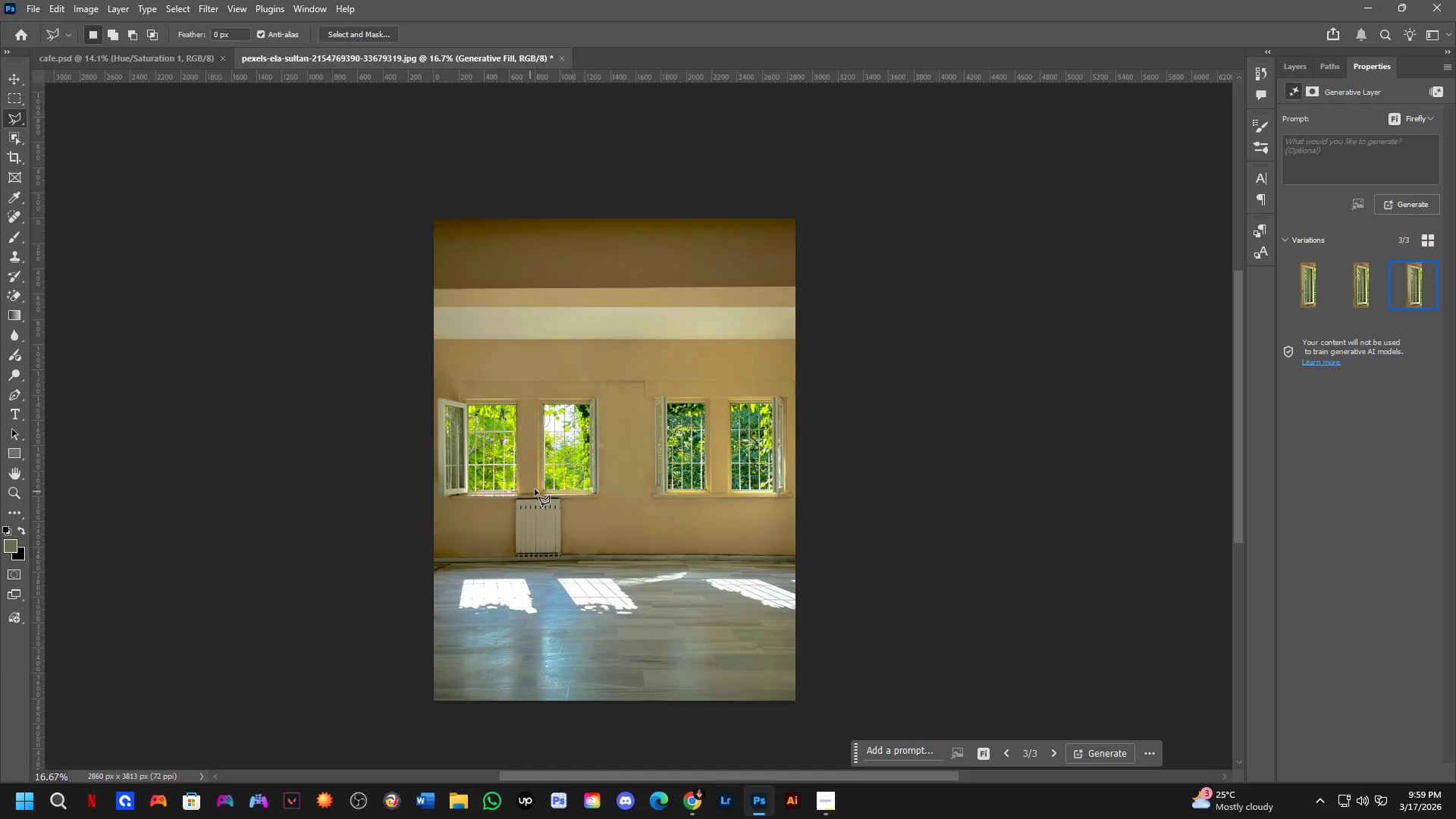 
key(Shift+ShiftLeft)
 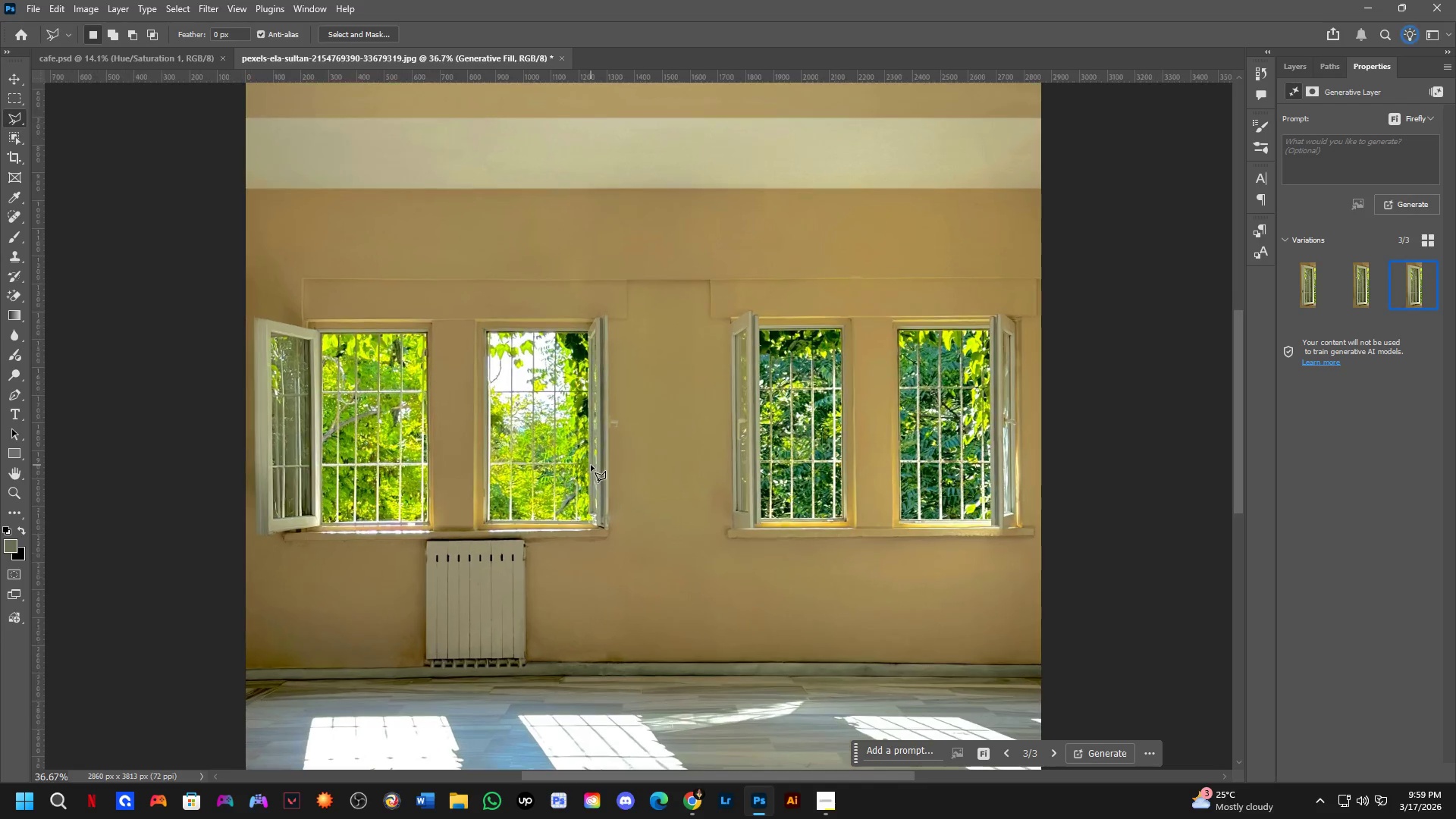 
hold_key(key=Space, duration=0.72)
 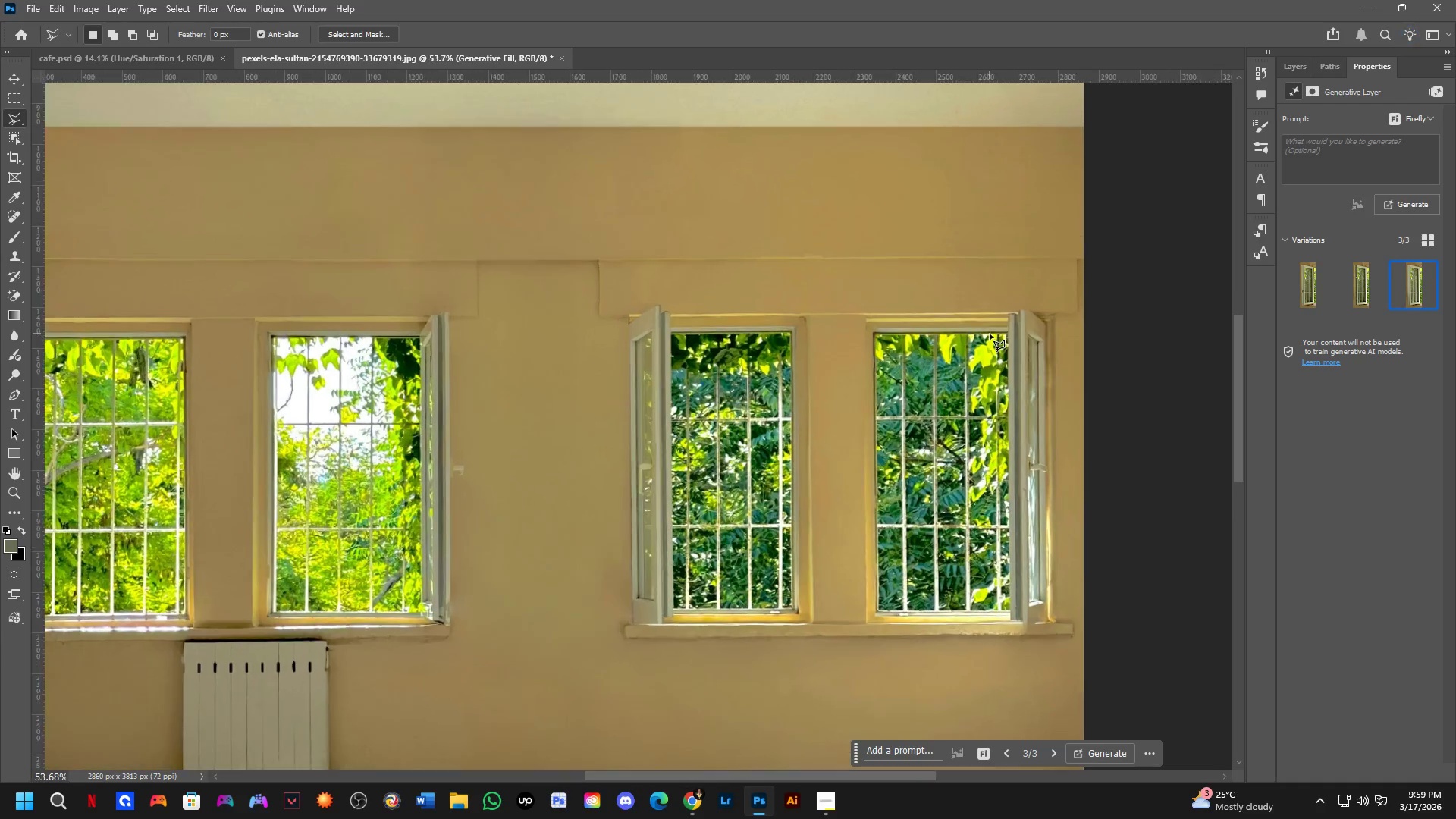 
left_click_drag(start_coordinate=[591, 468], to_coordinate=[604, 472])
 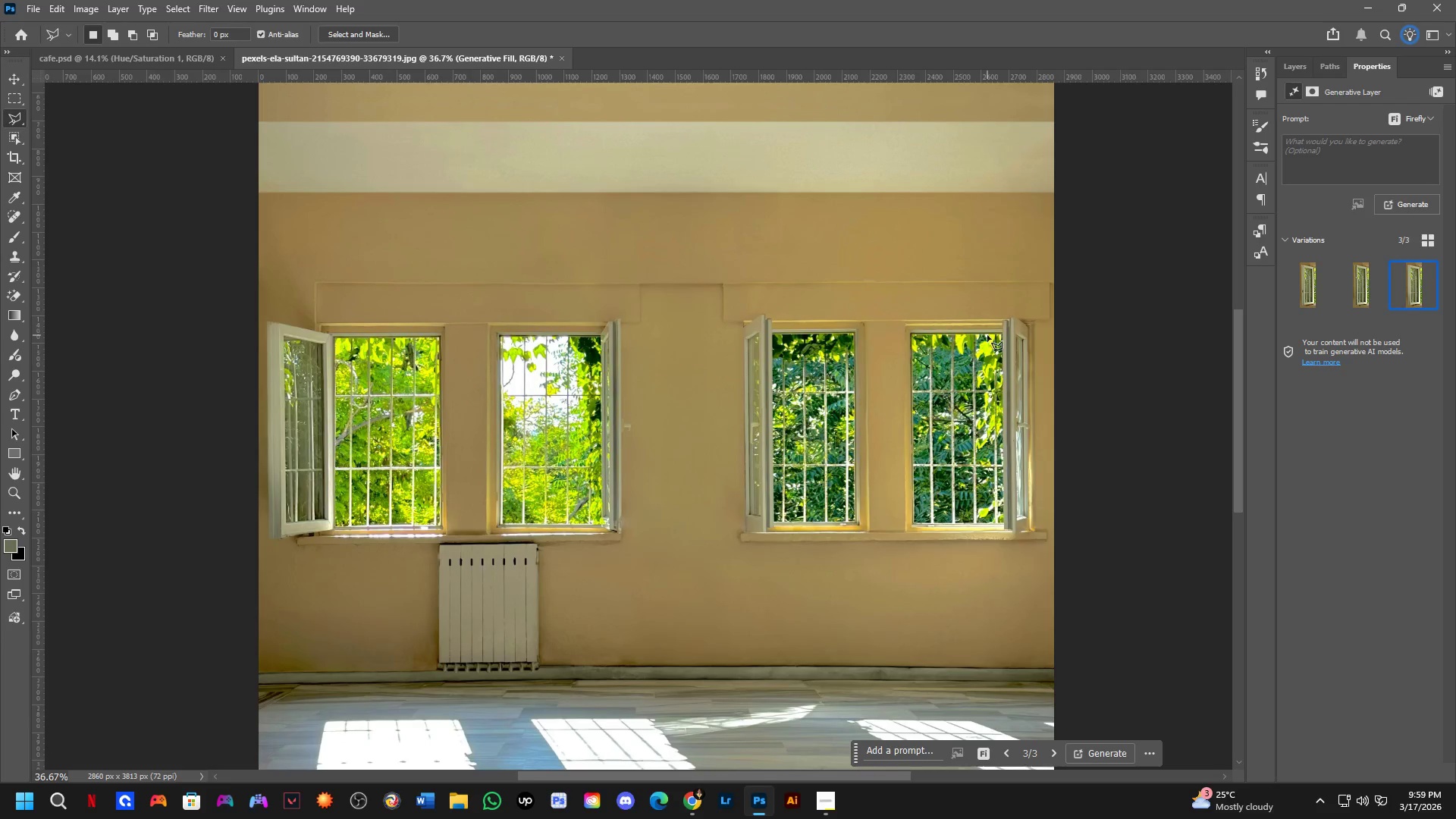 
scroll: coordinate [591, 465], scroll_direction: down, amount: 1.0
 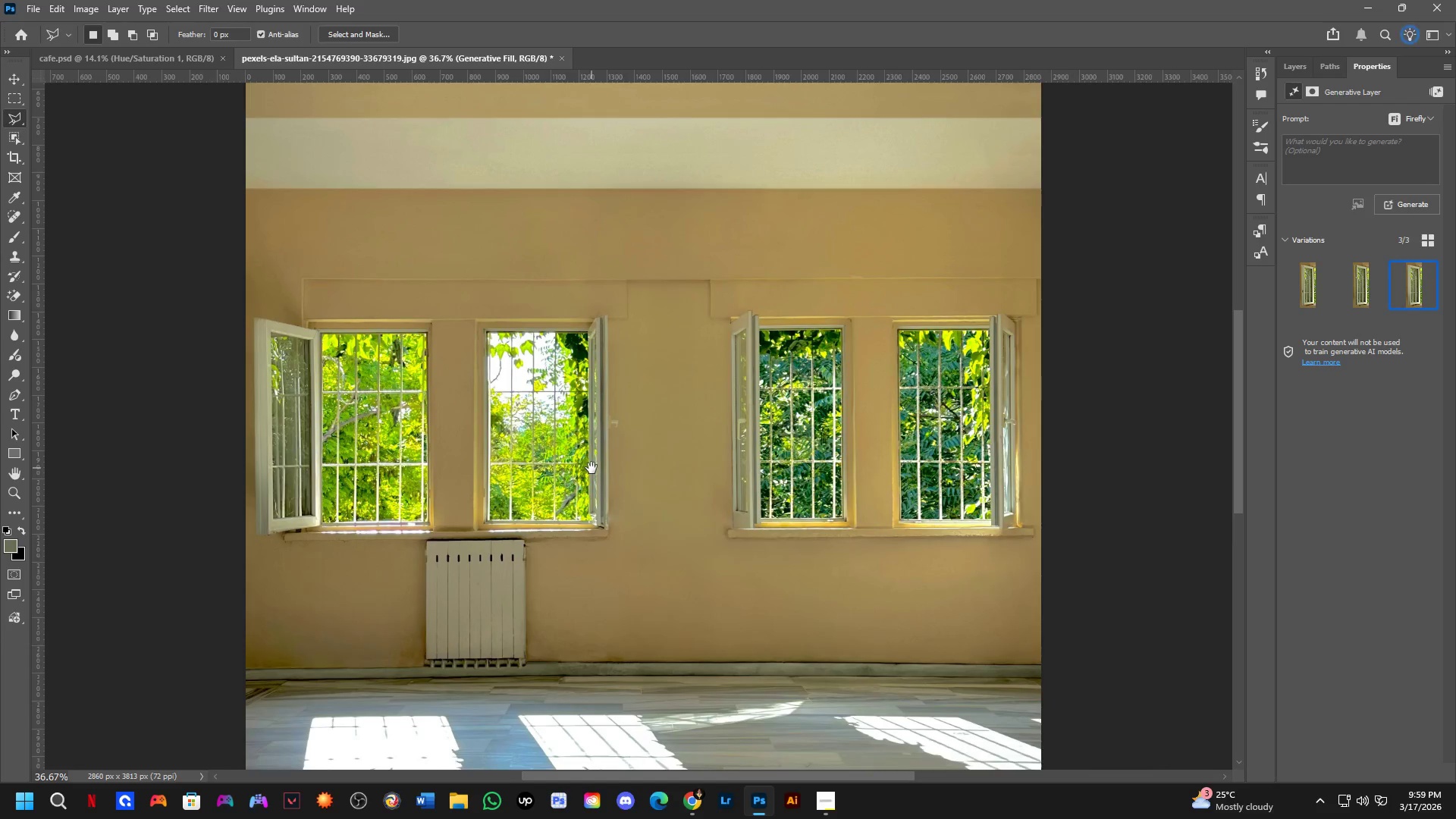 
hold_key(key=Space, duration=1.5)
 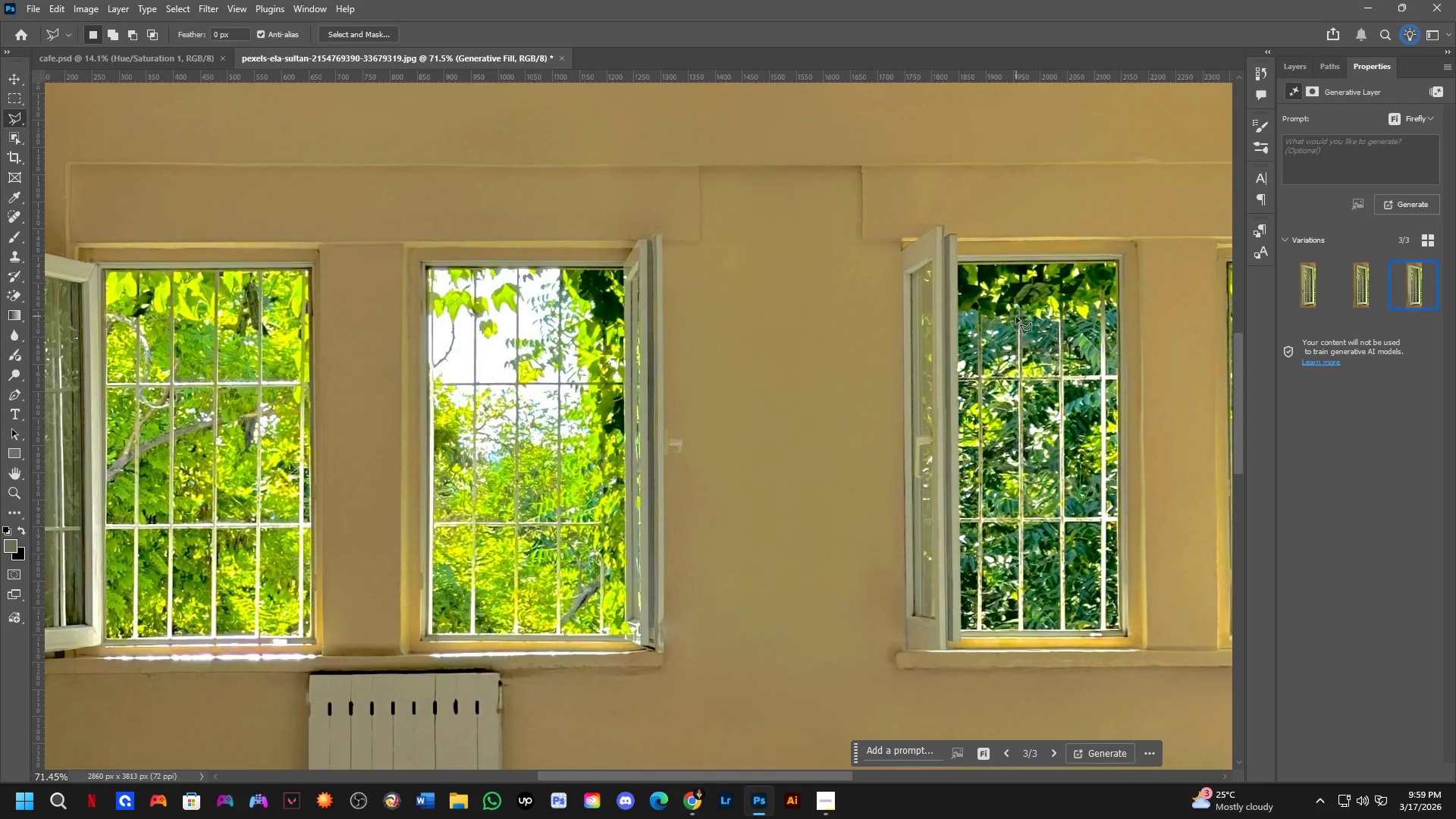 
scroll: coordinate [992, 334], scroll_direction: up, amount: 7.0
 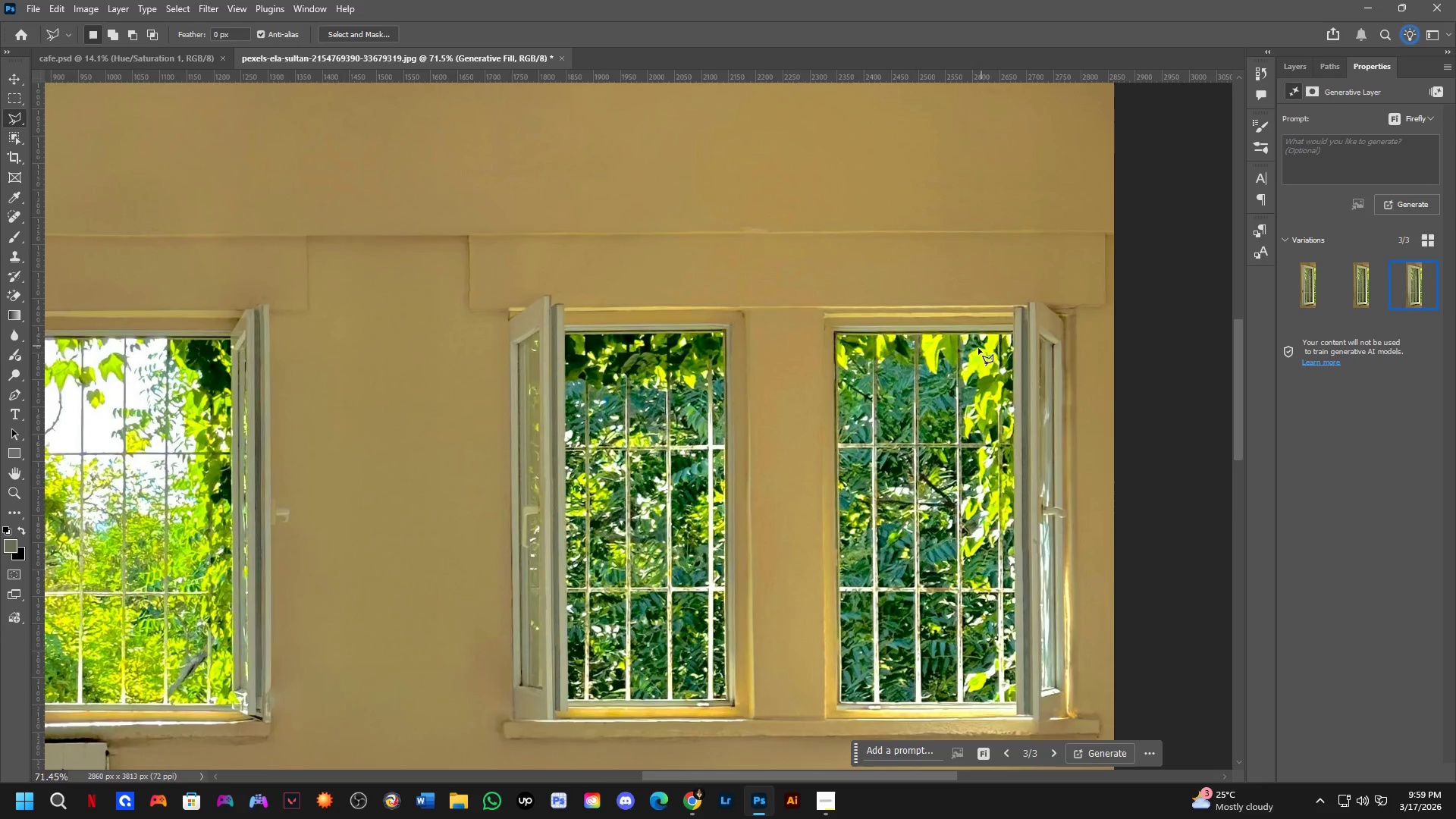 
left_click_drag(start_coordinate=[658, 439], to_coordinate=[1051, 369])
 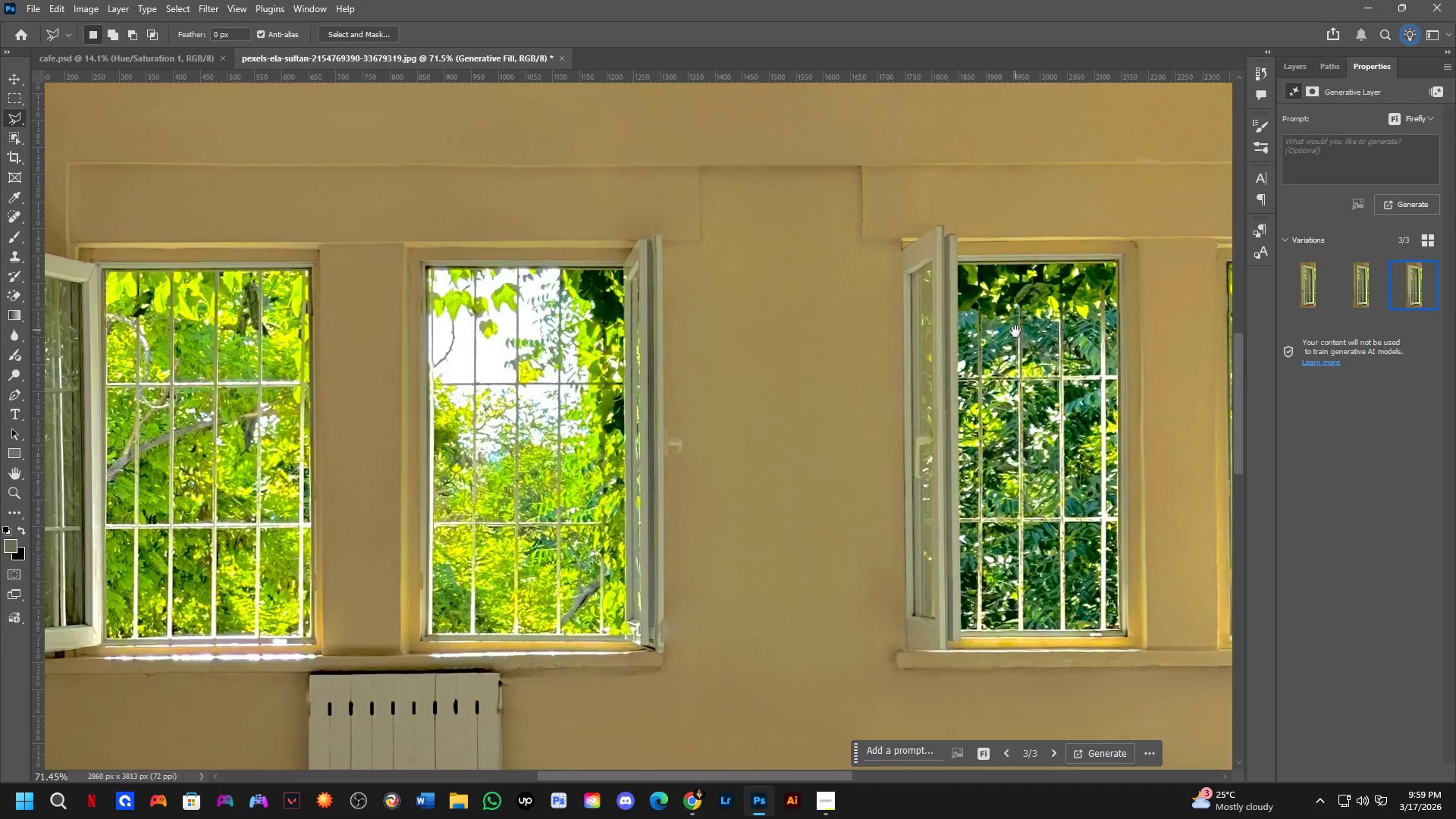 
key(Space)
 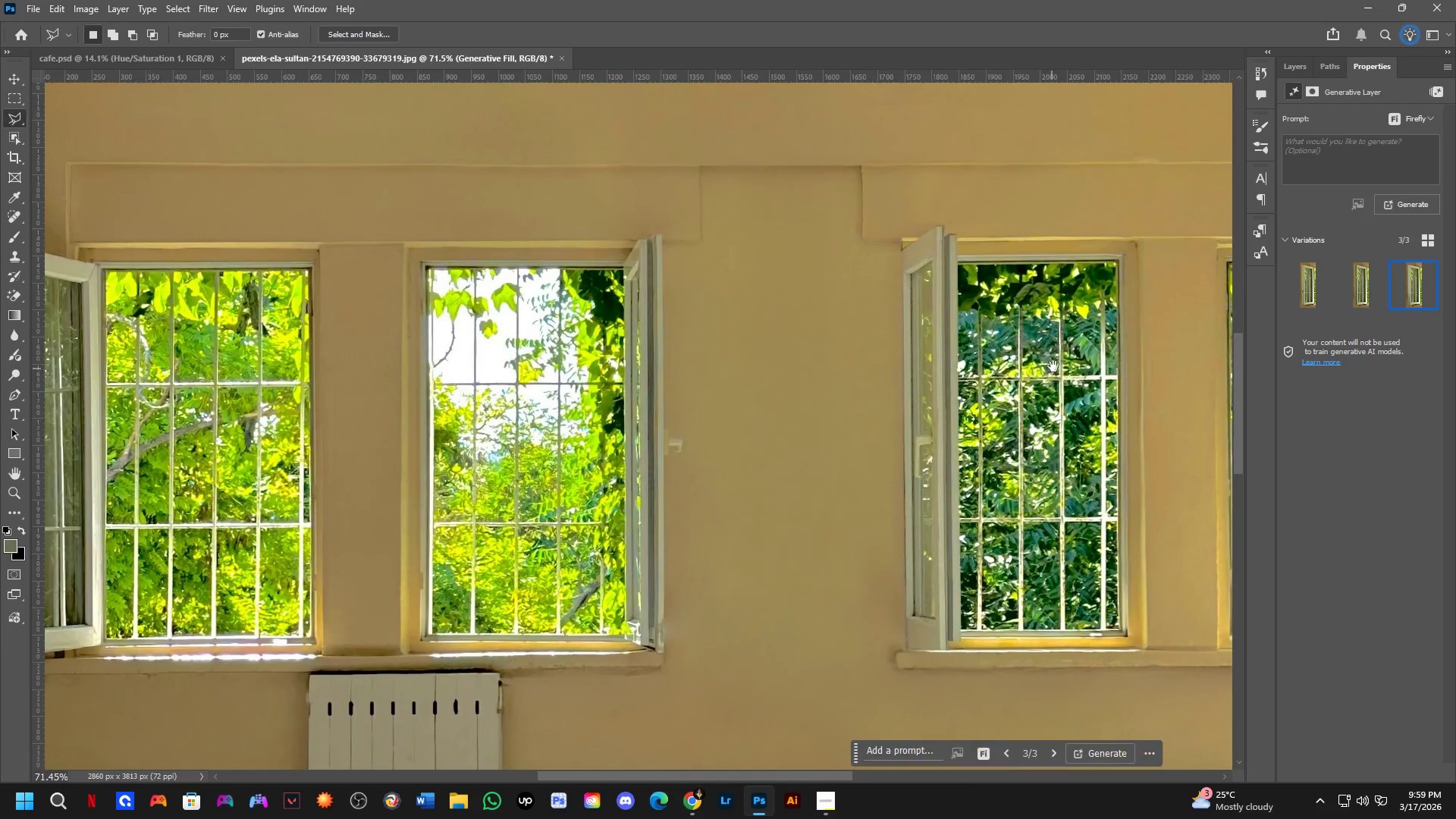 
key(Space)
 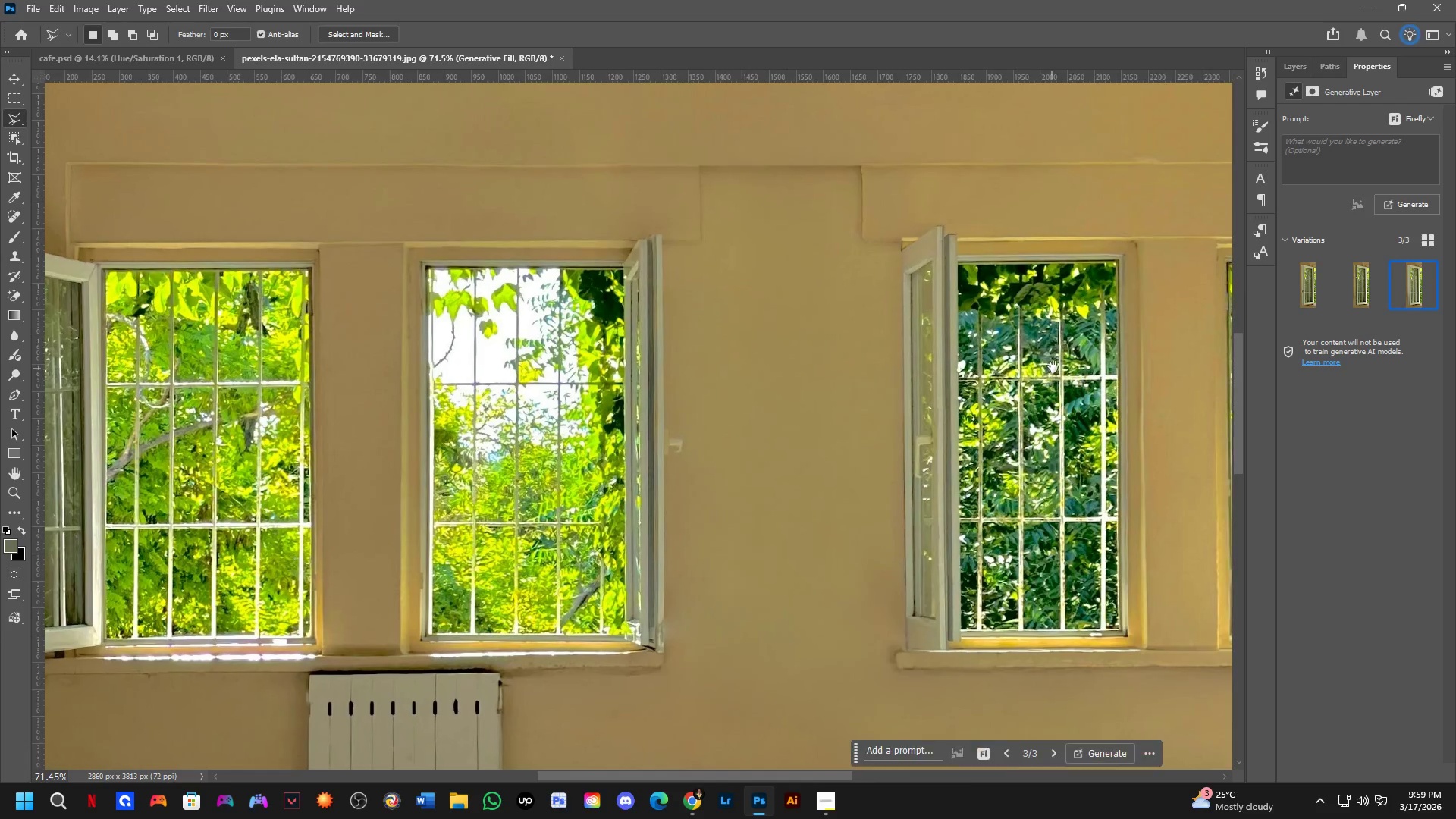 
key(Space)
 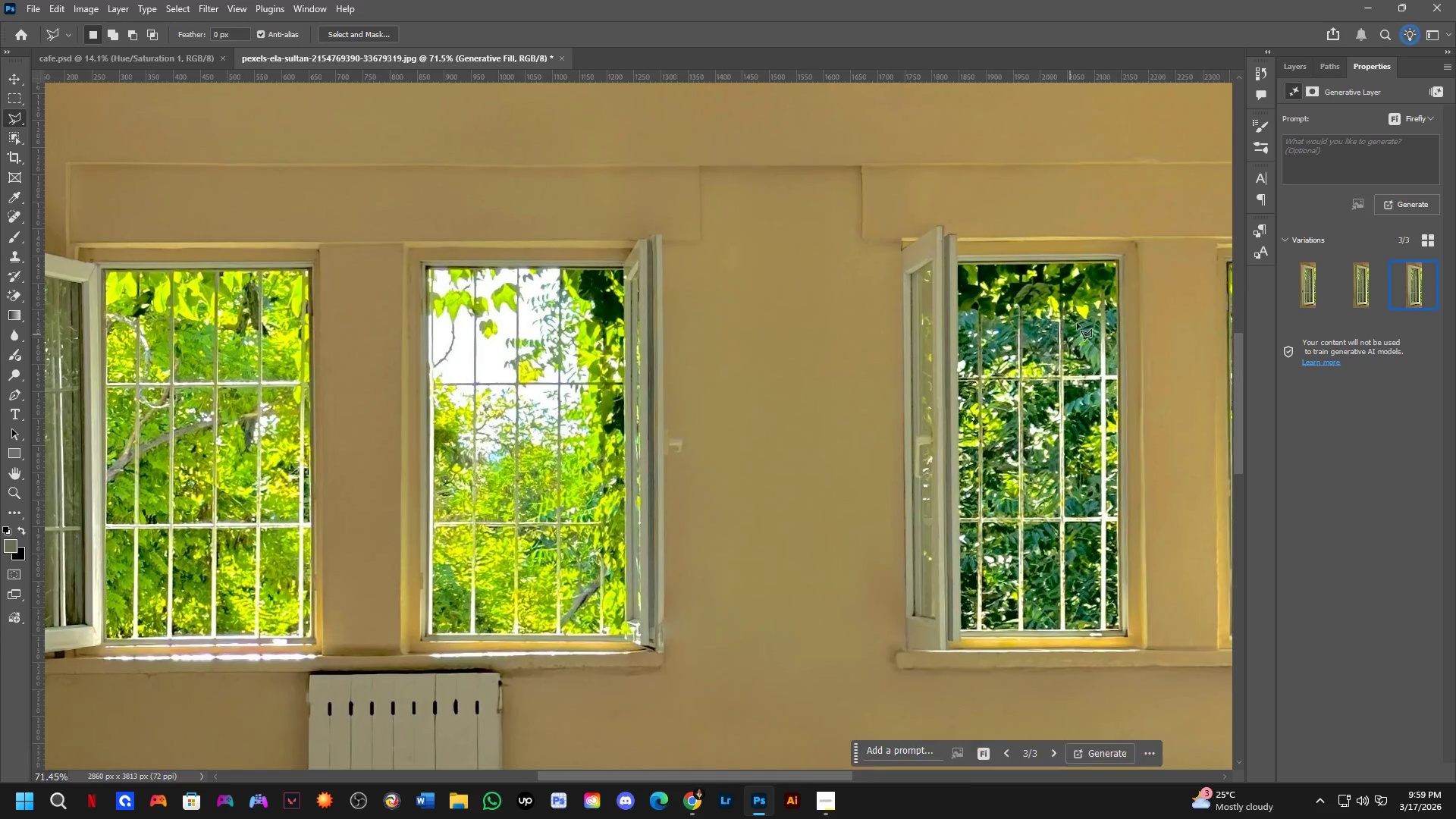 
key(Space)
 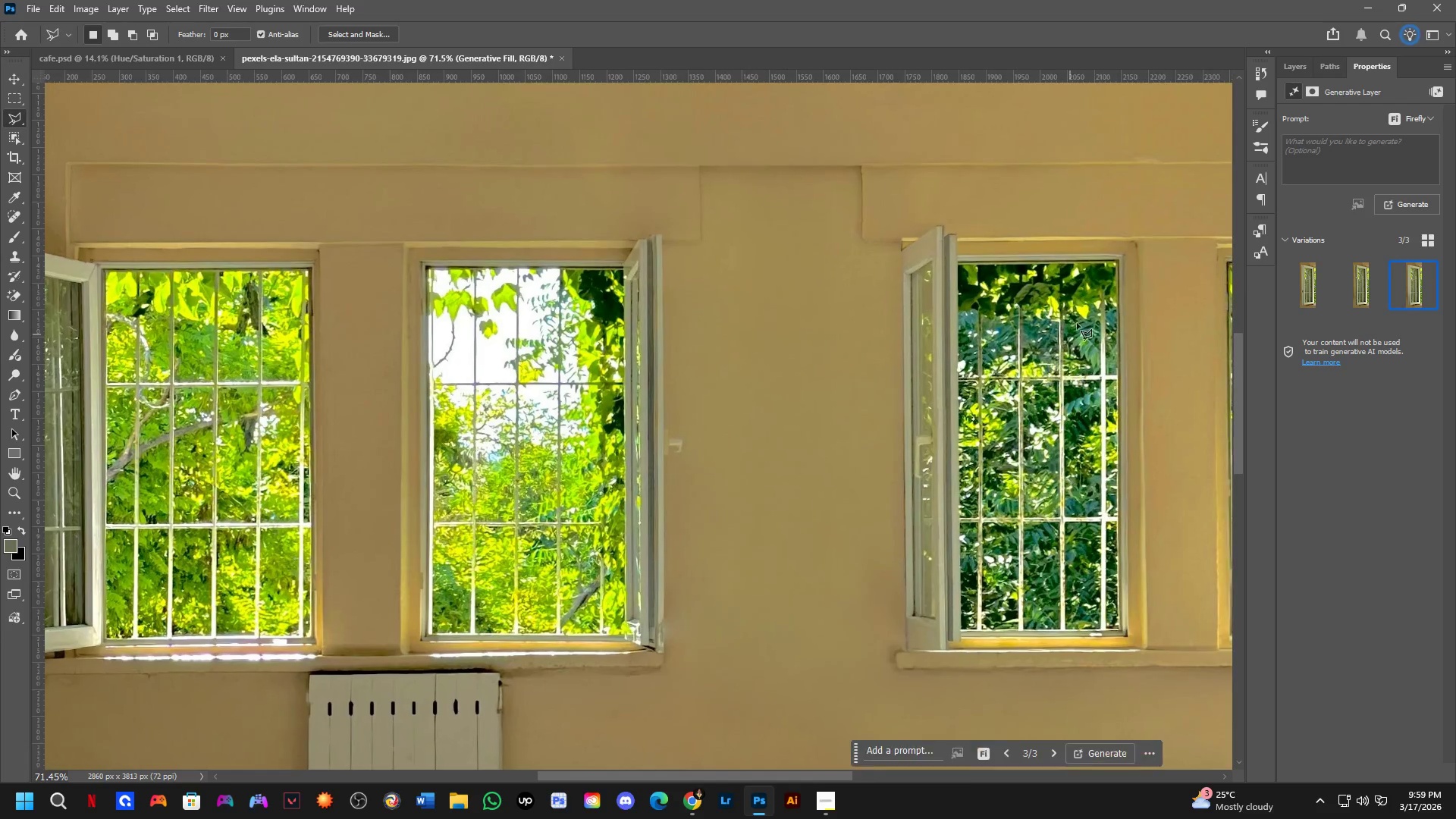 
key(Space)
 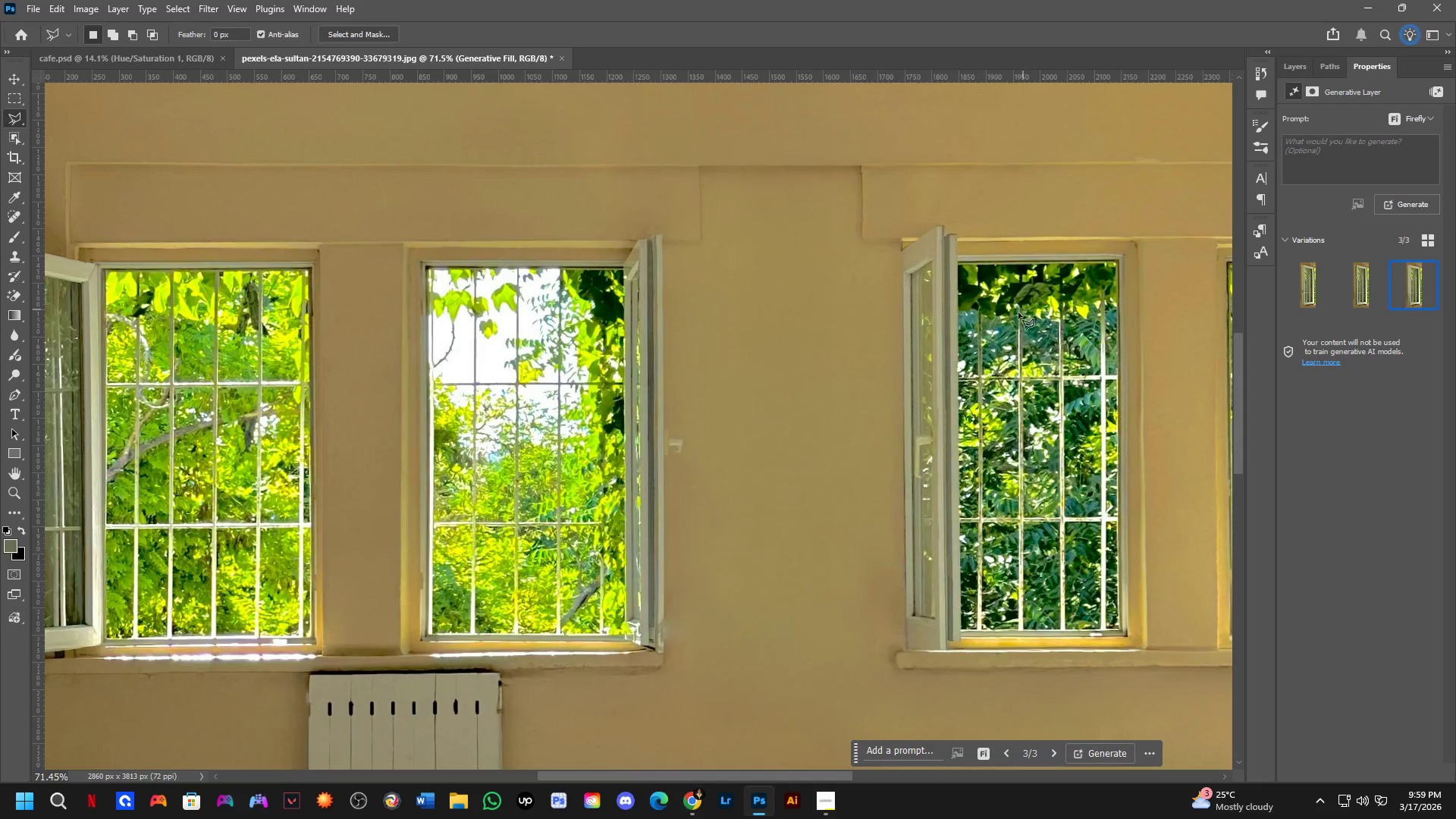 
hold_key(key=Space, duration=0.66)
 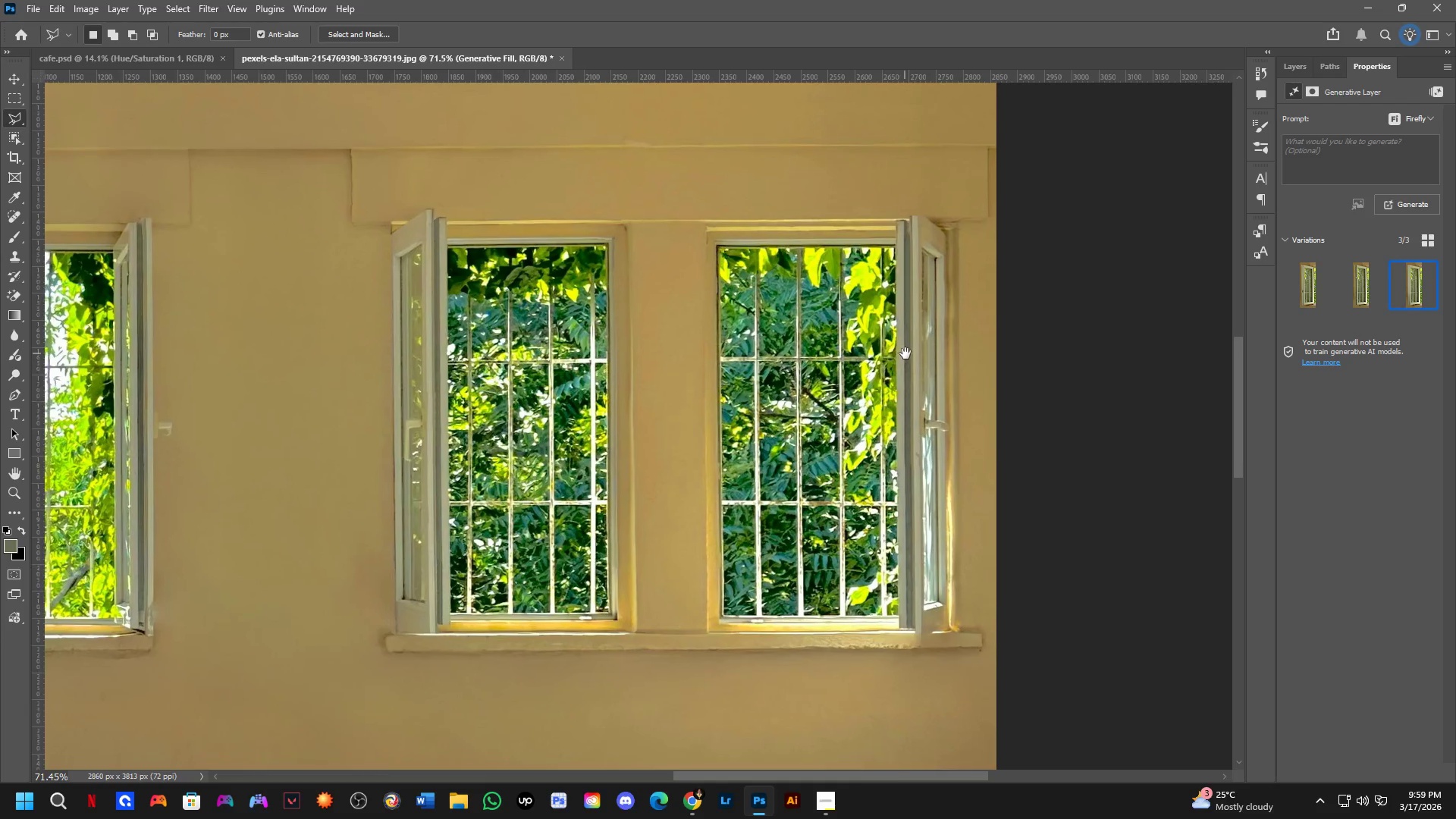 
left_click_drag(start_coordinate=[1015, 331], to_coordinate=[428, 421])
 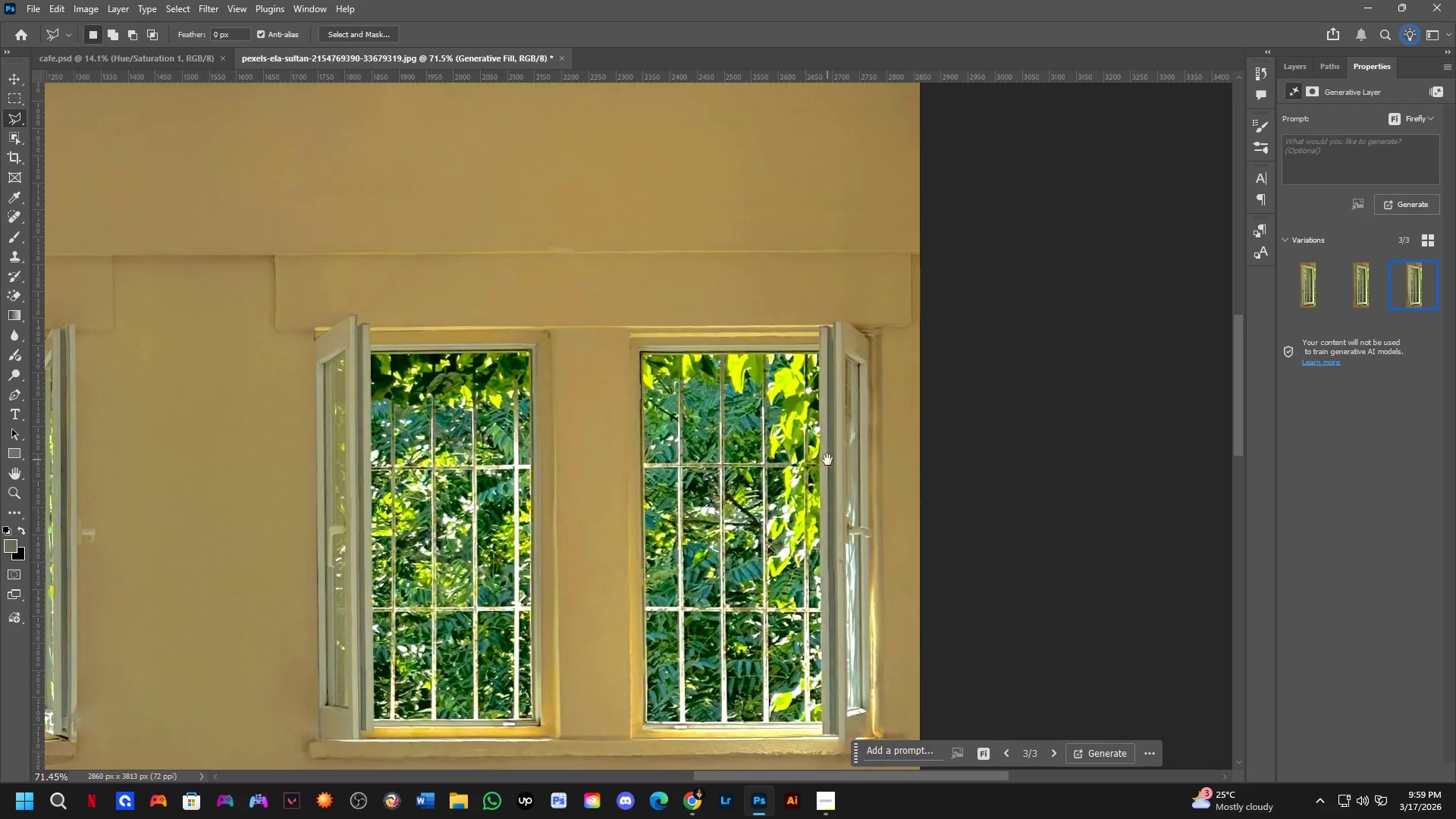 
hold_key(key=Space, duration=0.5)
 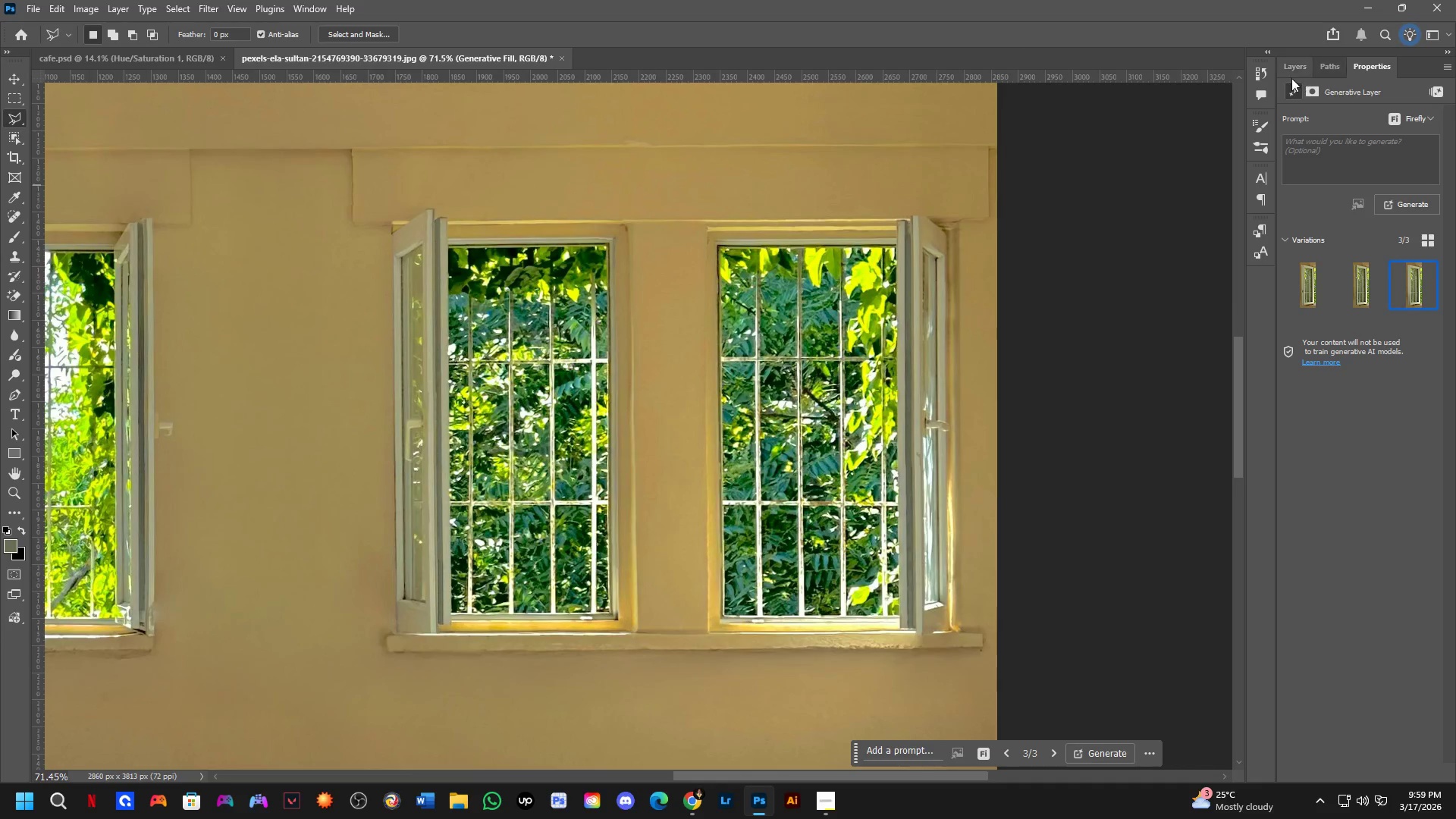 
left_click_drag(start_coordinate=[827, 460], to_coordinate=[905, 353])
 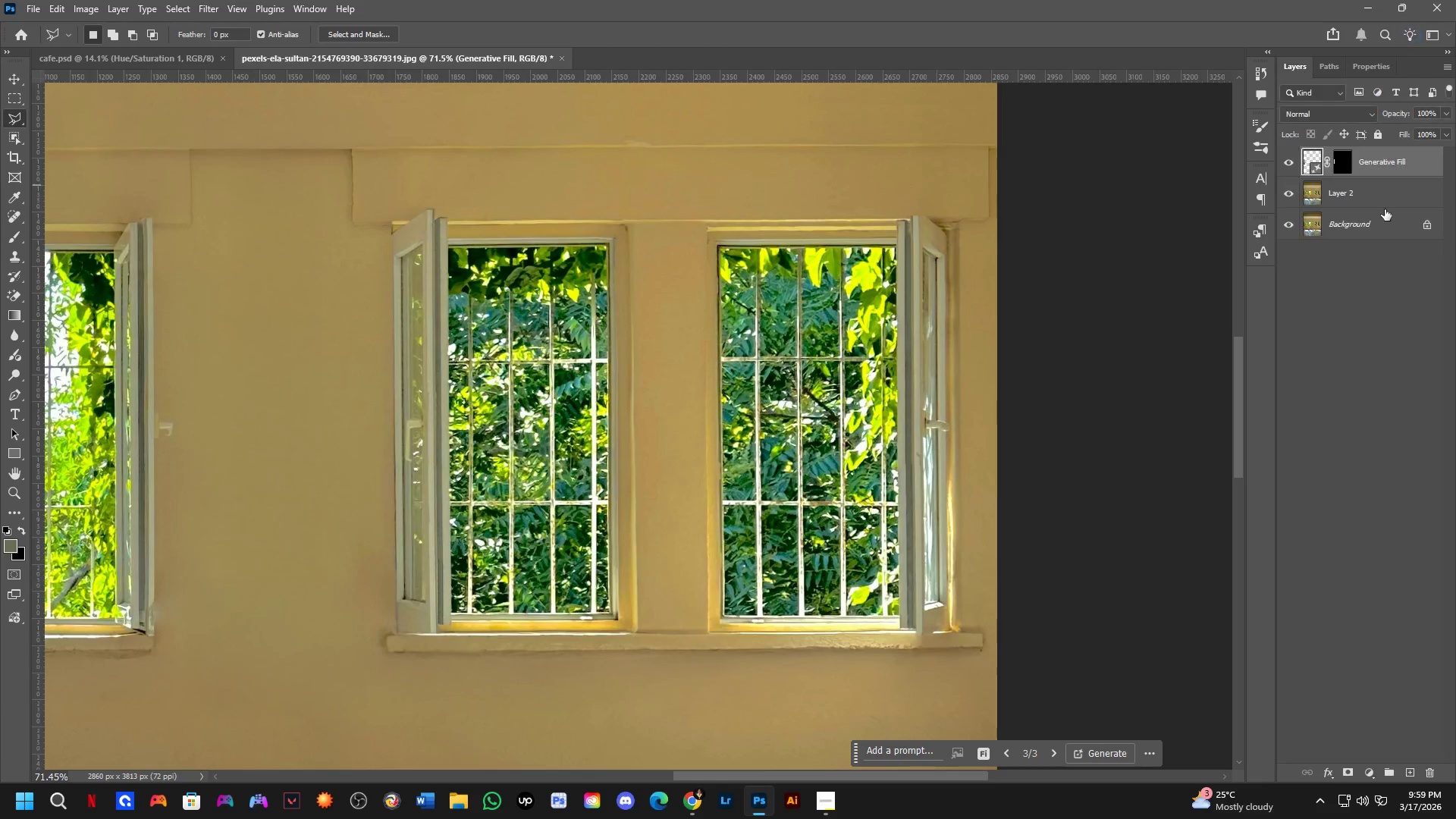 
key(Control+Shift+ShiftLeft)
 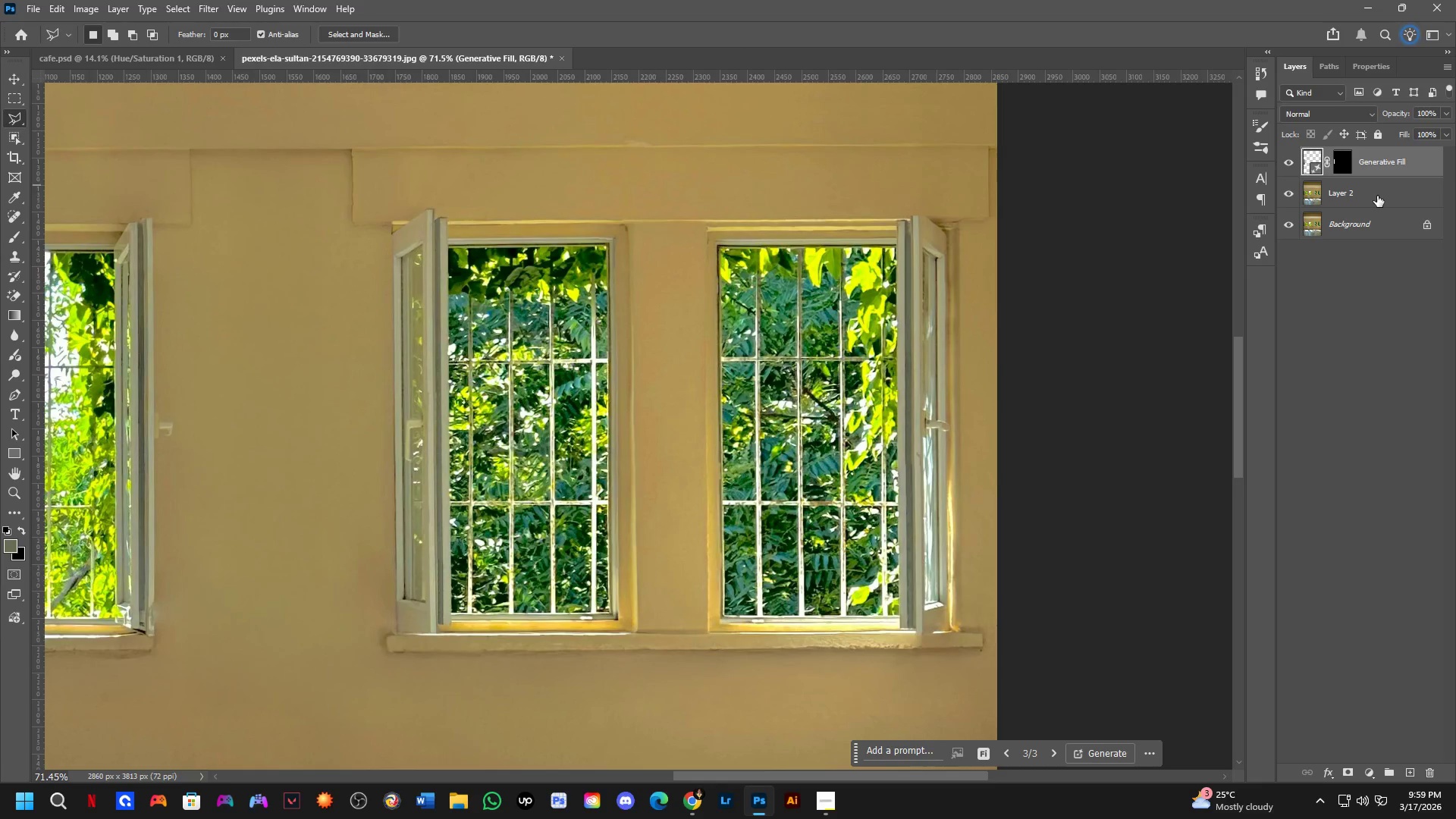 
left_click([1377, 196])
 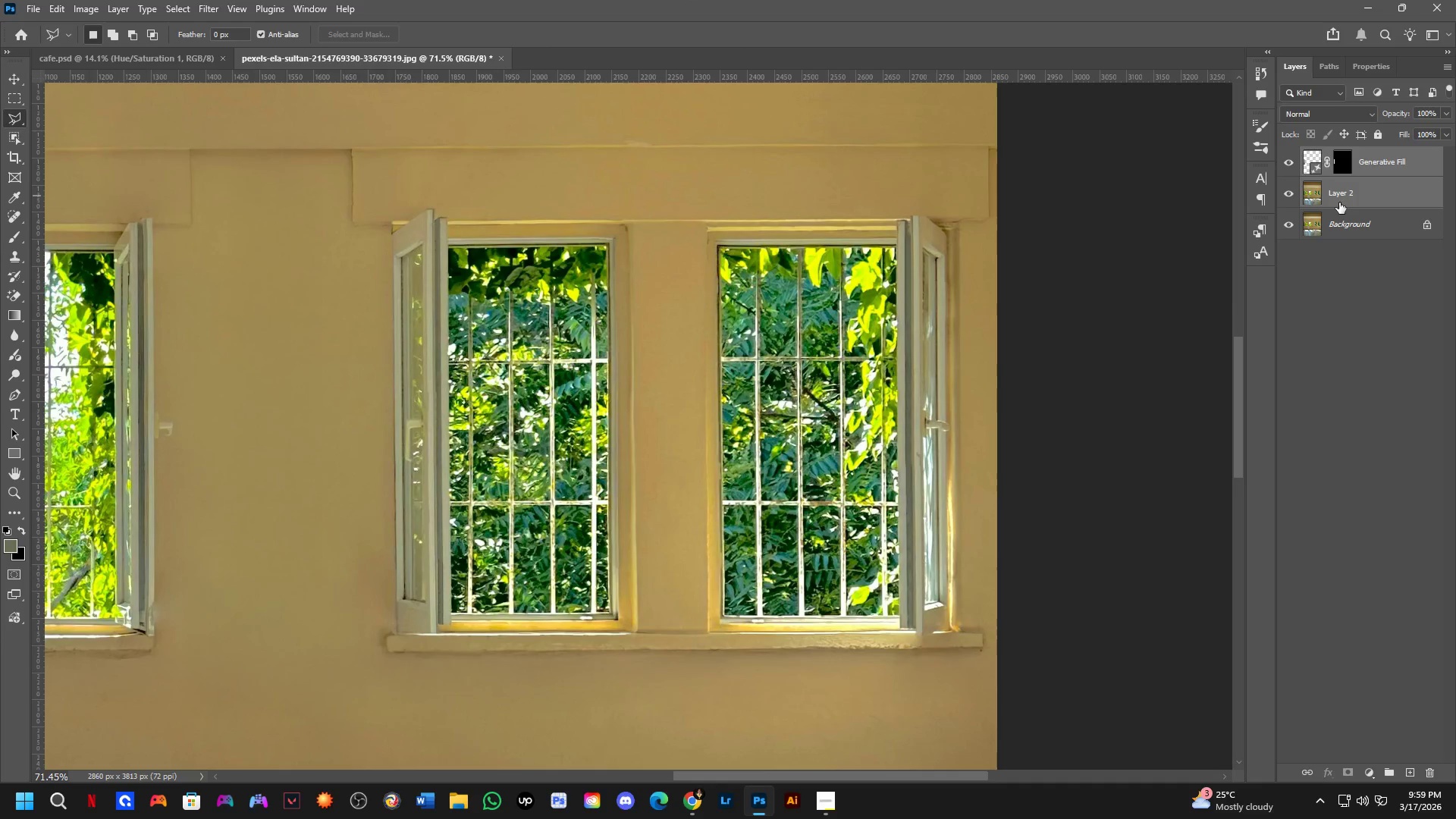 
key(Control+E)
 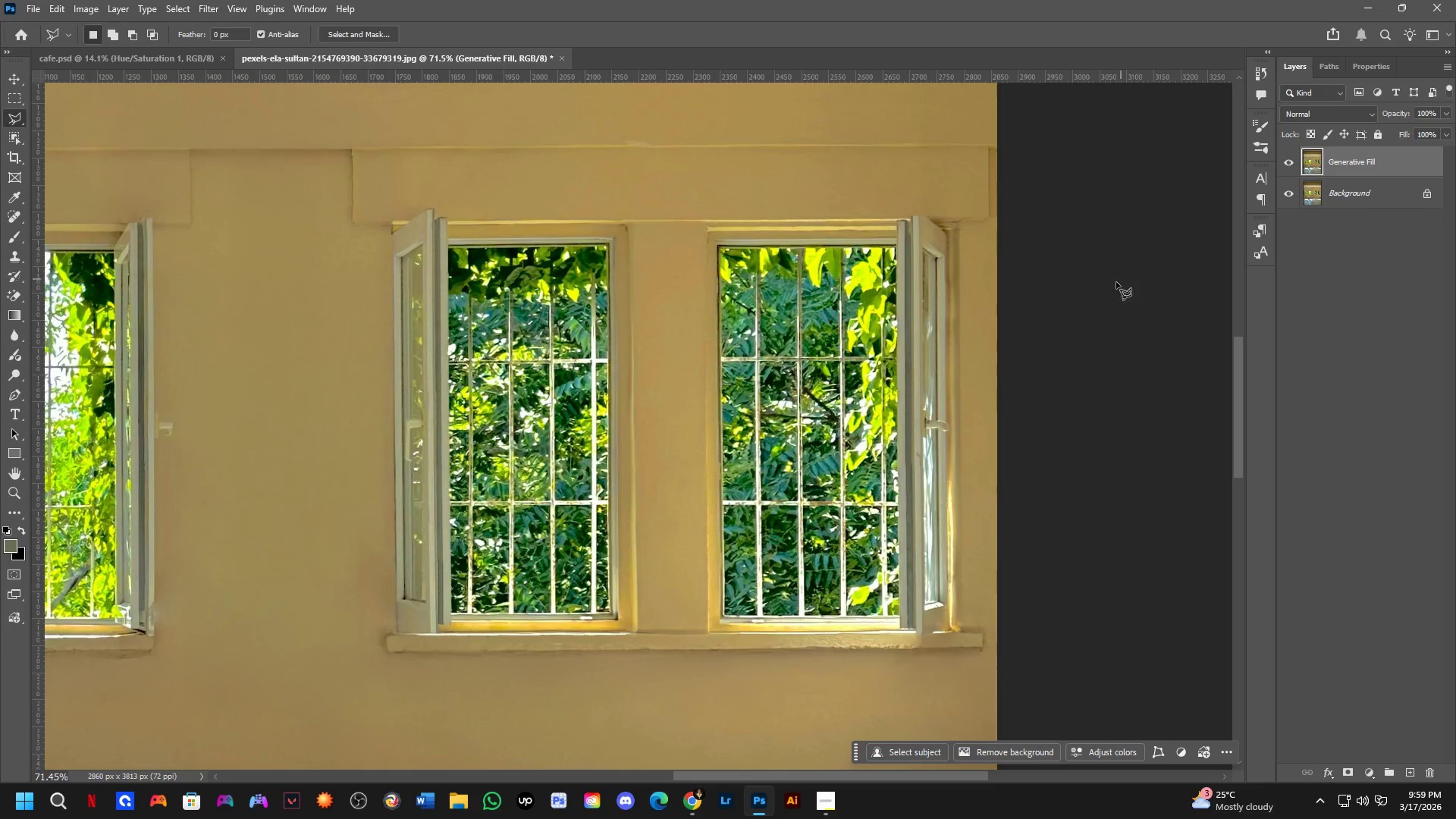 
key(M)
 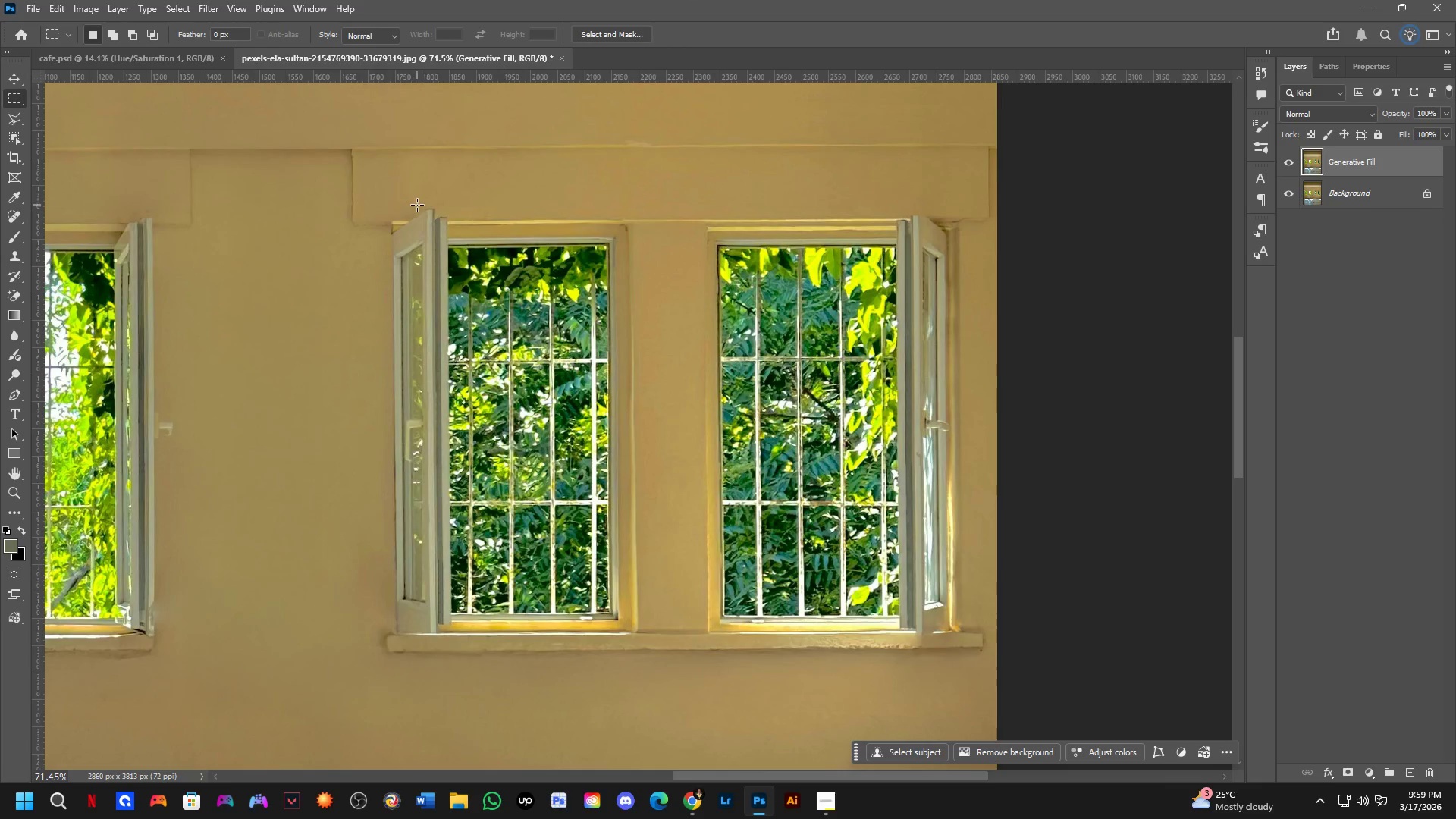 
left_click_drag(start_coordinate=[424, 202], to_coordinate=[456, 644])
 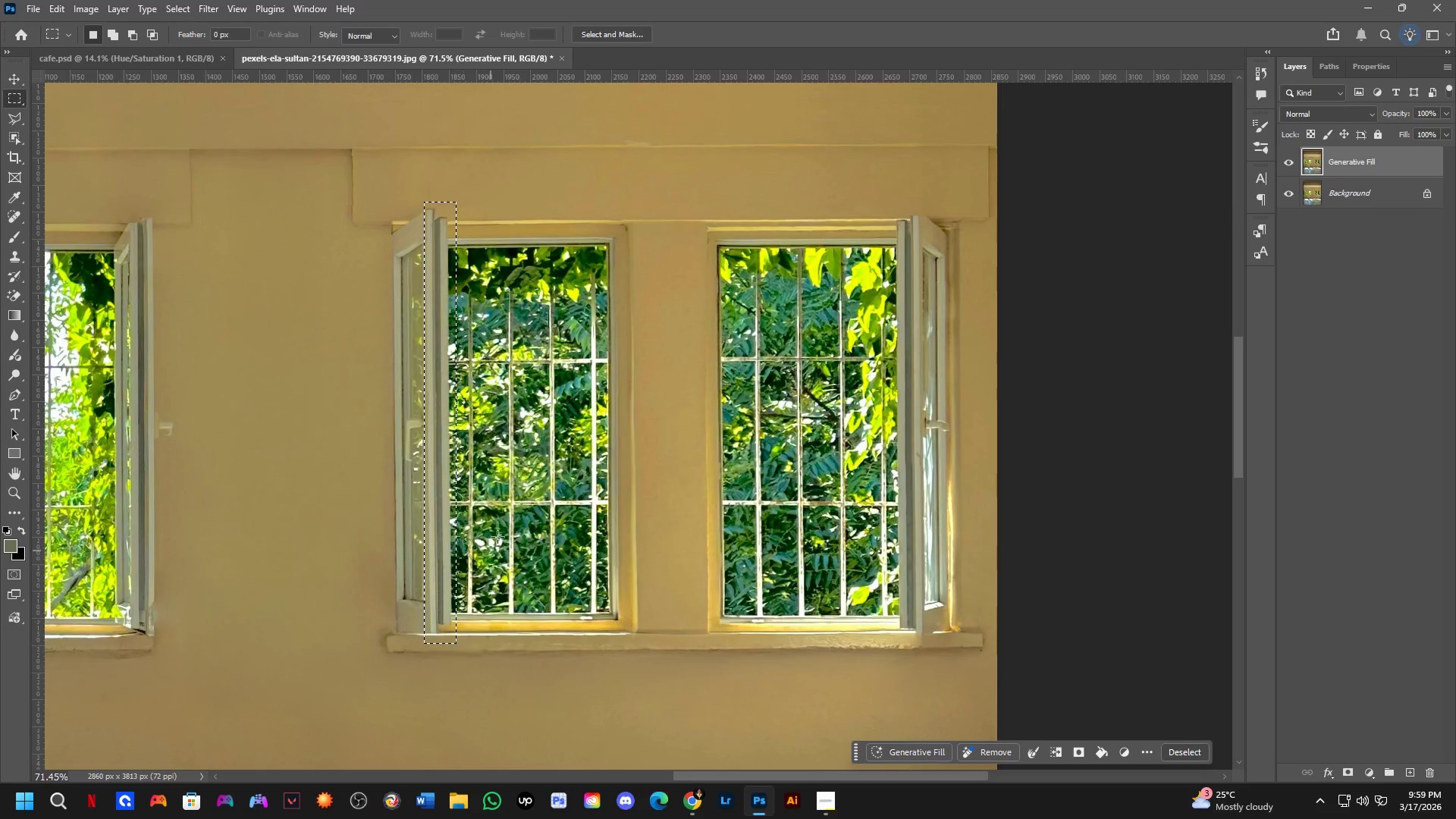 
key(Control+J)
 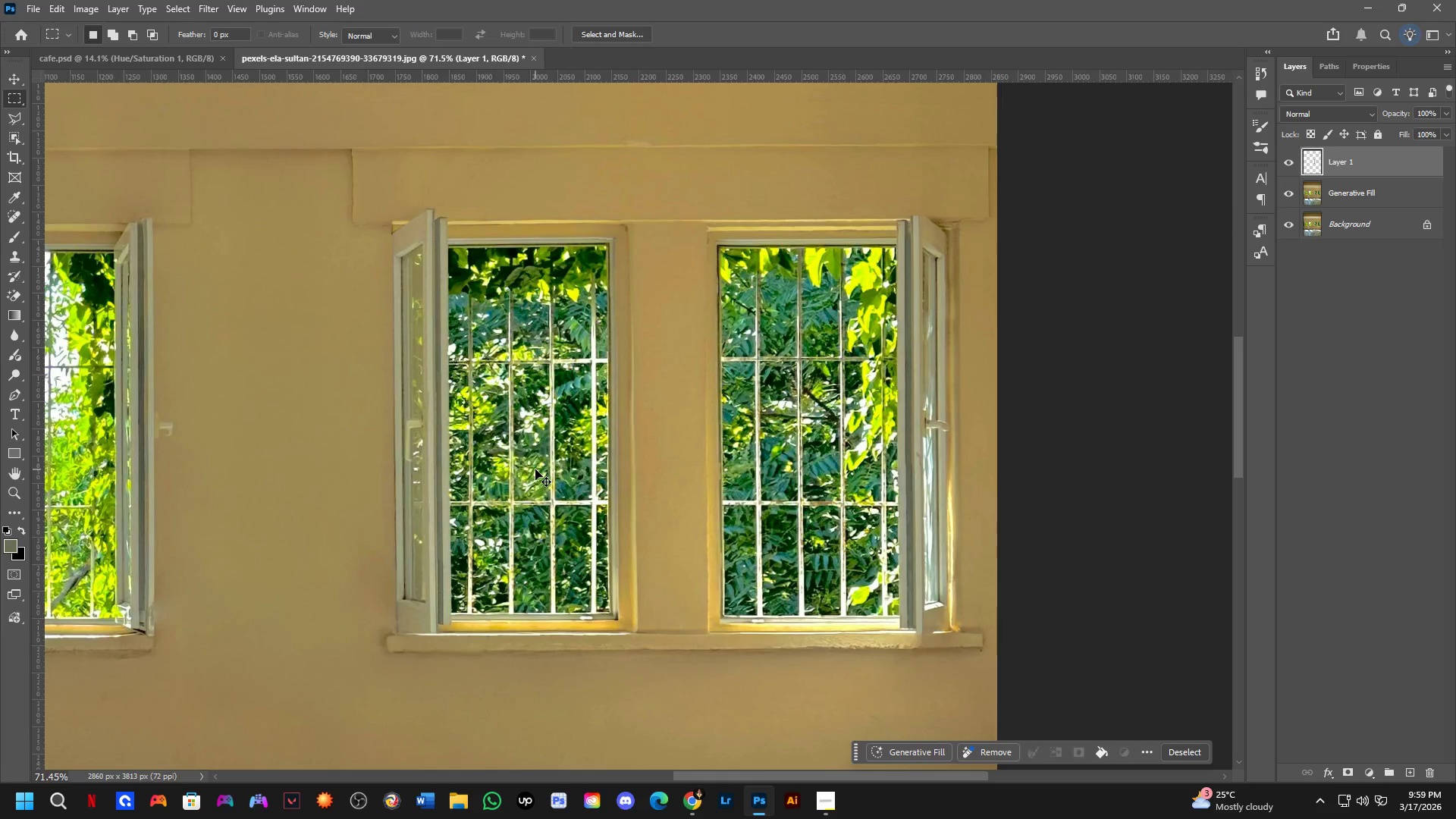 
key(Control+T)
 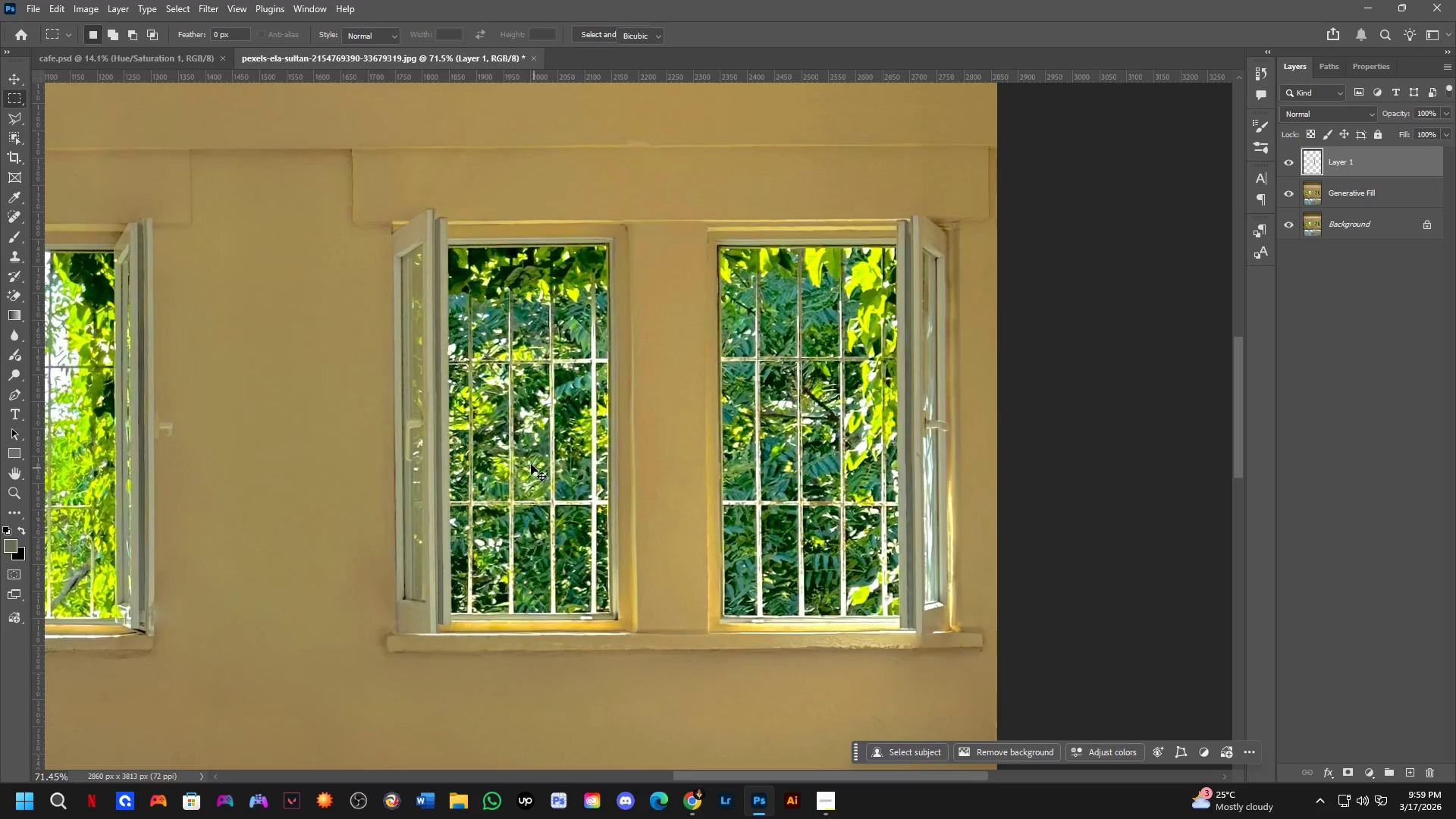 
hold_key(key=Space, duration=0.78)
 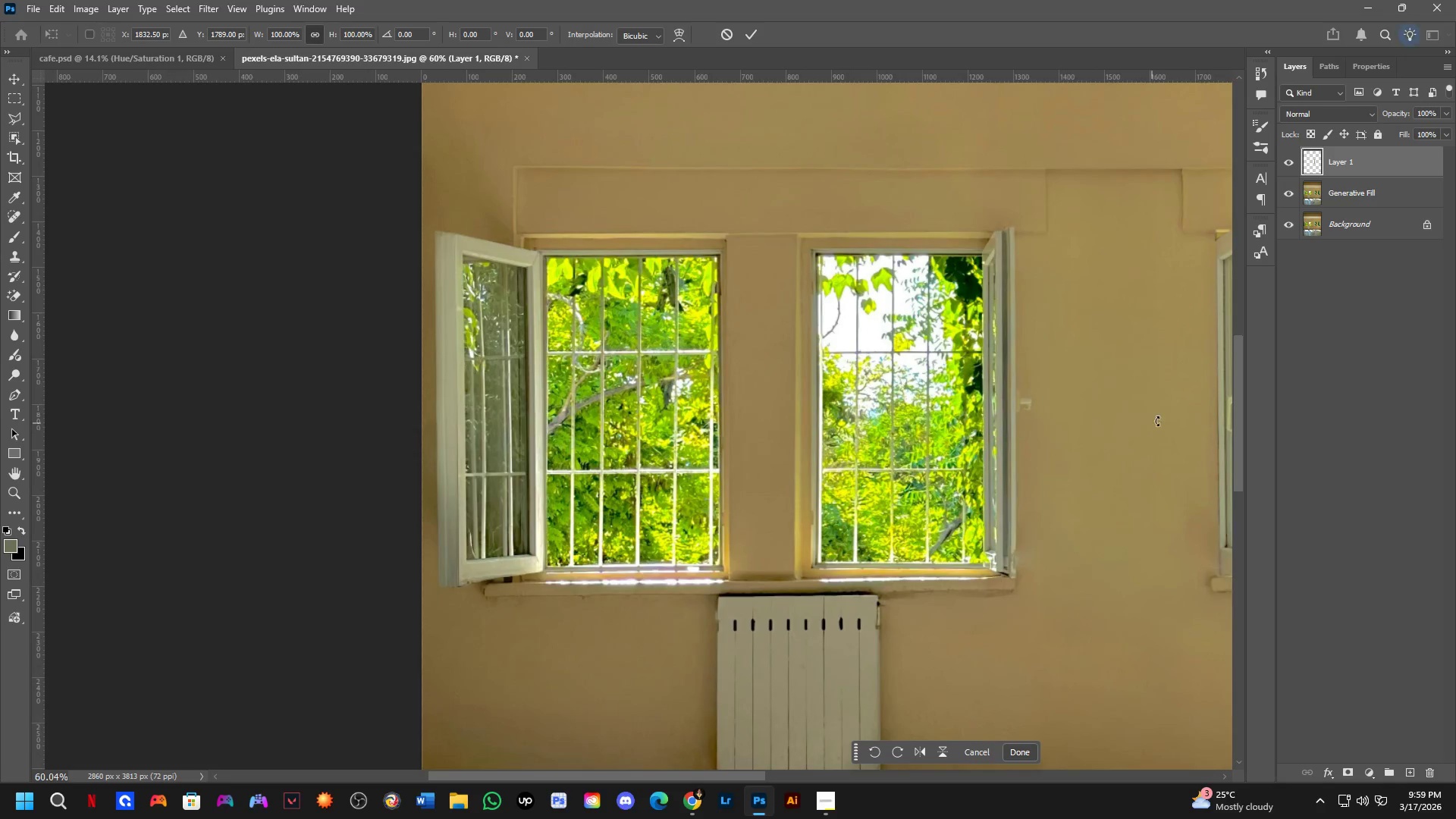 
left_click_drag(start_coordinate=[494, 440], to_coordinate=[1258, 408])
 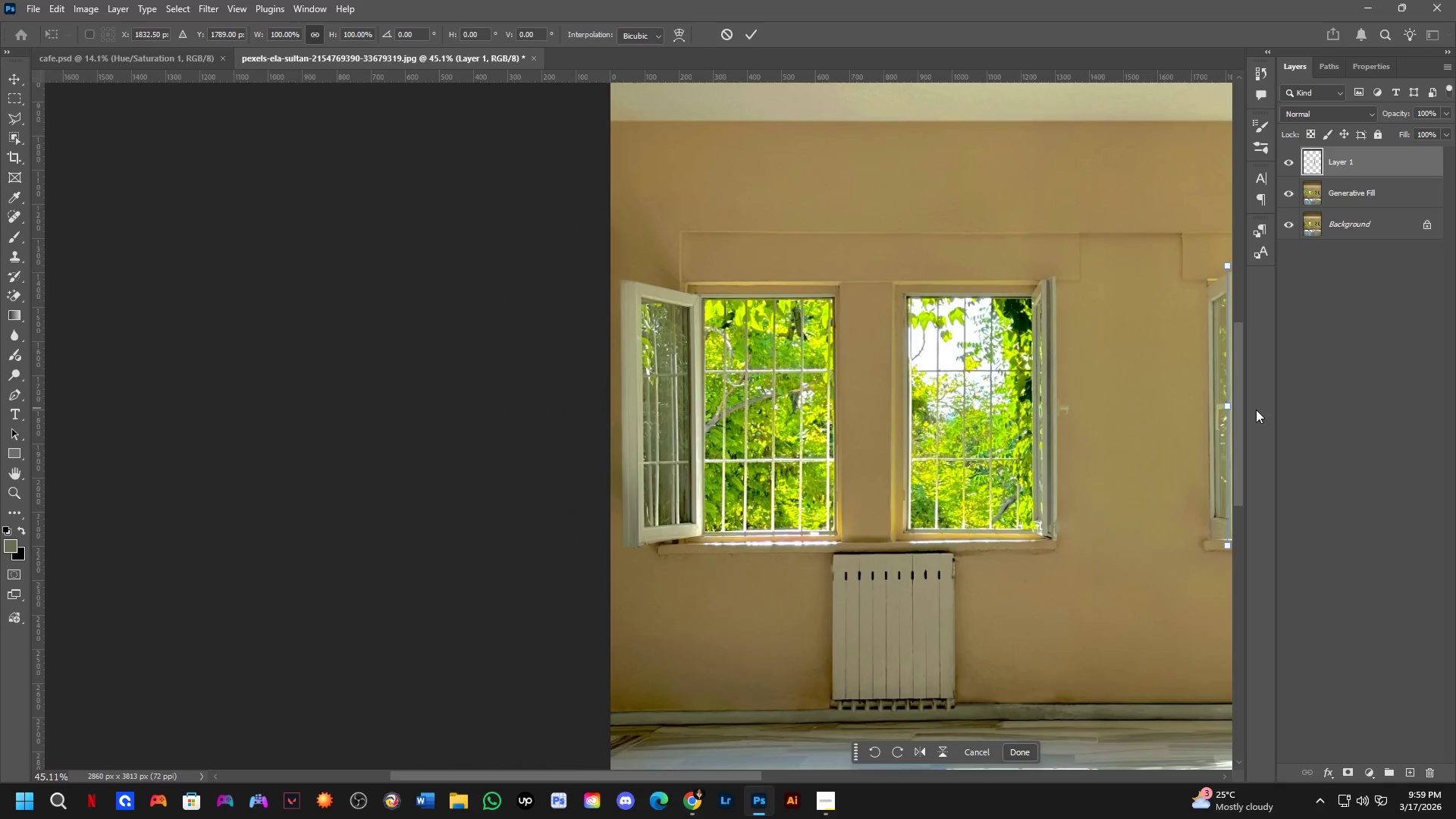 
scroll: coordinate [530, 464], scroll_direction: down, amount: 5.0
 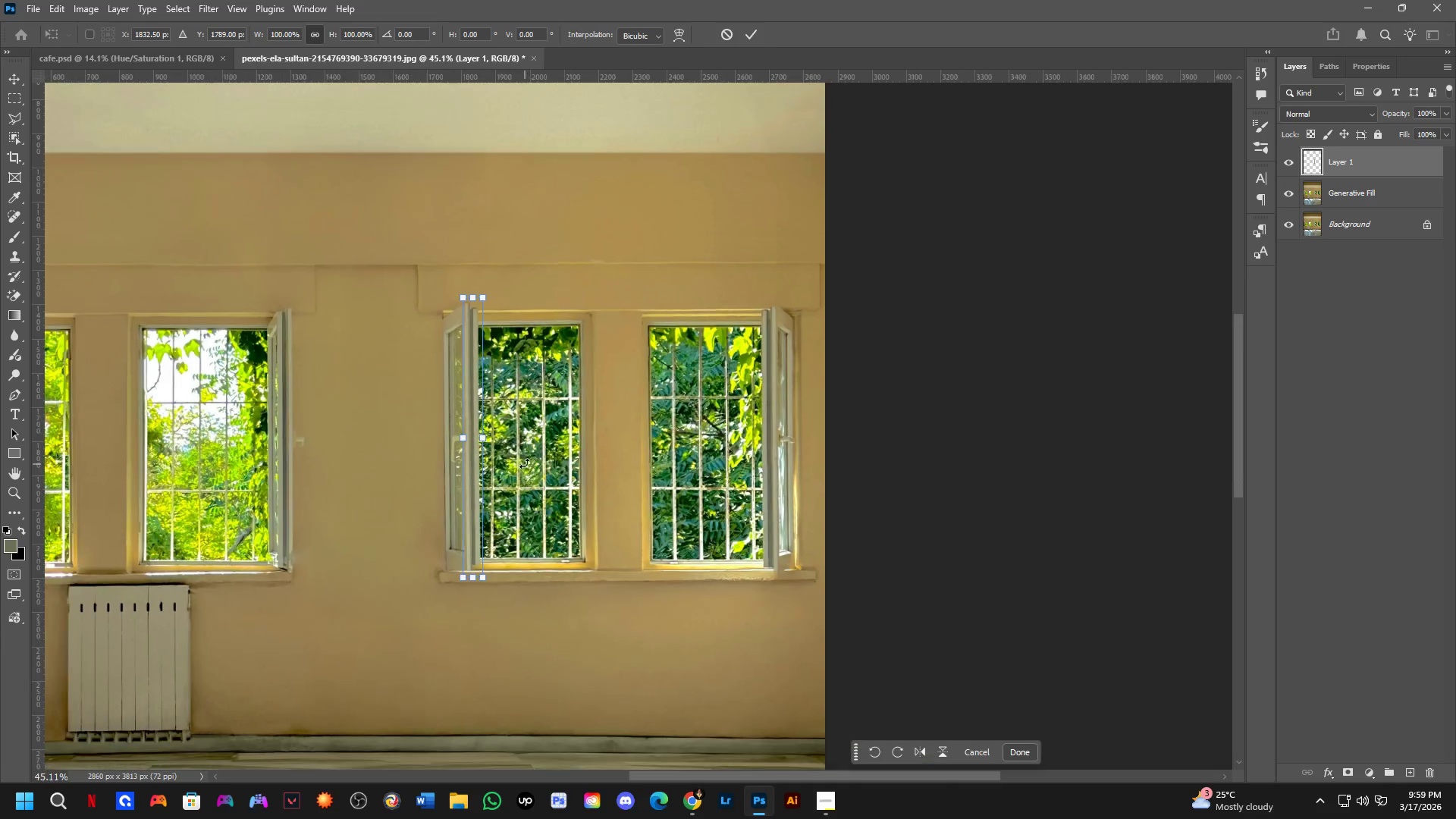 
scroll: coordinate [1132, 429], scroll_direction: none, amount: 0.0
 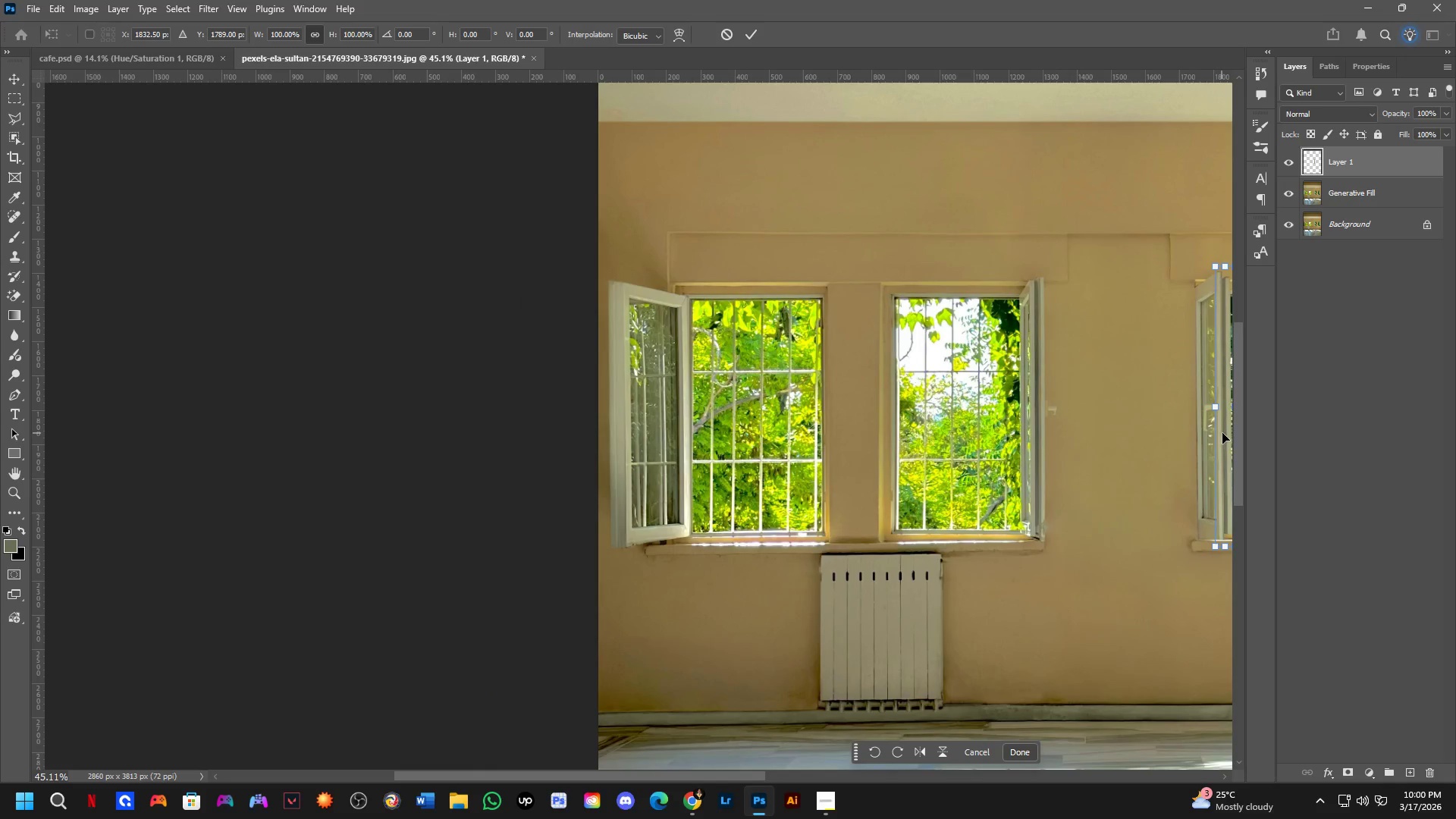 
left_click_drag(start_coordinate=[1223, 432], to_coordinate=[620, 436])
 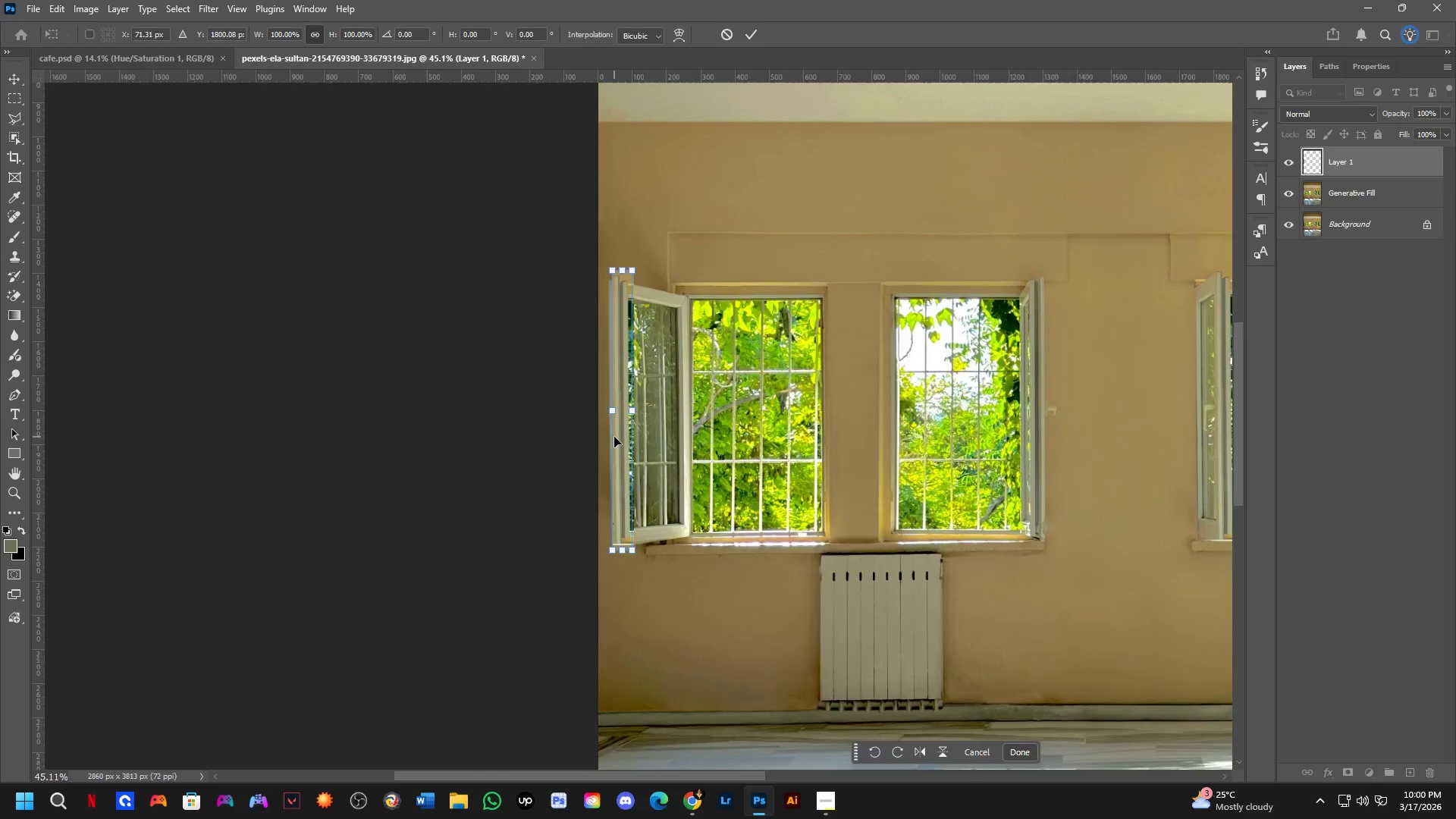 
hold_key(key=ControlLeft, duration=1.17)
 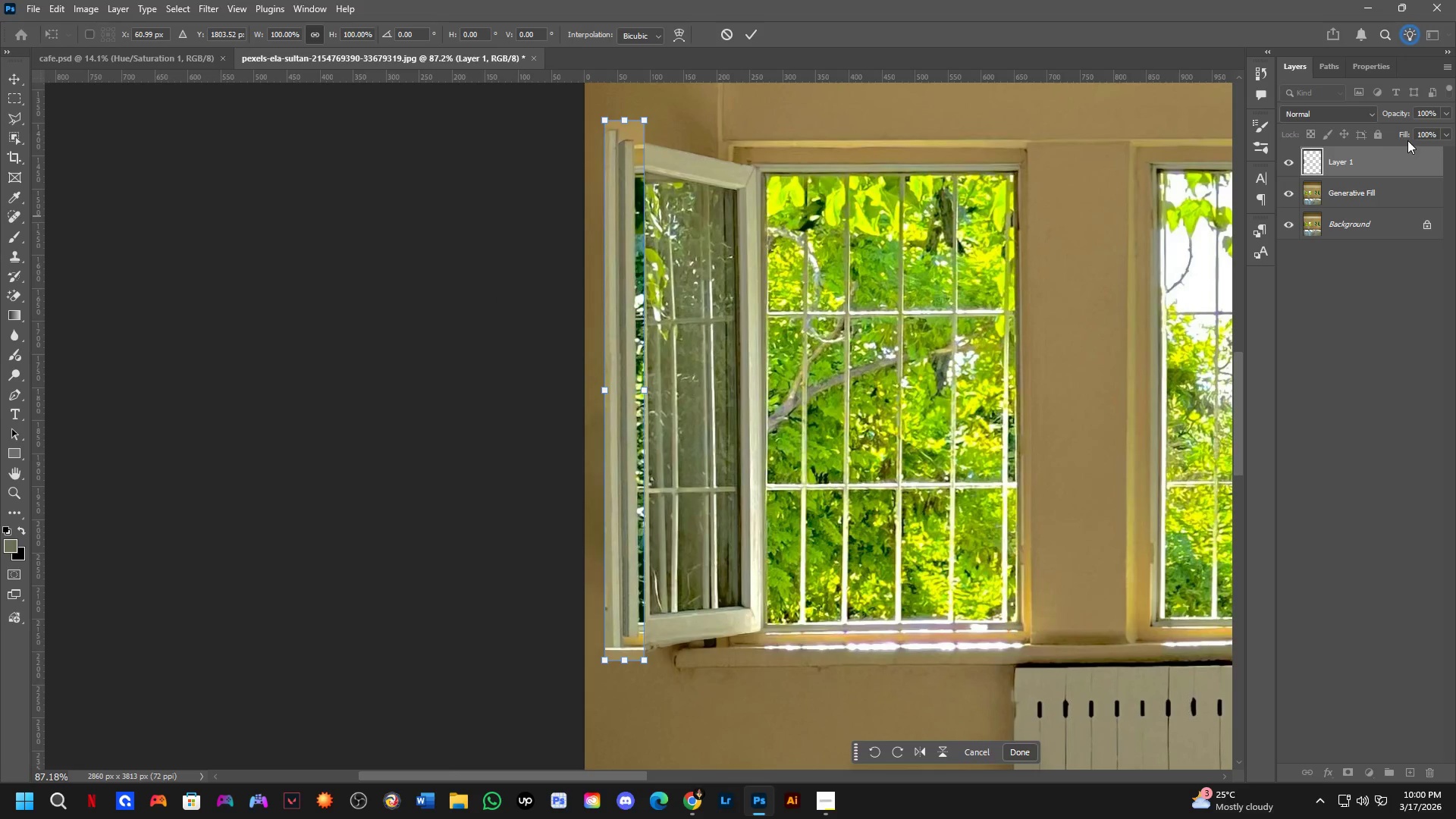 
scroll: coordinate [613, 435], scroll_direction: up, amount: 7.0
 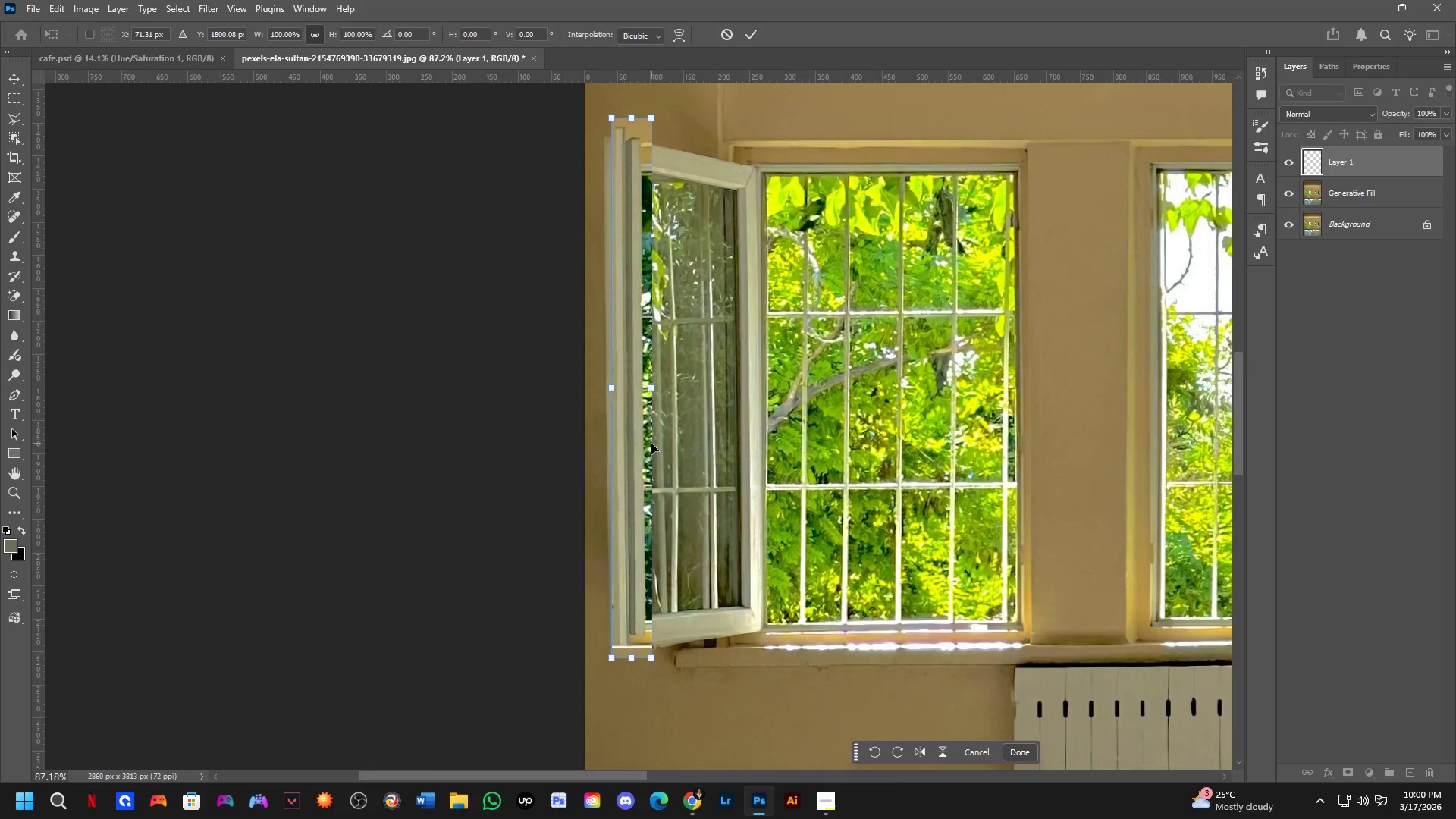 
left_click_drag(start_coordinate=[637, 465], to_coordinate=[630, 467])
 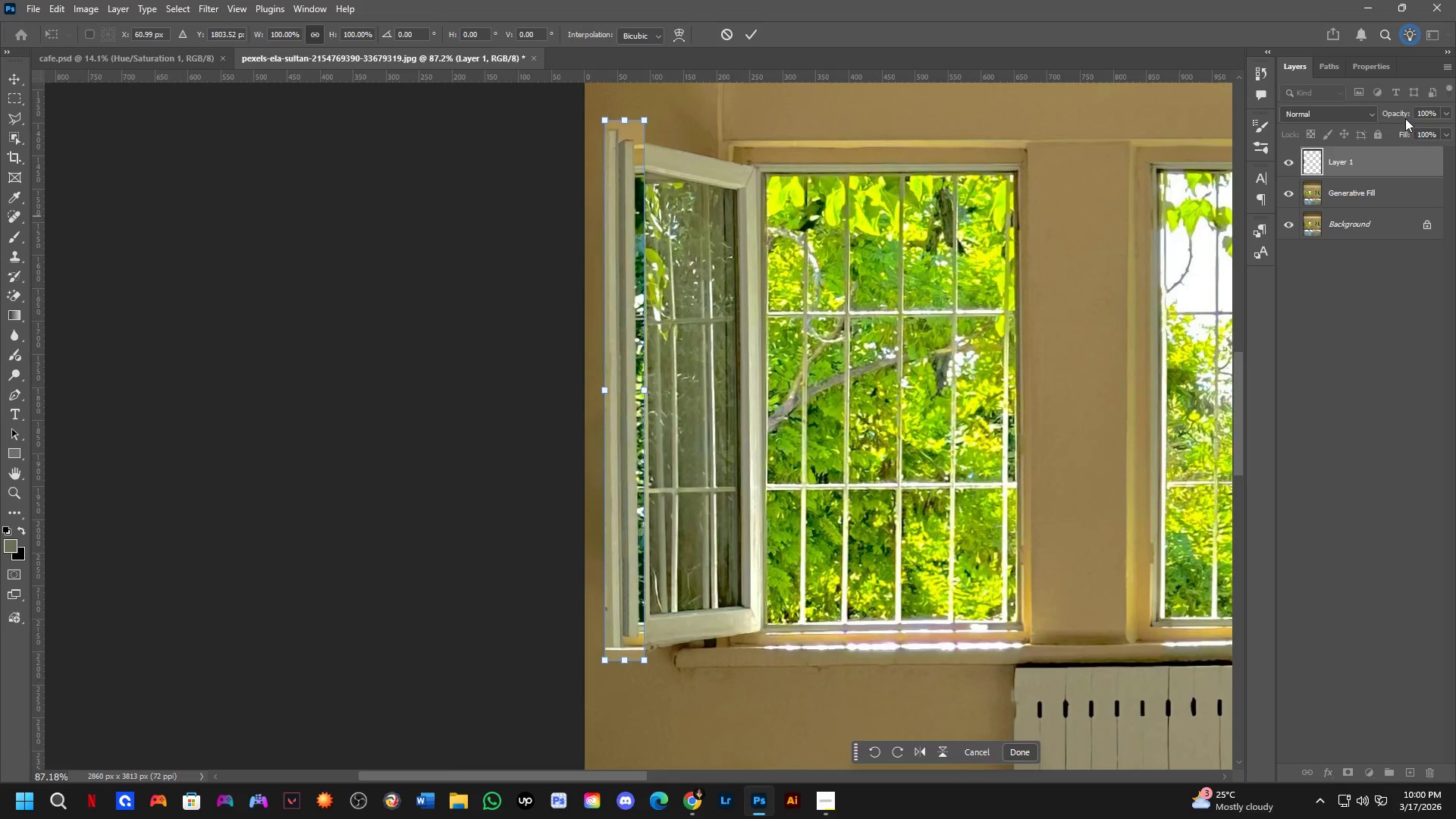 
left_click_drag(start_coordinate=[1404, 115], to_coordinate=[1376, 118])
 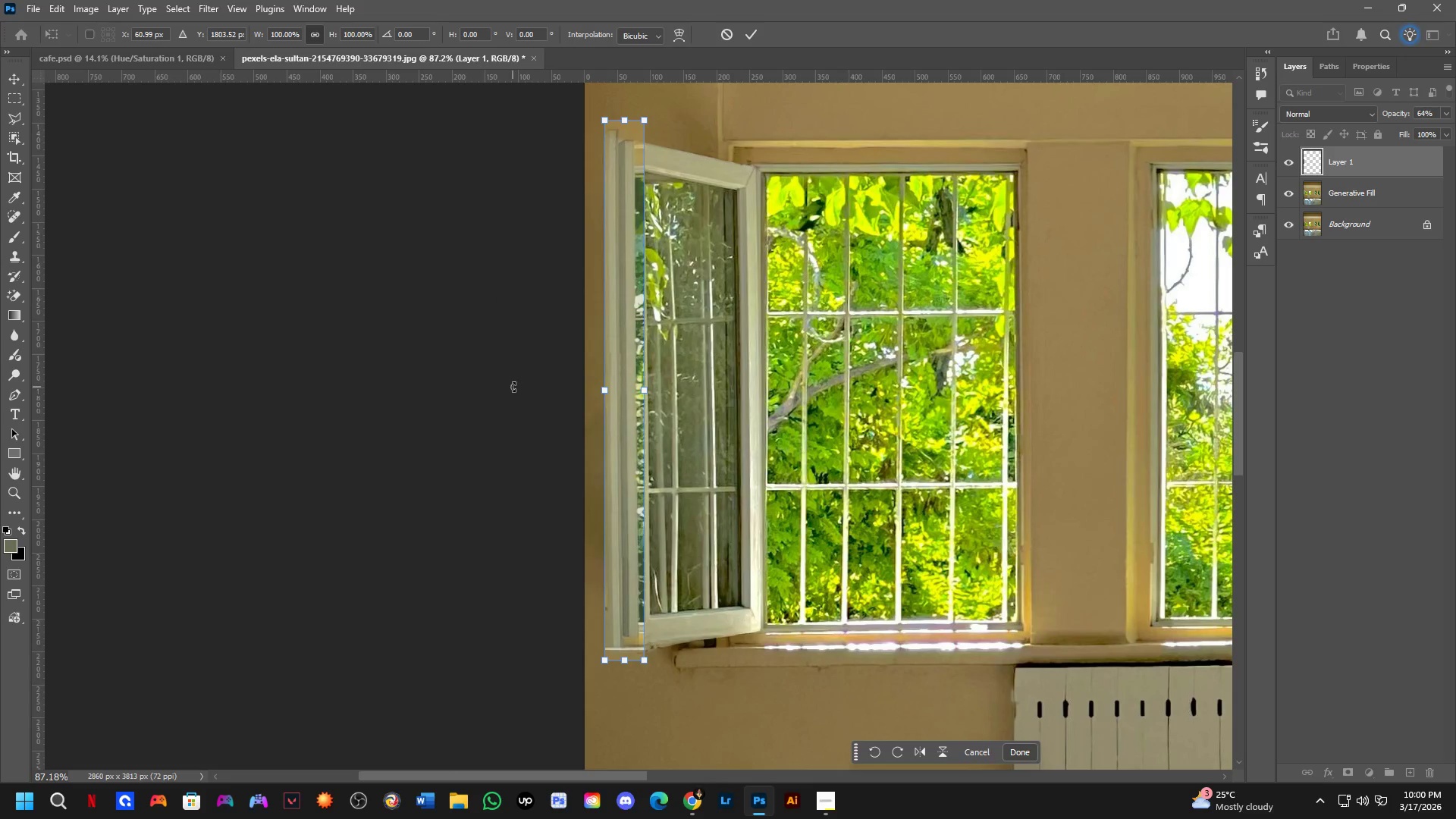 
hold_key(key=ControlLeft, duration=1.5)
left_click_drag(start_coordinate=[631, 378], to_coordinate=[627, 381])
 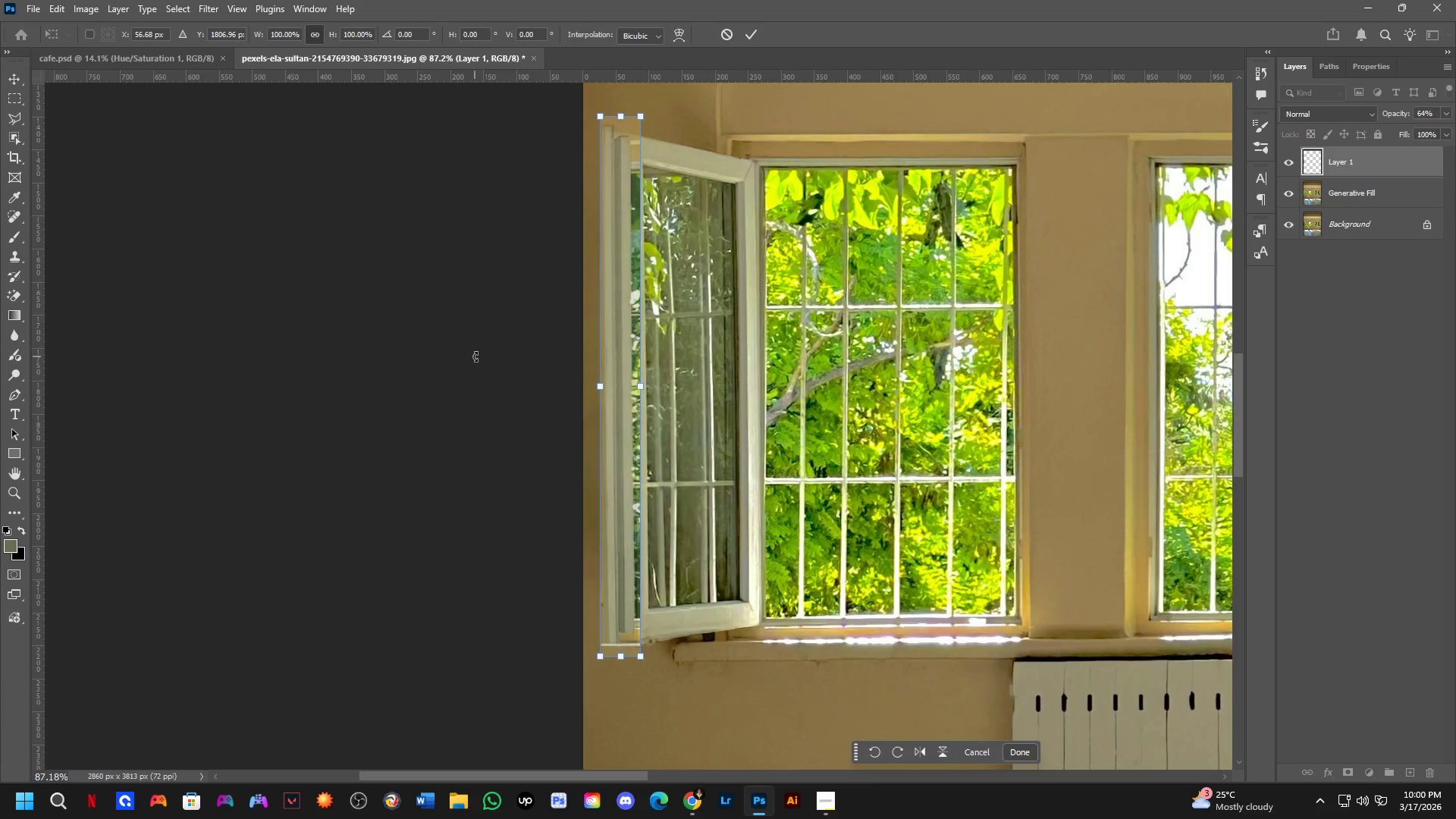 
scroll: coordinate [576, 371], scroll_direction: up, amount: 3.0
 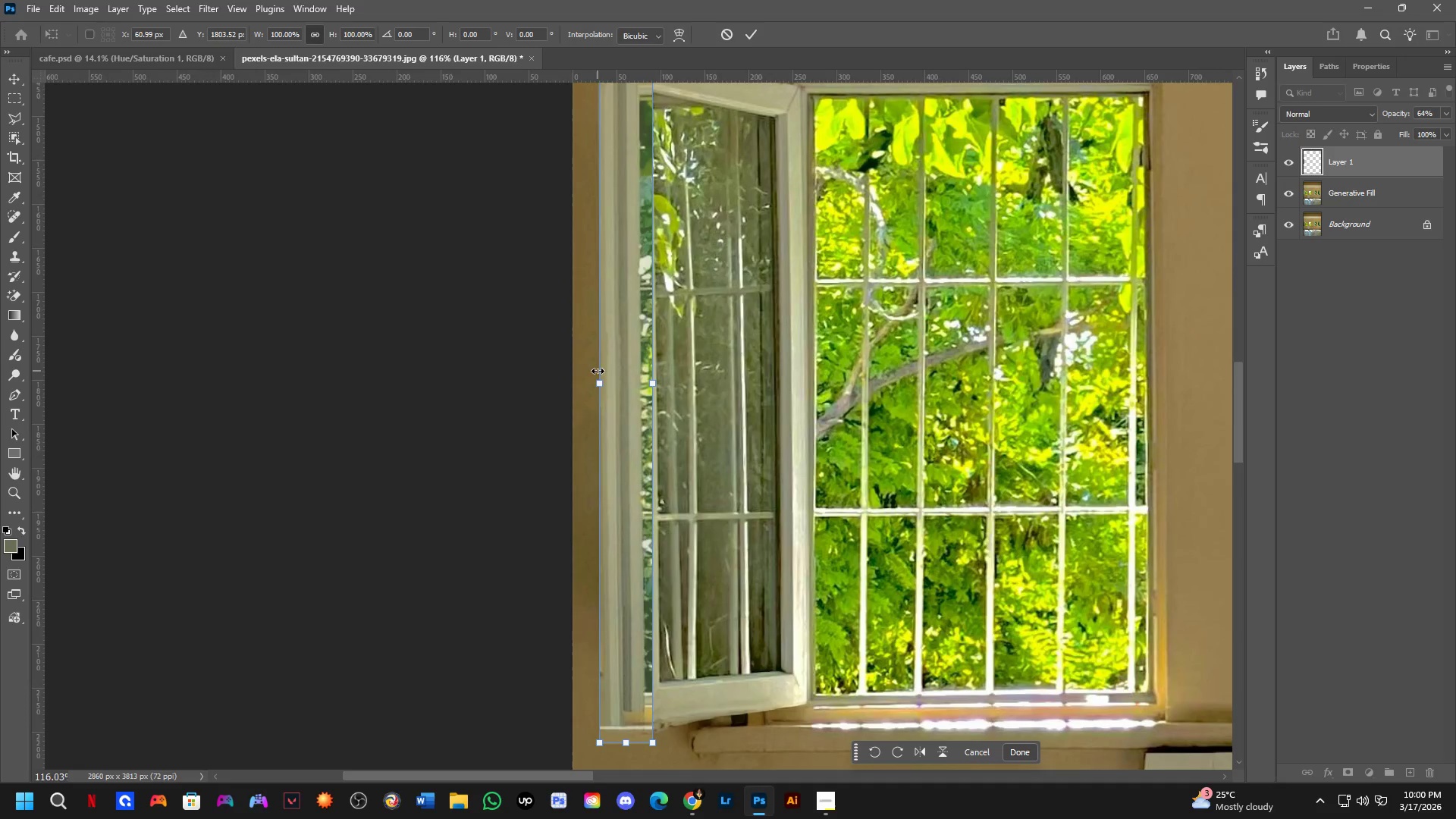 
hold_key(key=ControlLeft, duration=0.36)
 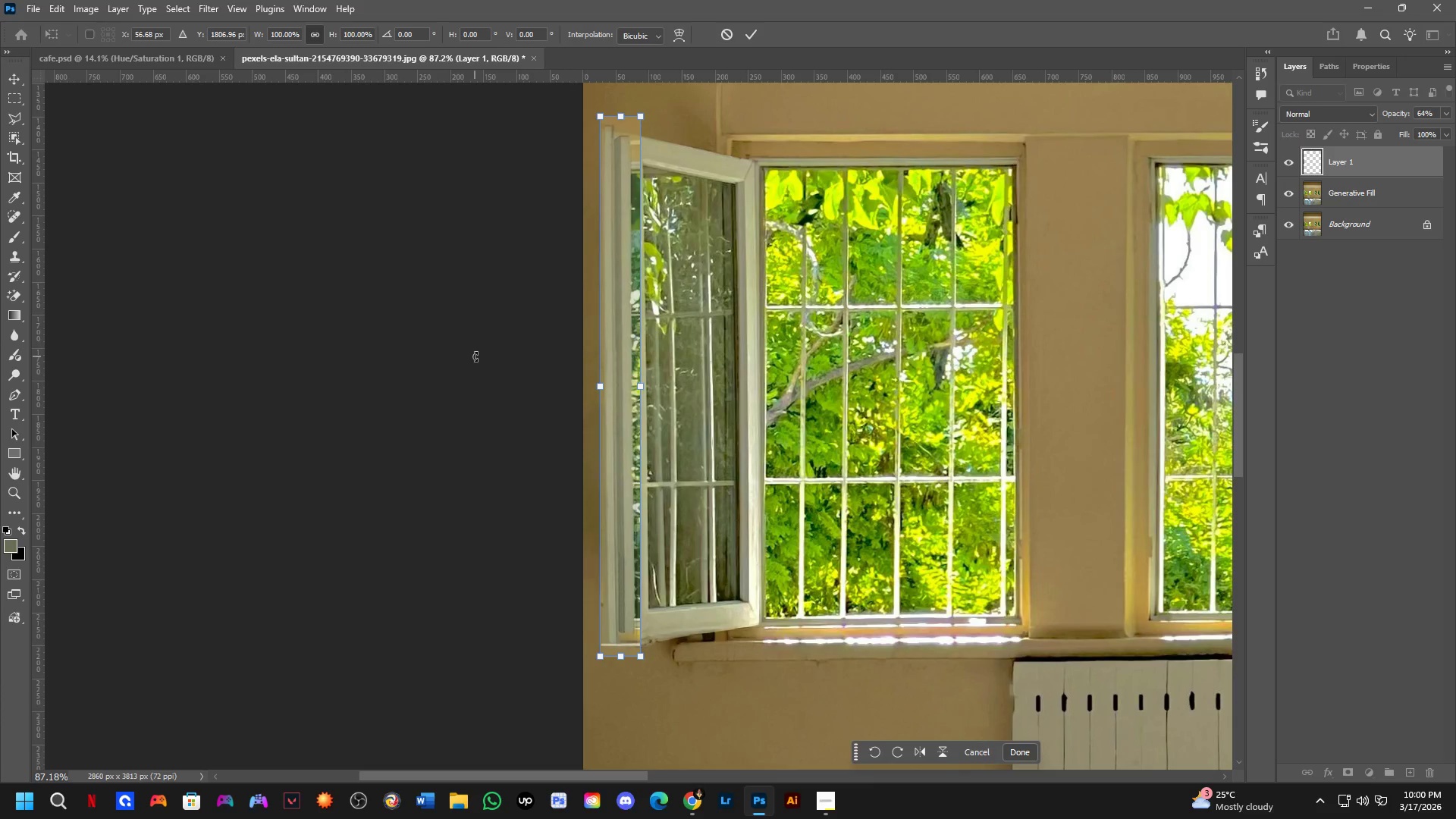 
hold_key(key=ControlLeft, duration=8.73)
 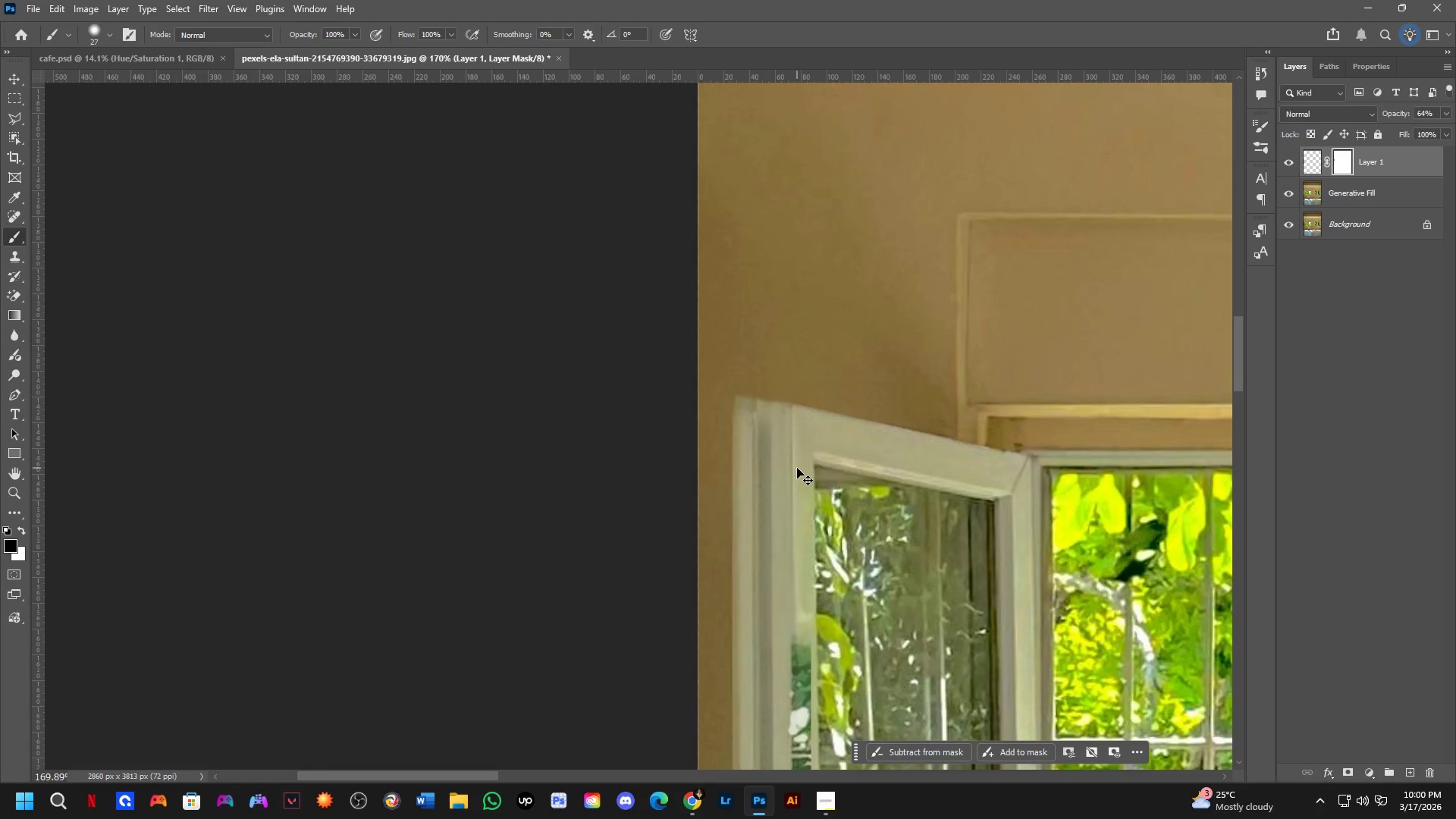 
key(NumpadEnter)
 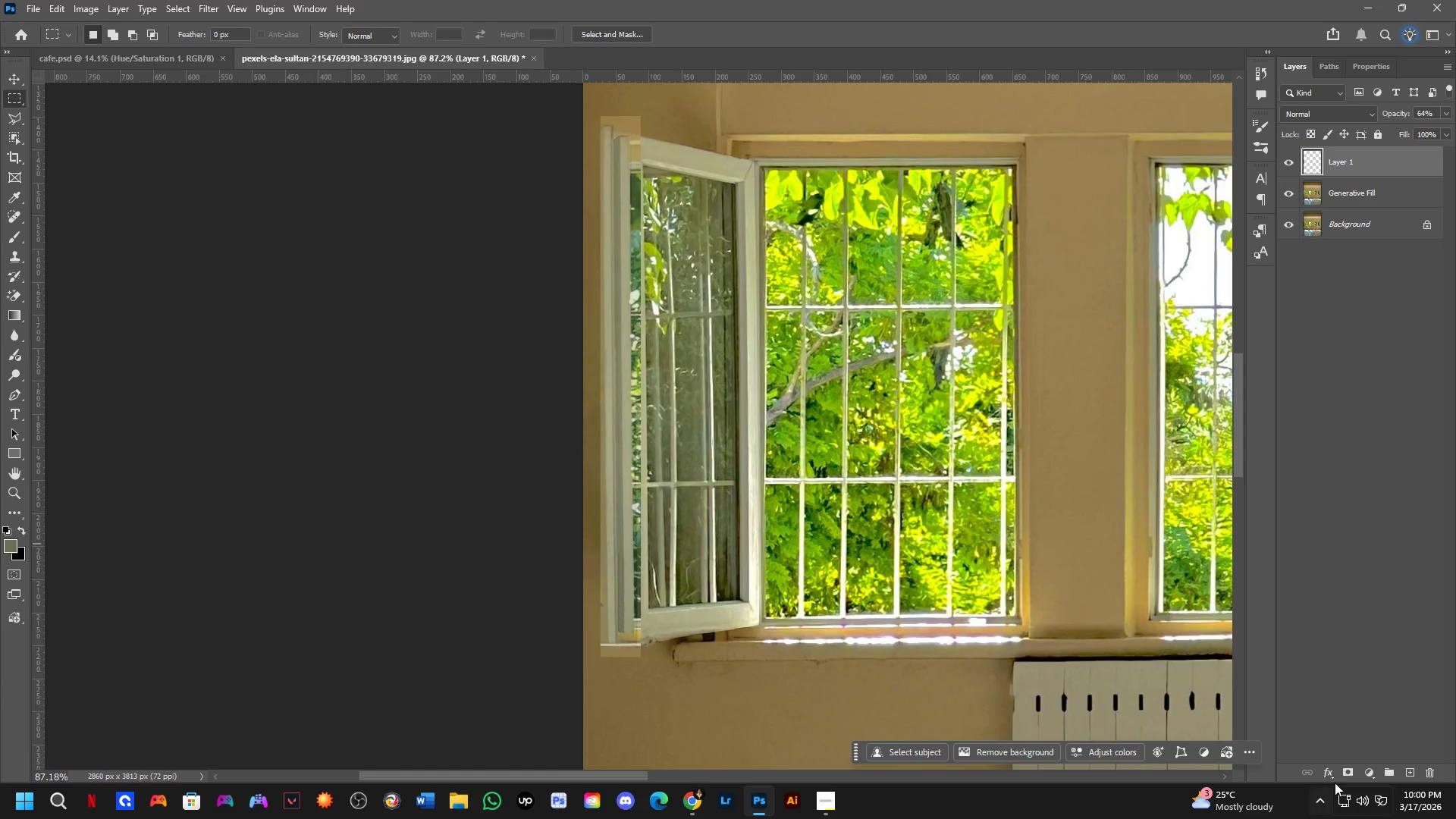 
scroll: coordinate [613, 384], scroll_direction: down, amount: 3.0
 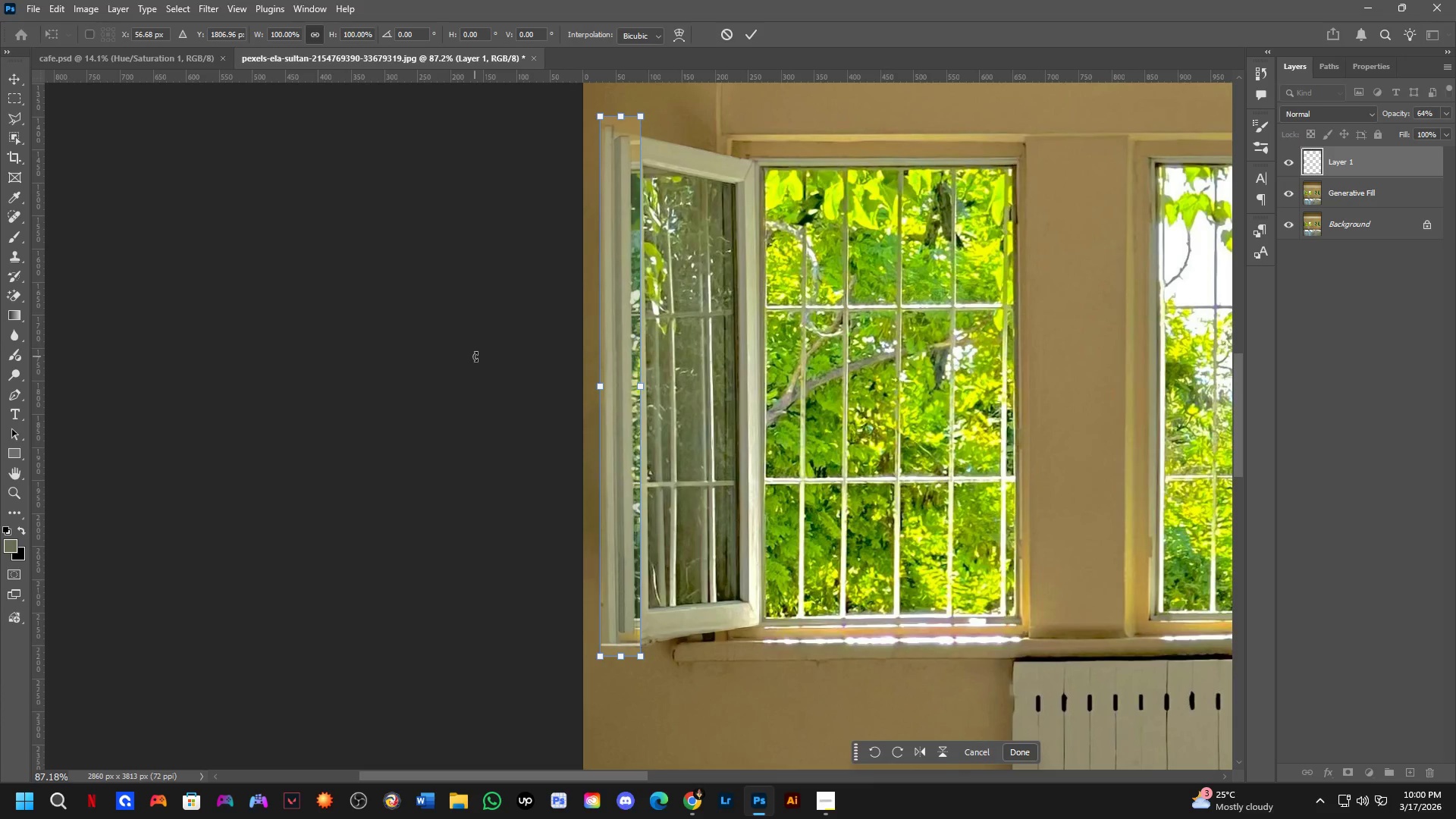 
left_click([1345, 773])
 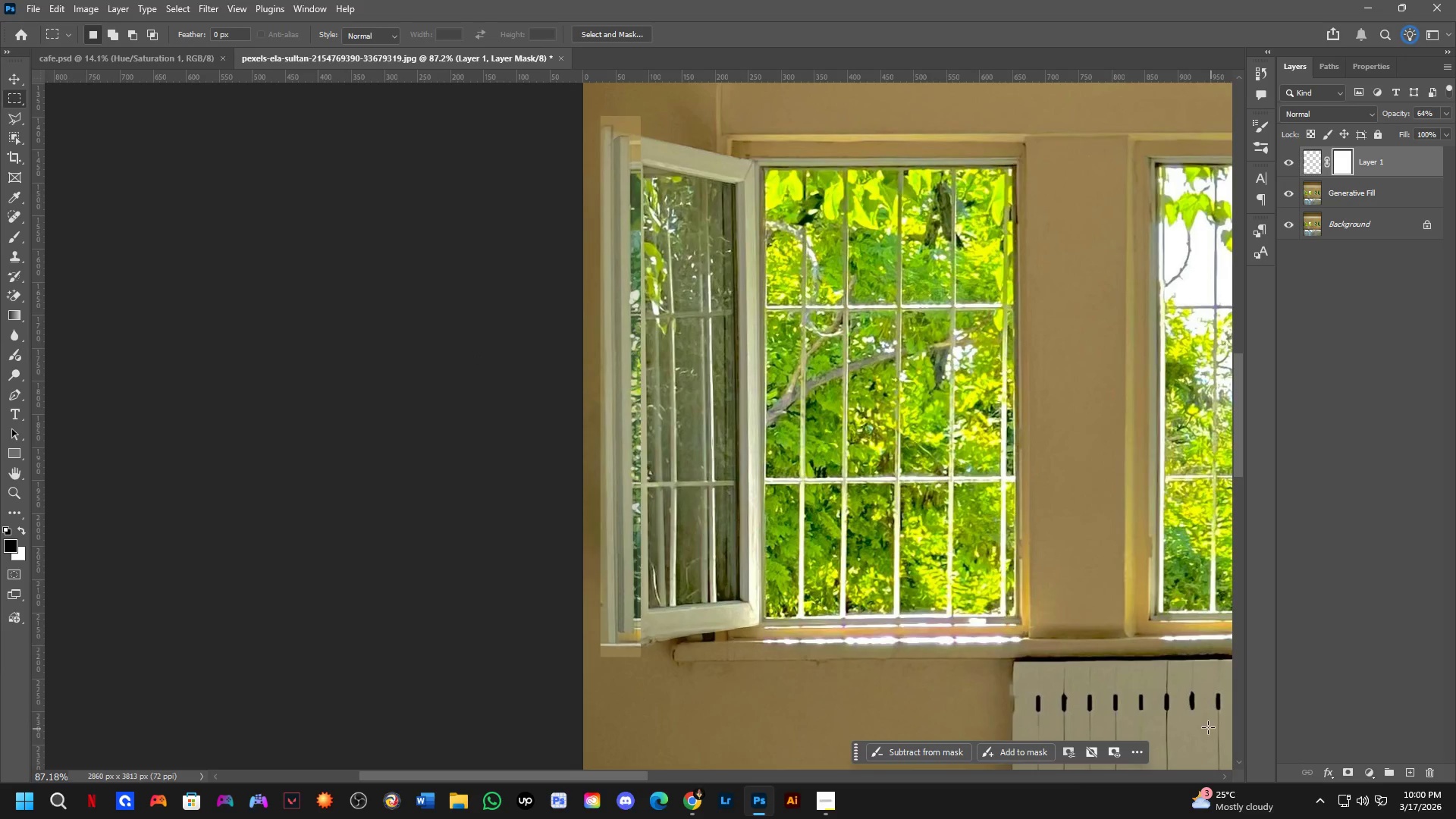 
key(B)
 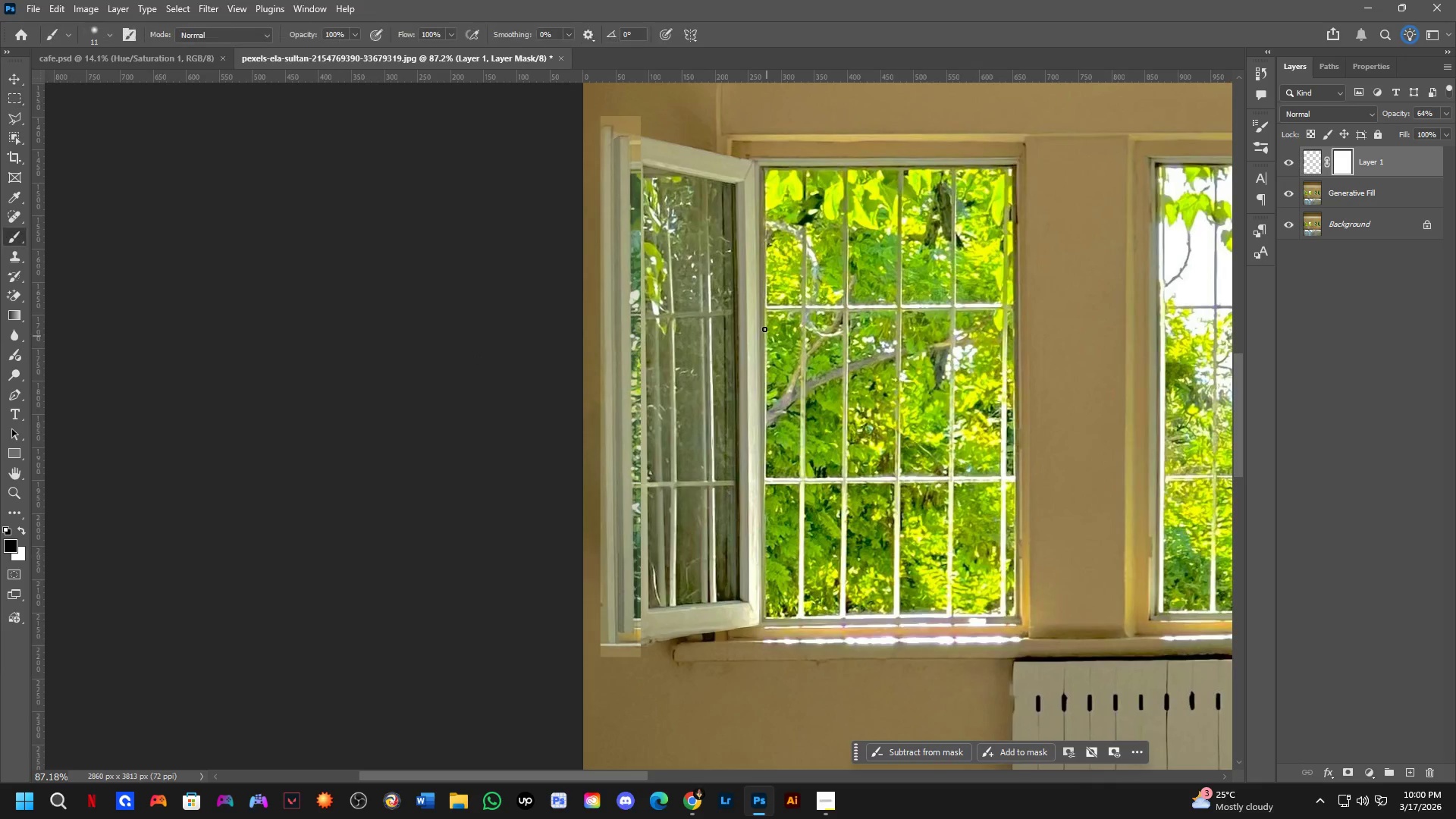 
hold_key(key=Space, duration=0.5)
 